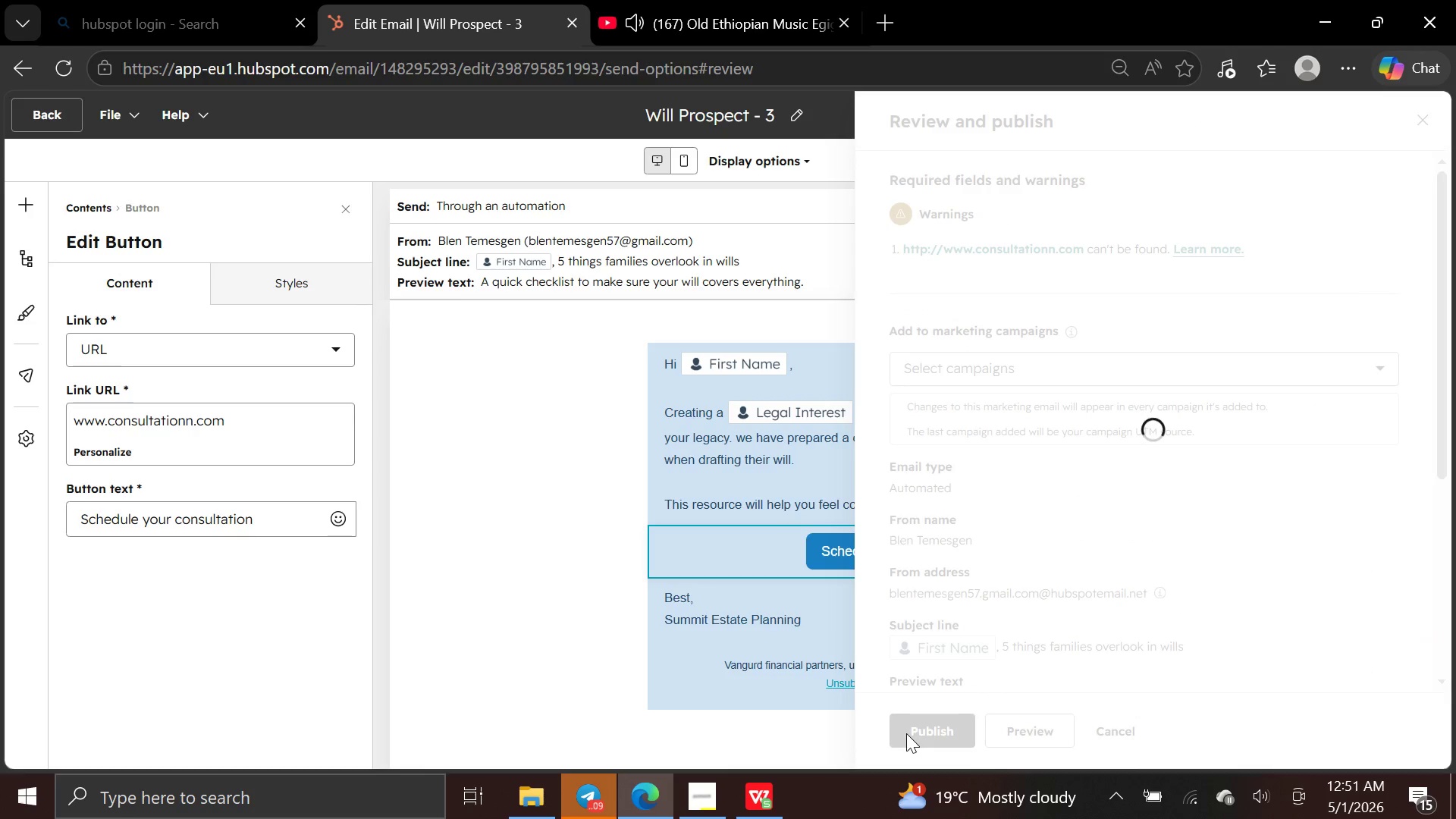 
left_click([758, 706])
 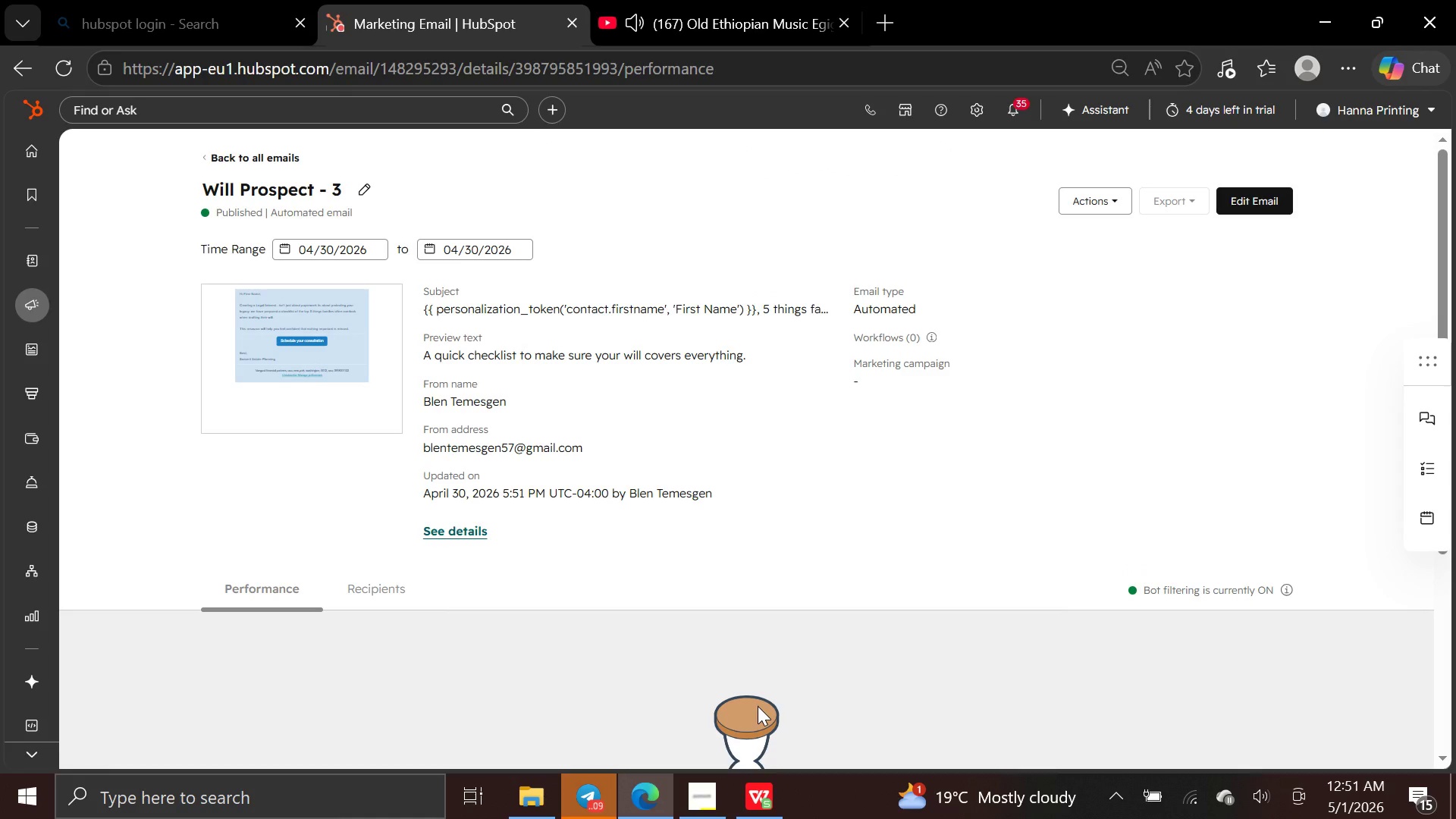 
wait(17.95)
 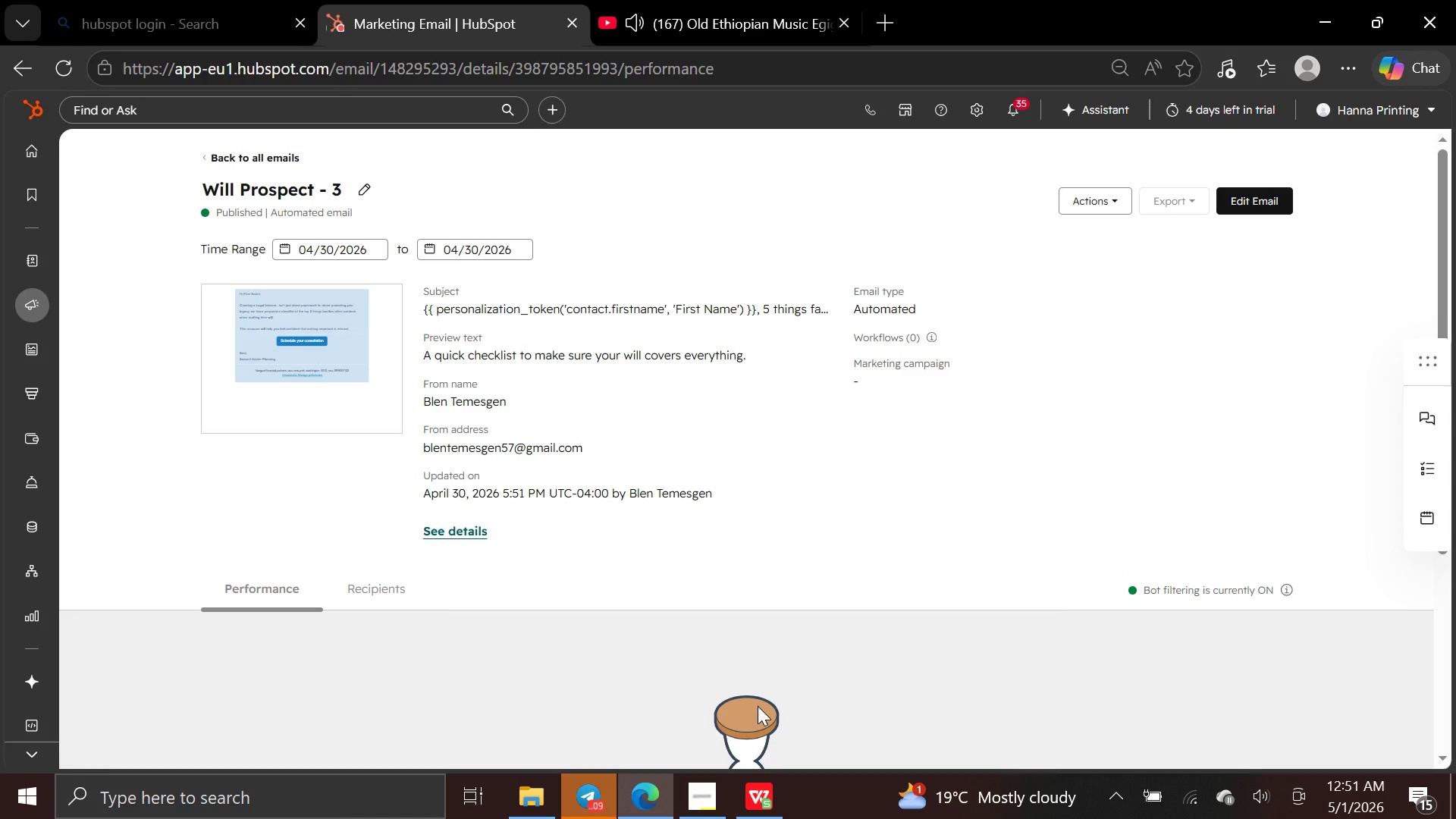 
left_click([265, 161])
 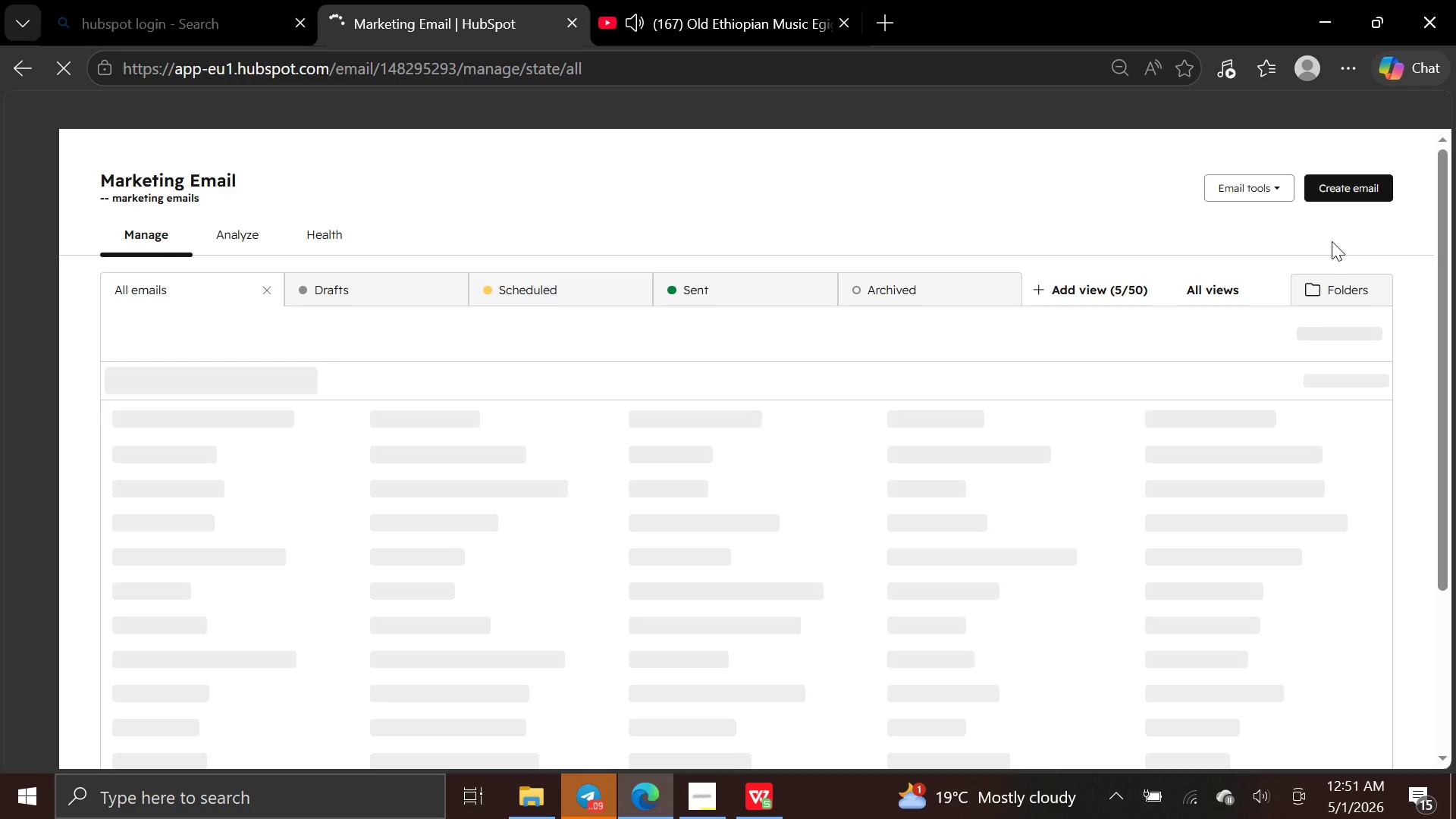 
left_click([1352, 194])
 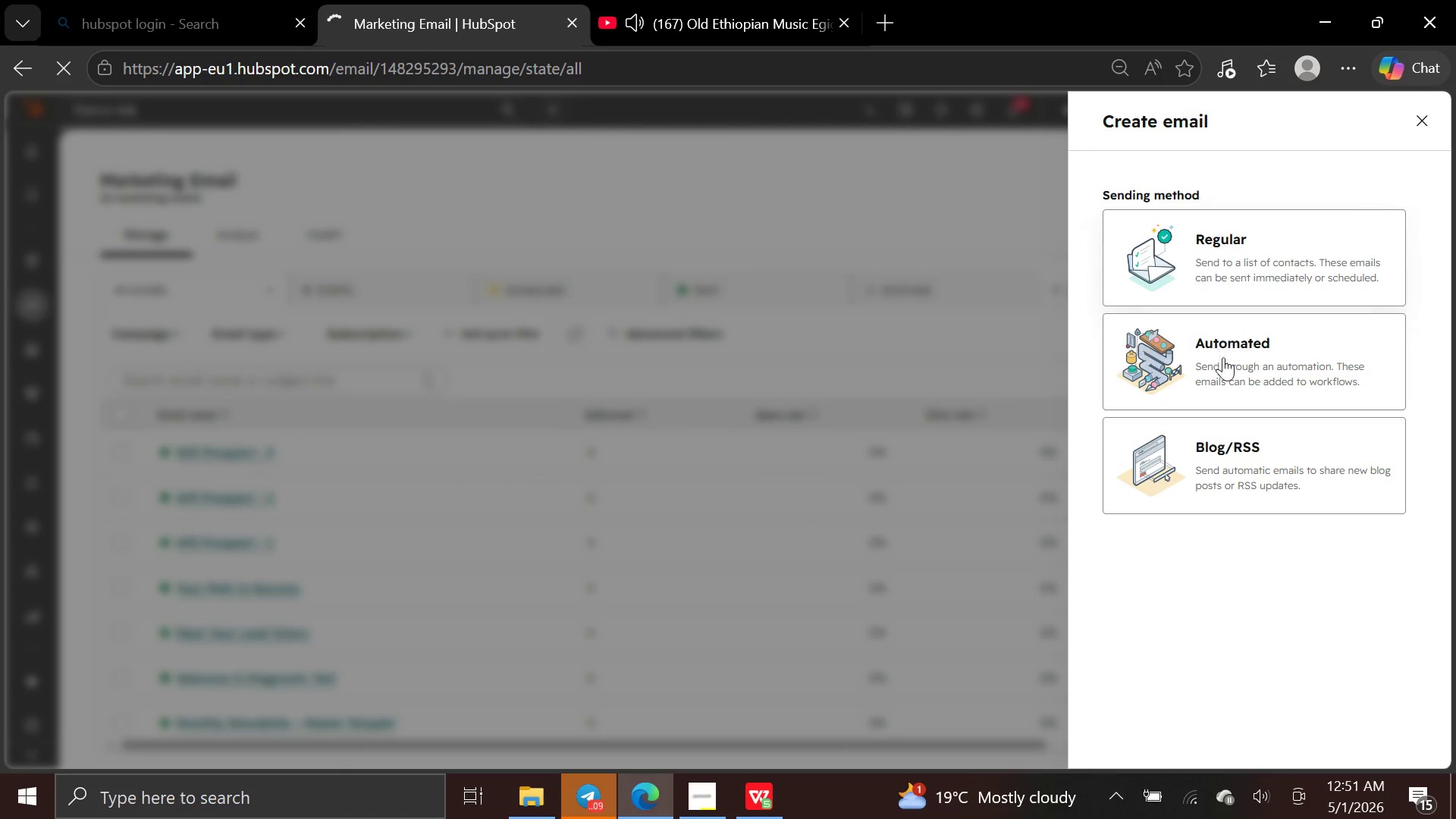 
left_click([1221, 368])
 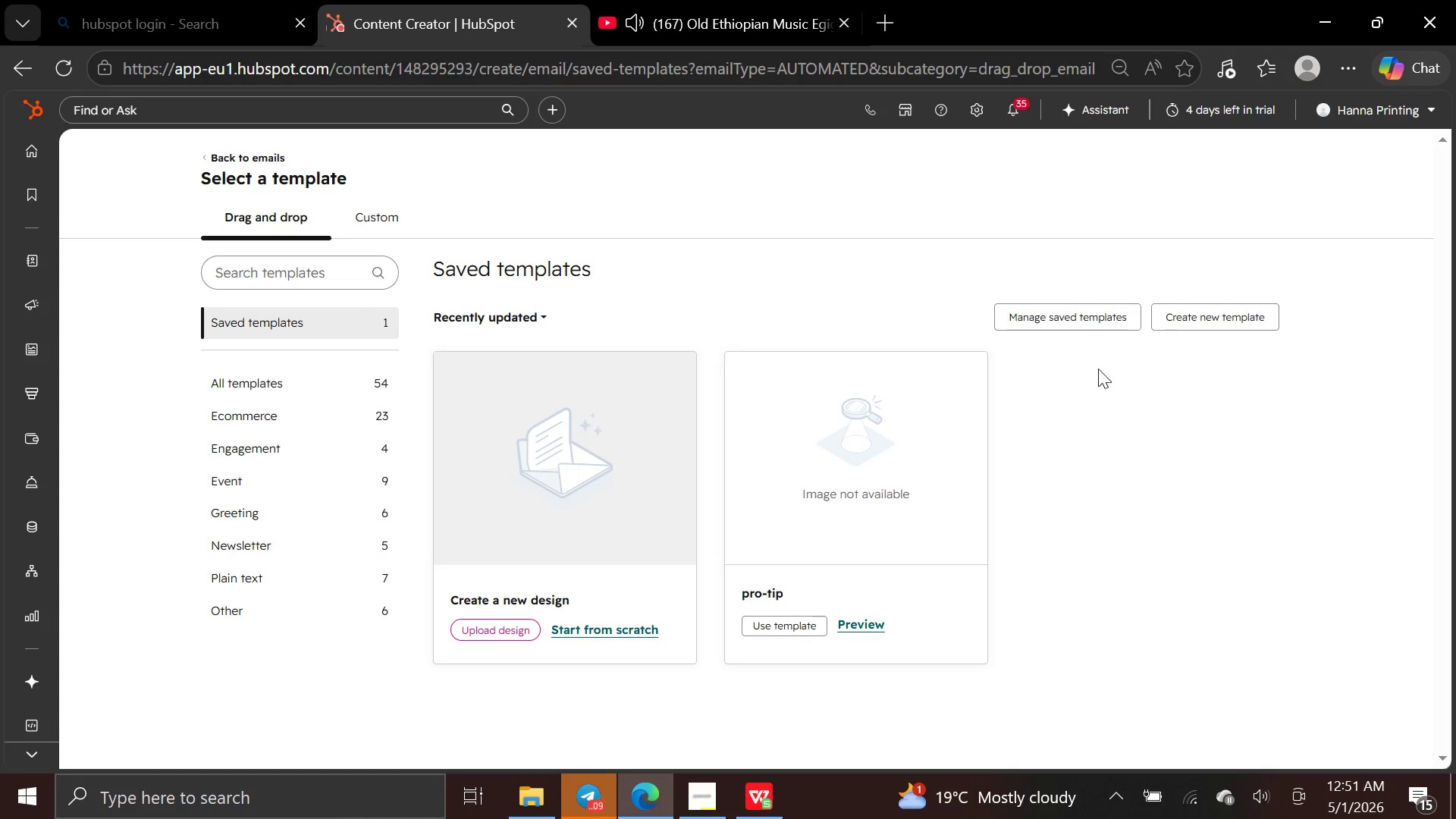 
left_click([617, 631])
 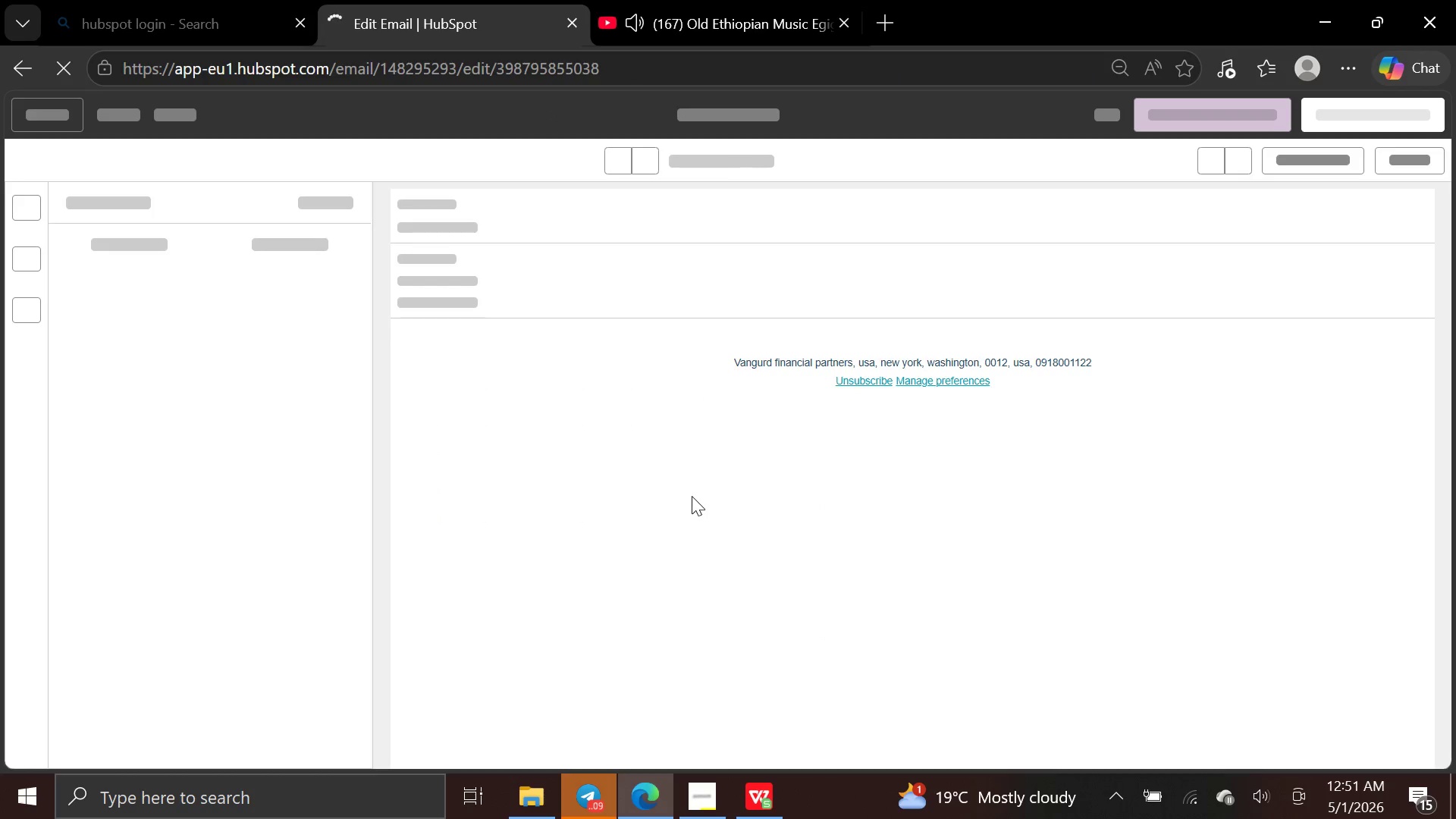 
mouse_move([726, 323])
 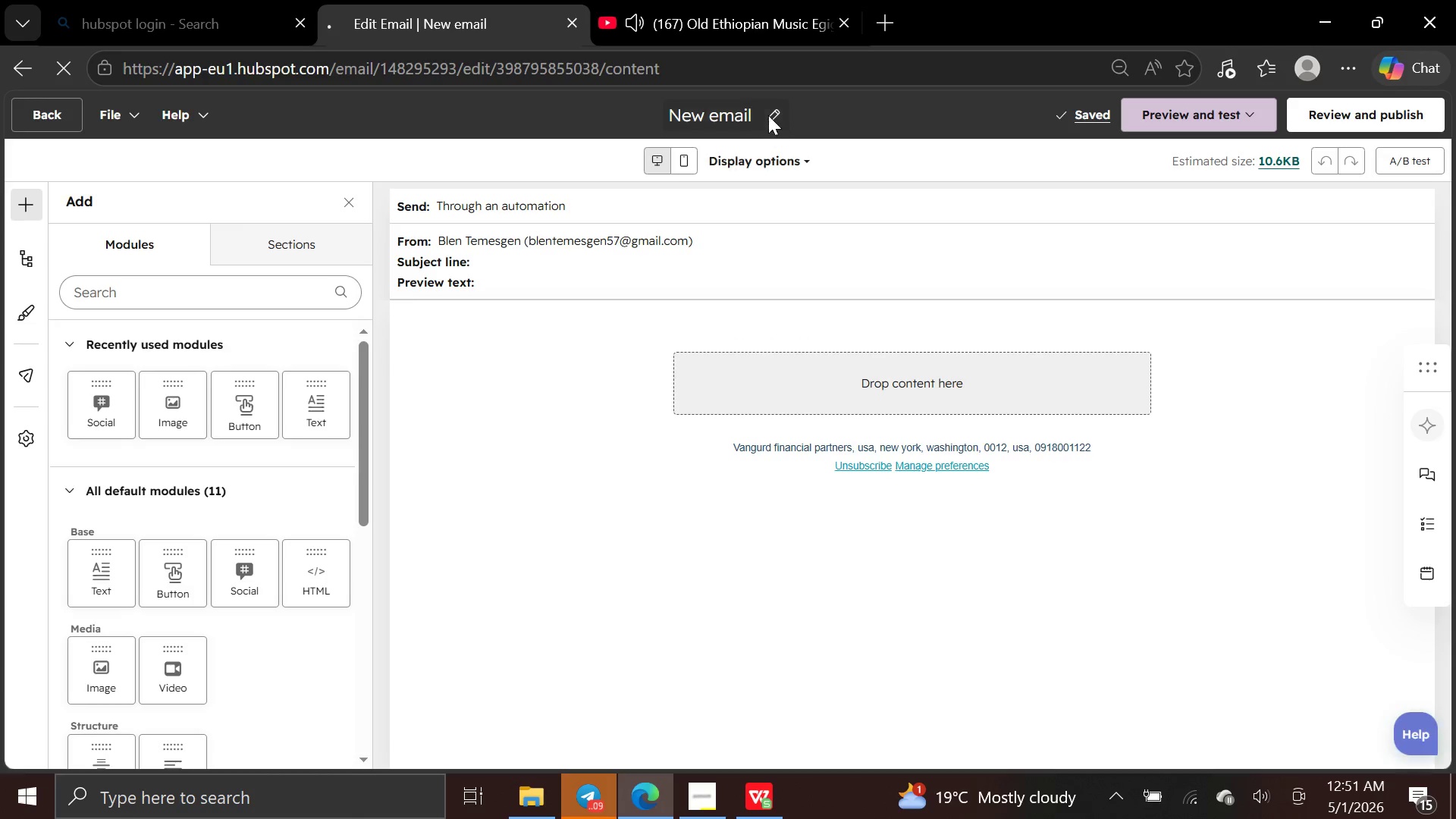 
left_click([769, 112])
 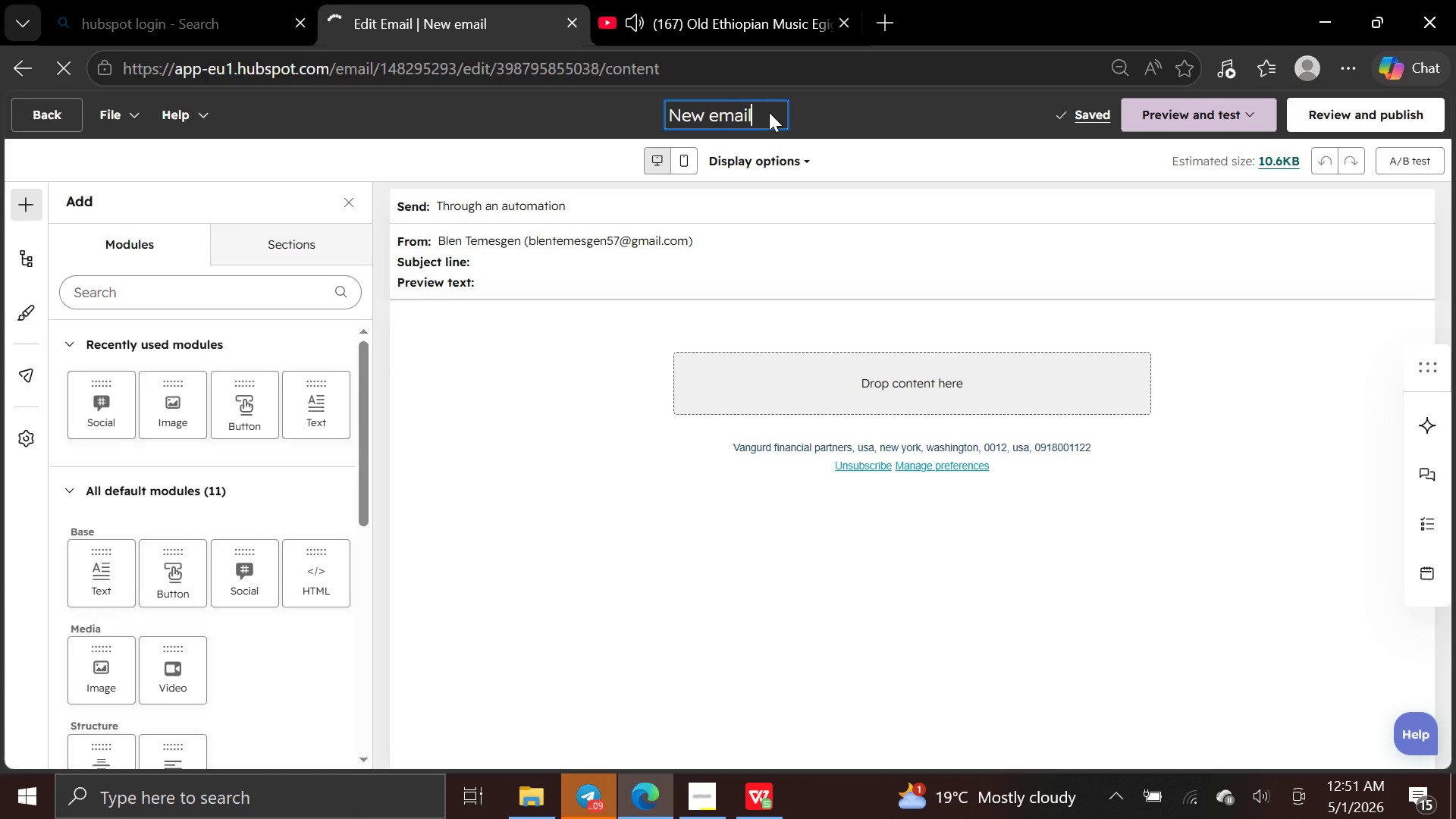 
hold_key(key=Backspace, duration=0.88)
 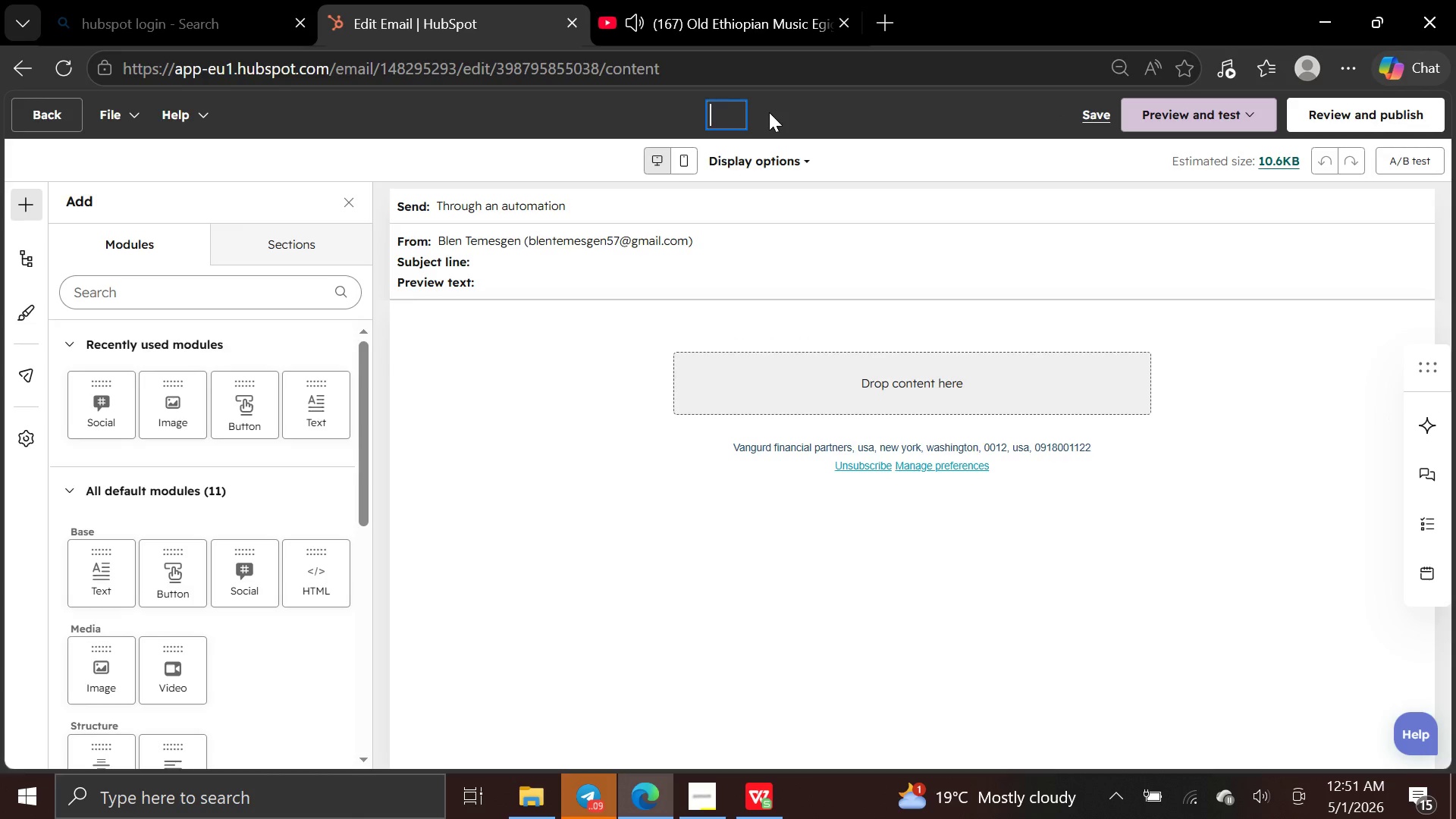 
type(Trust Prospct - 1 )
 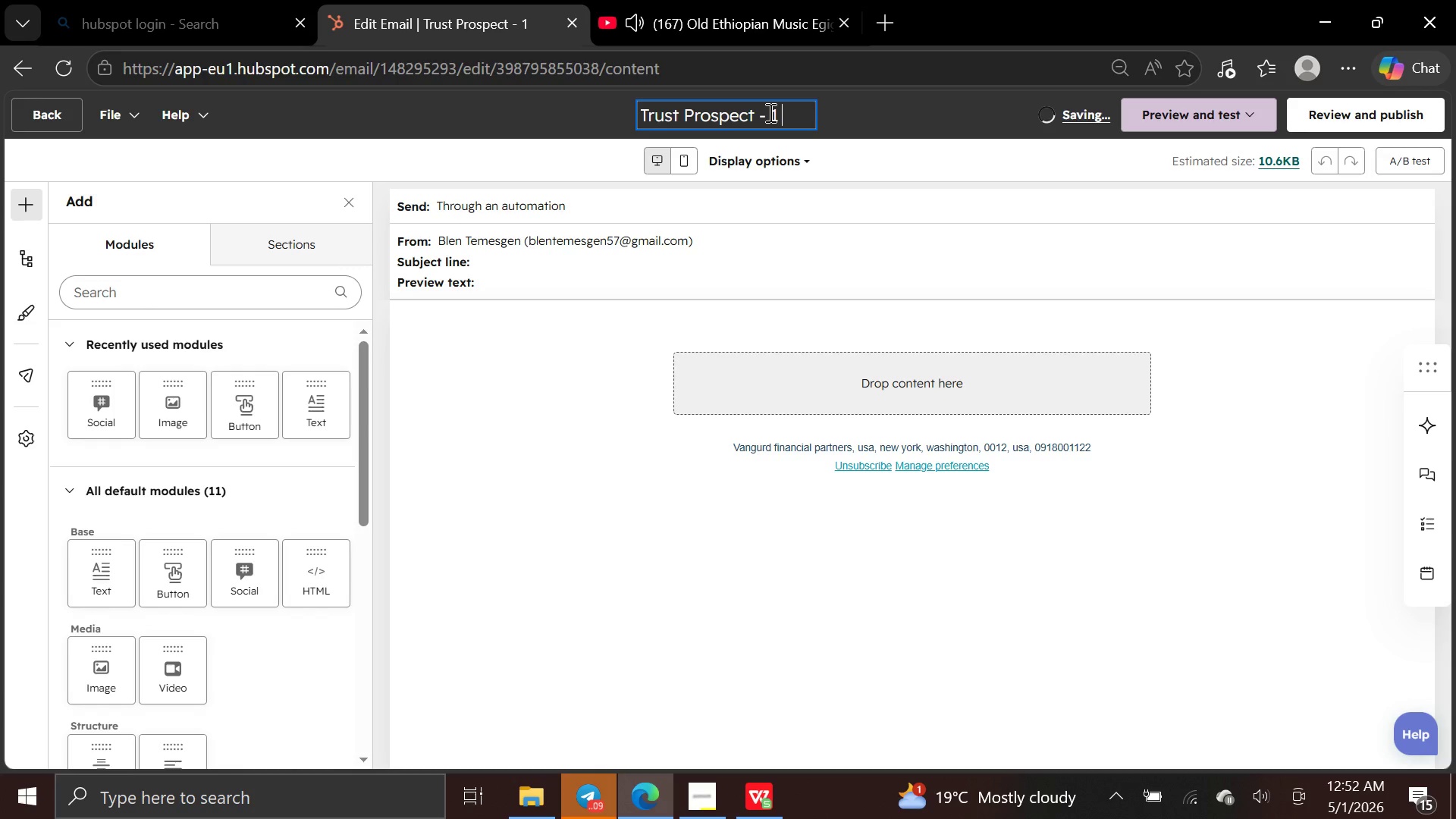 
left_click([693, 246])
 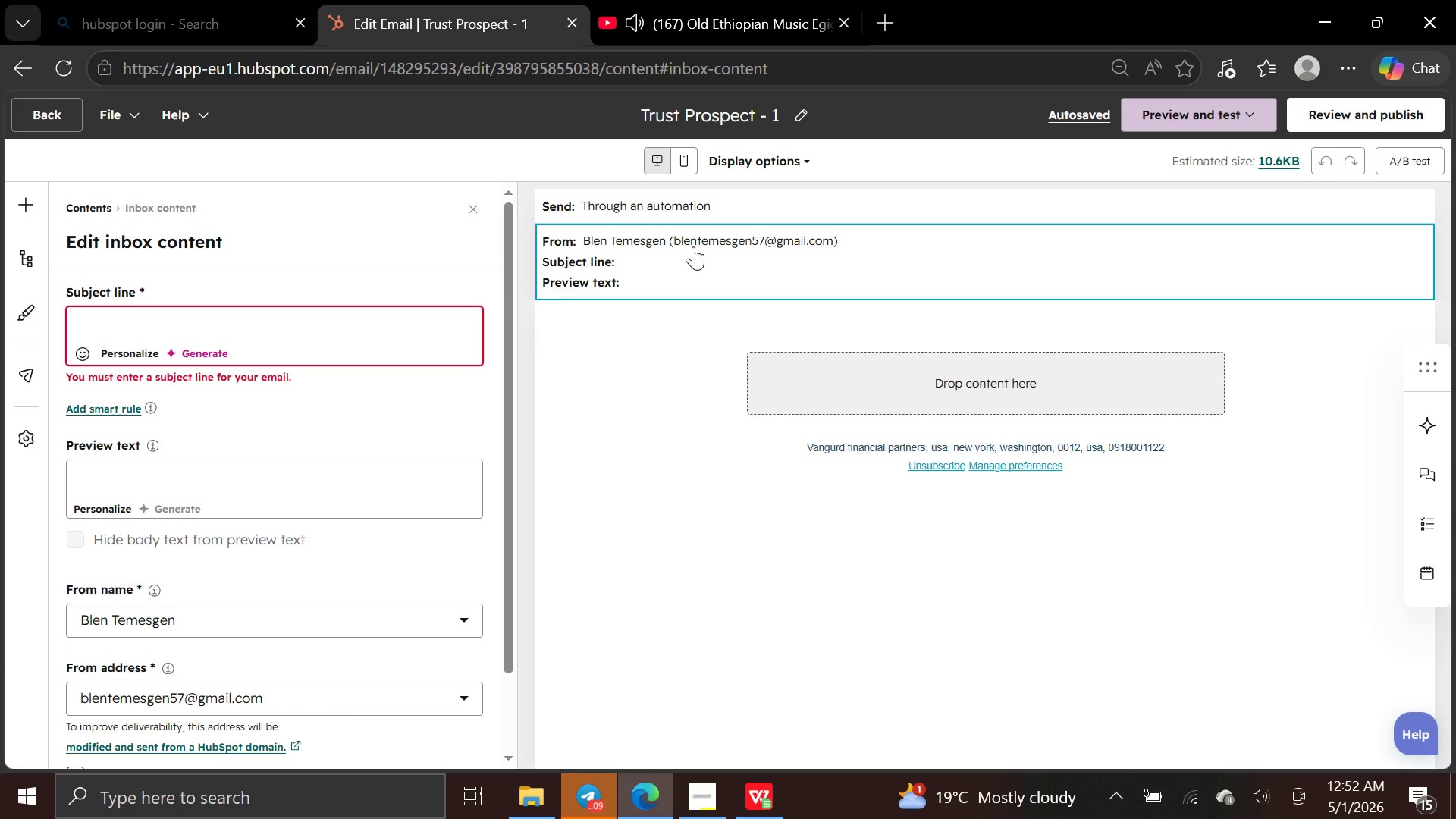 
wait(9.66)
 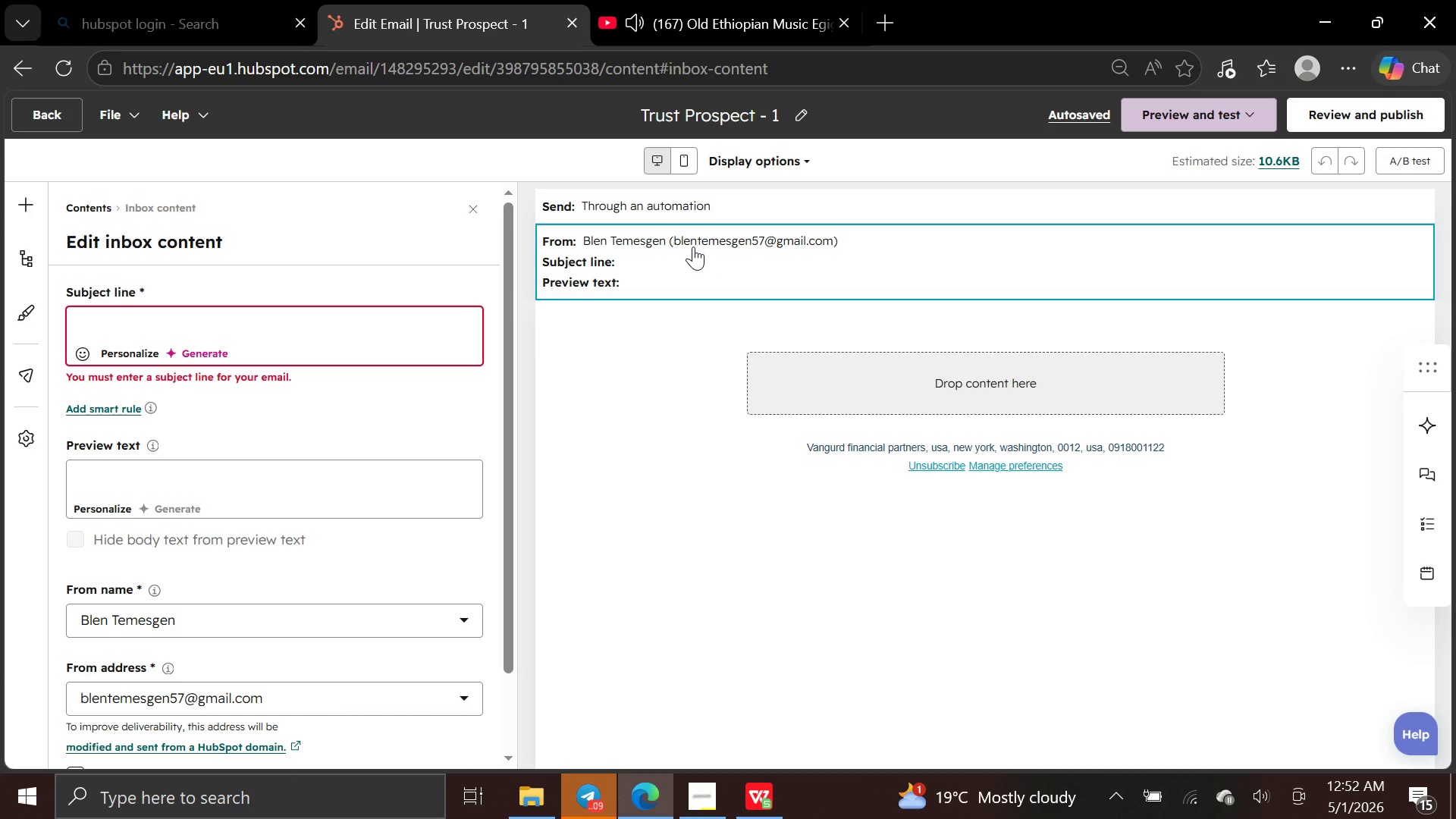 
left_click([107, 346])
 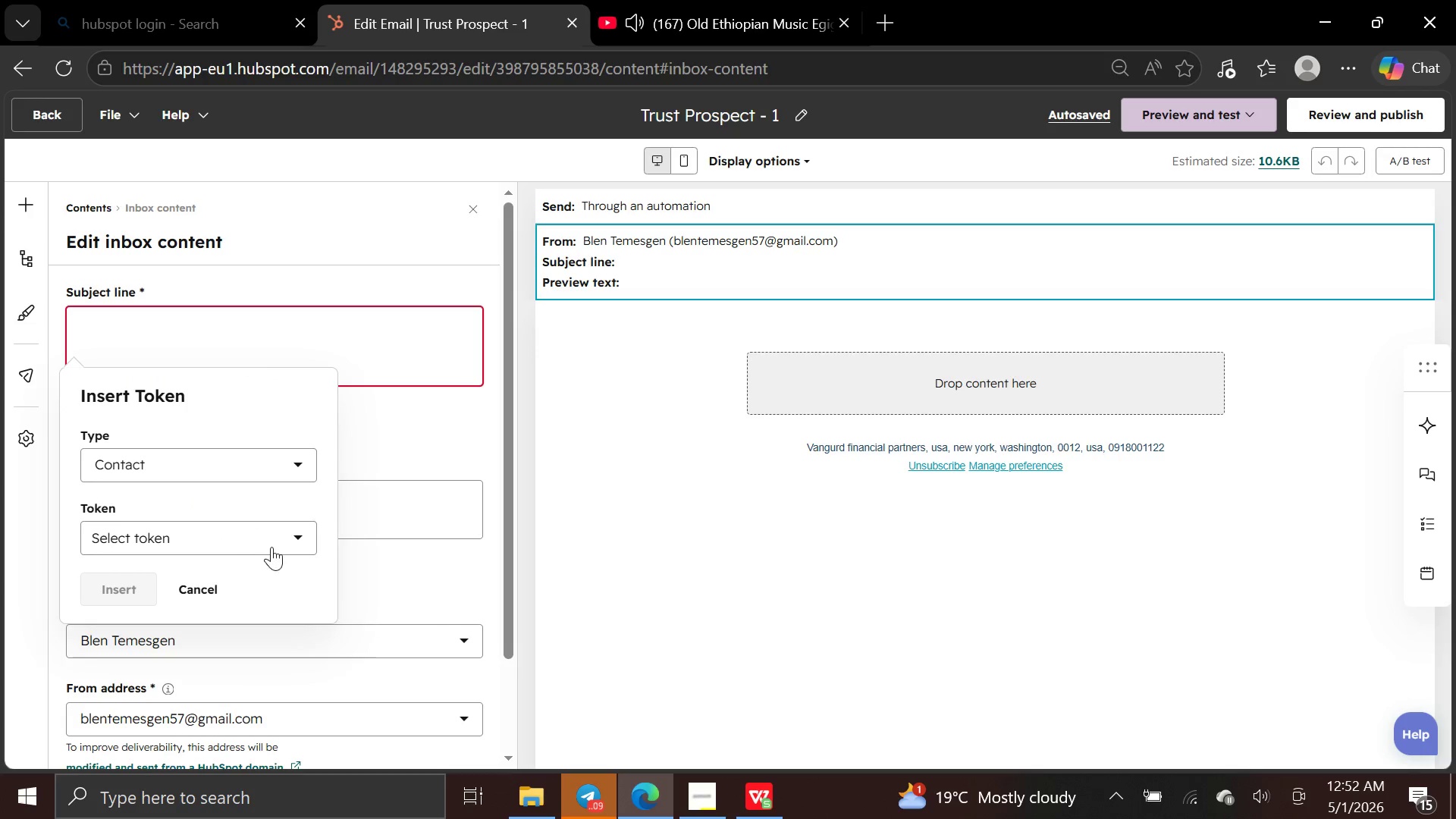 
left_click([272, 548])
 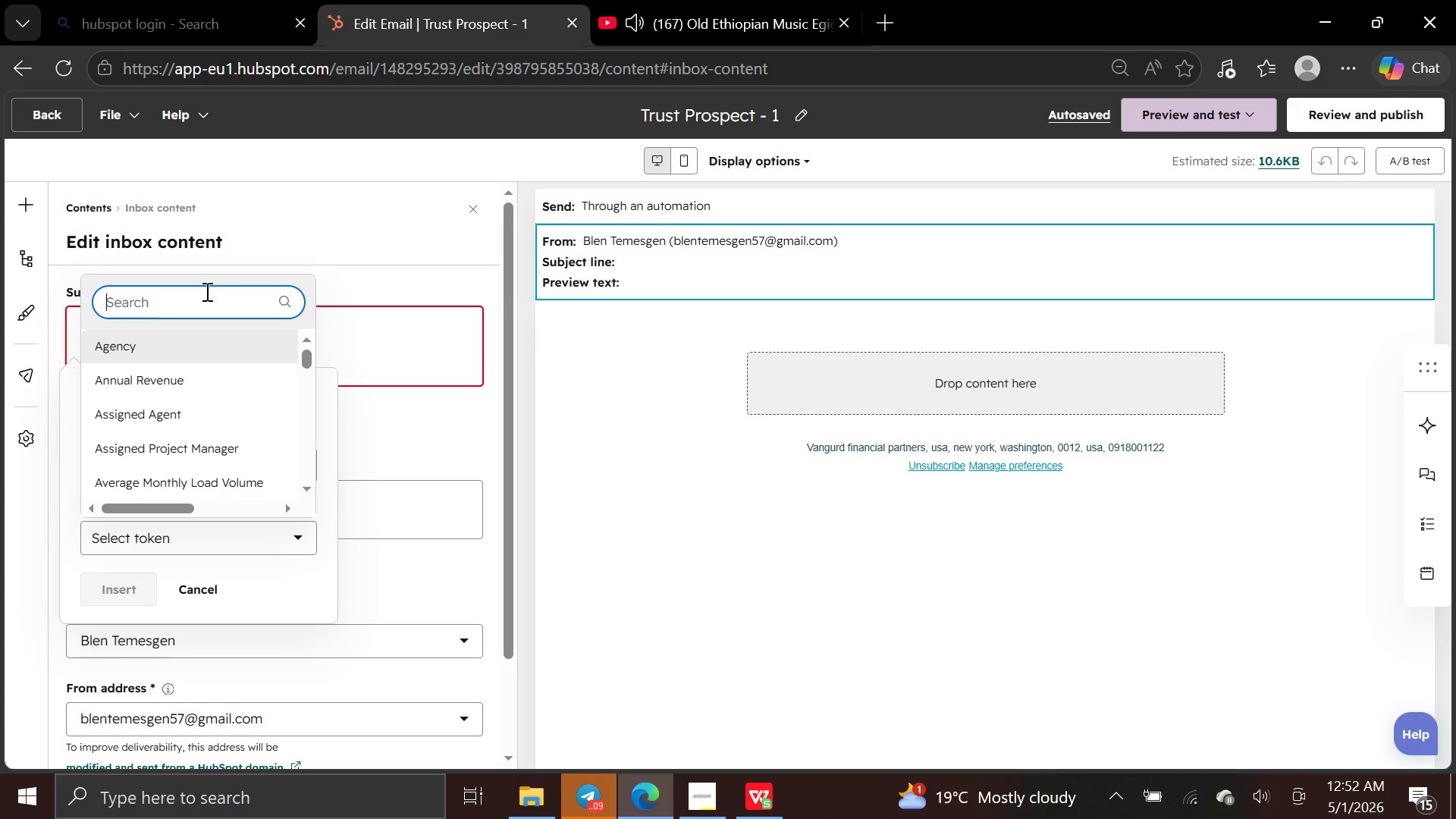 
type(first n)
 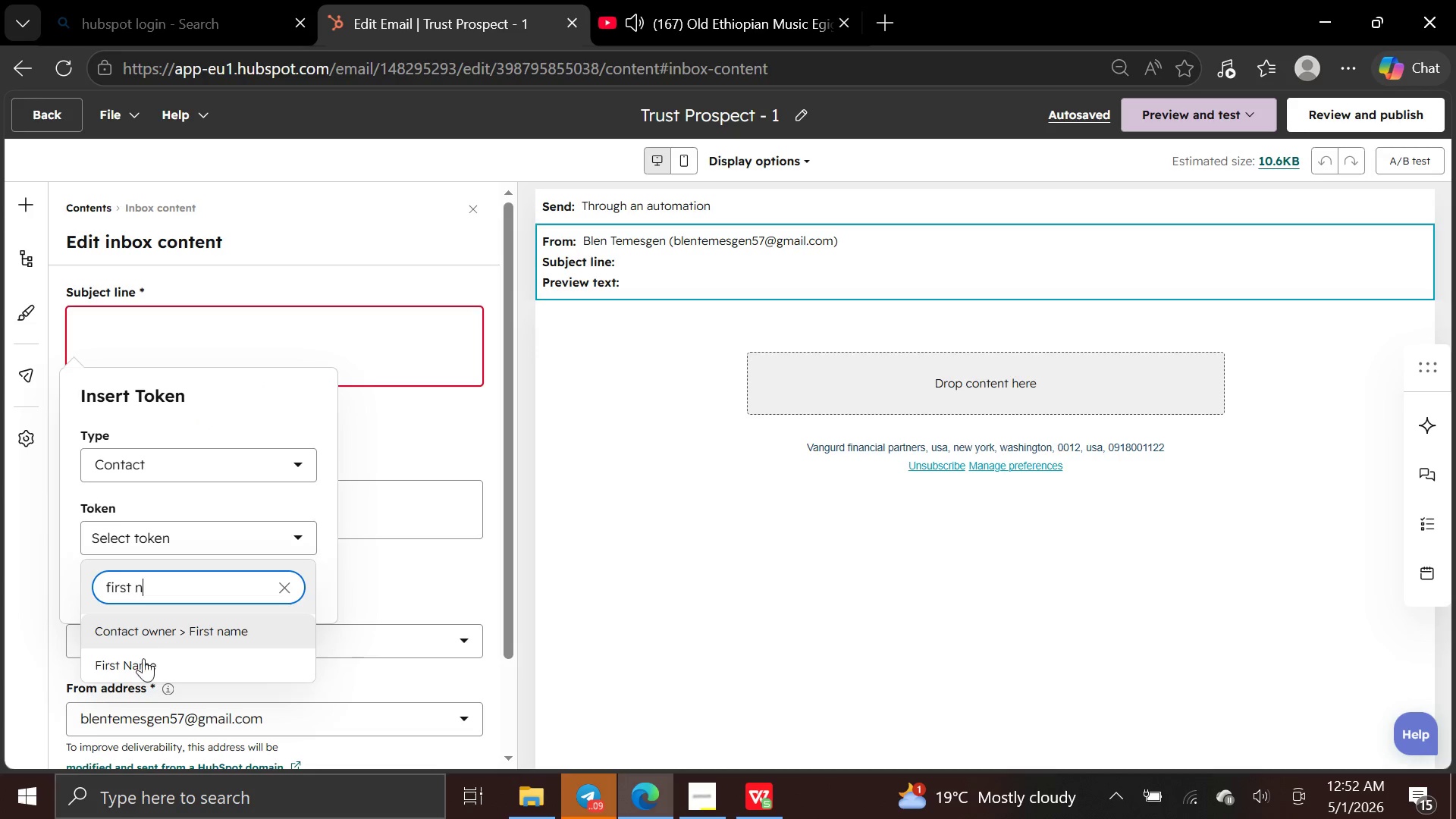 
left_click([142, 665])
 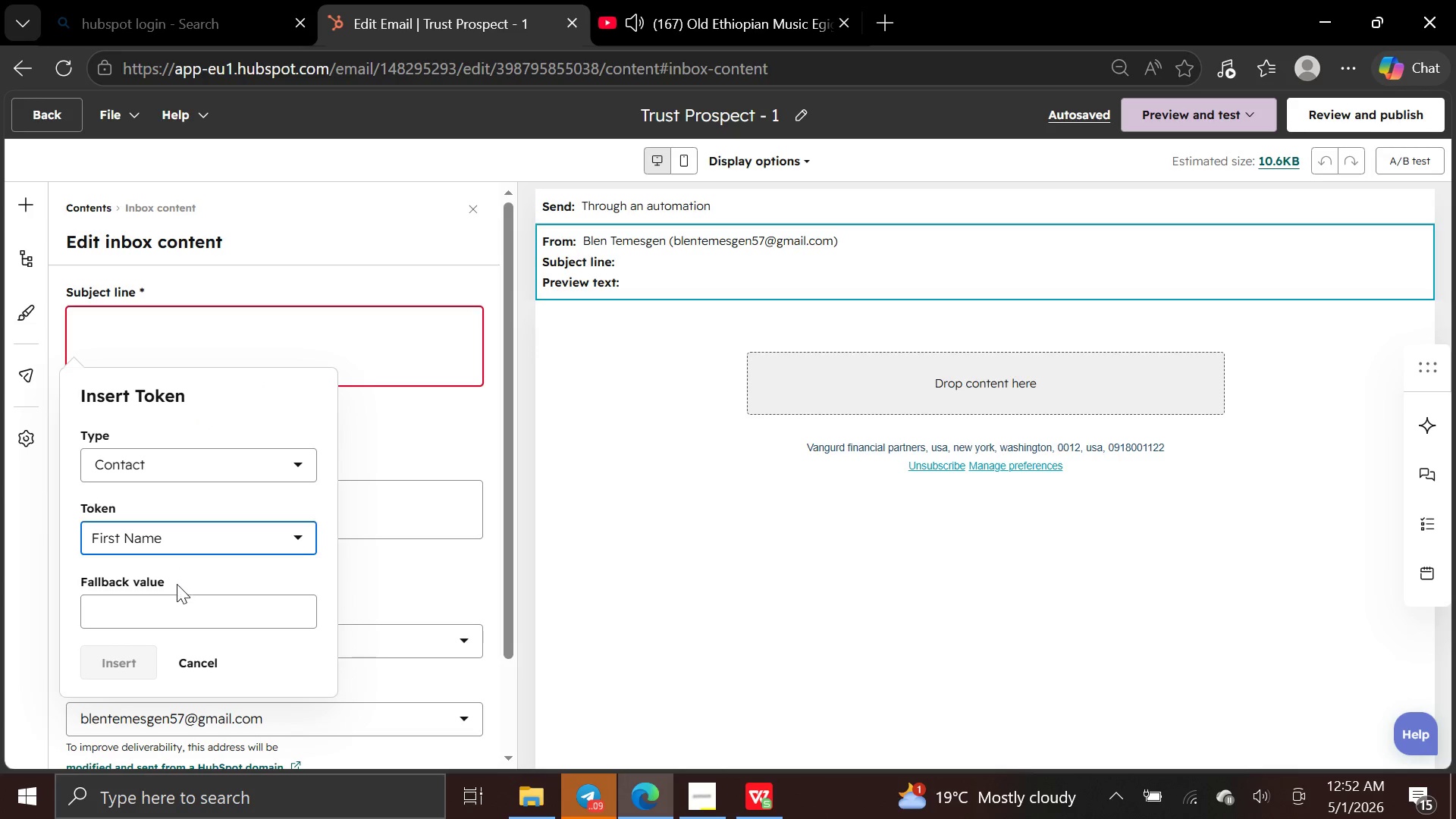 
left_click([171, 611])
 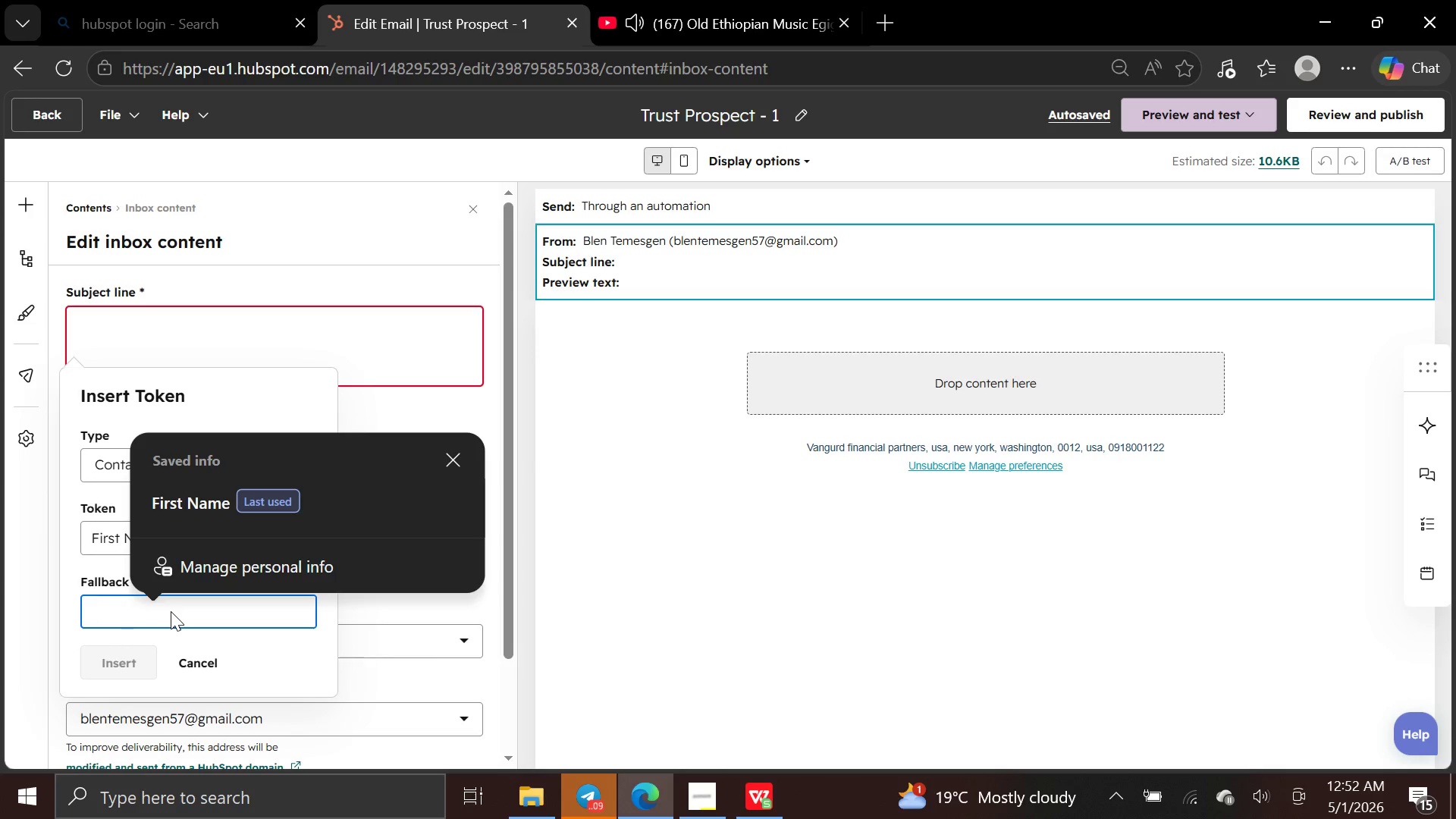 
type(First )
 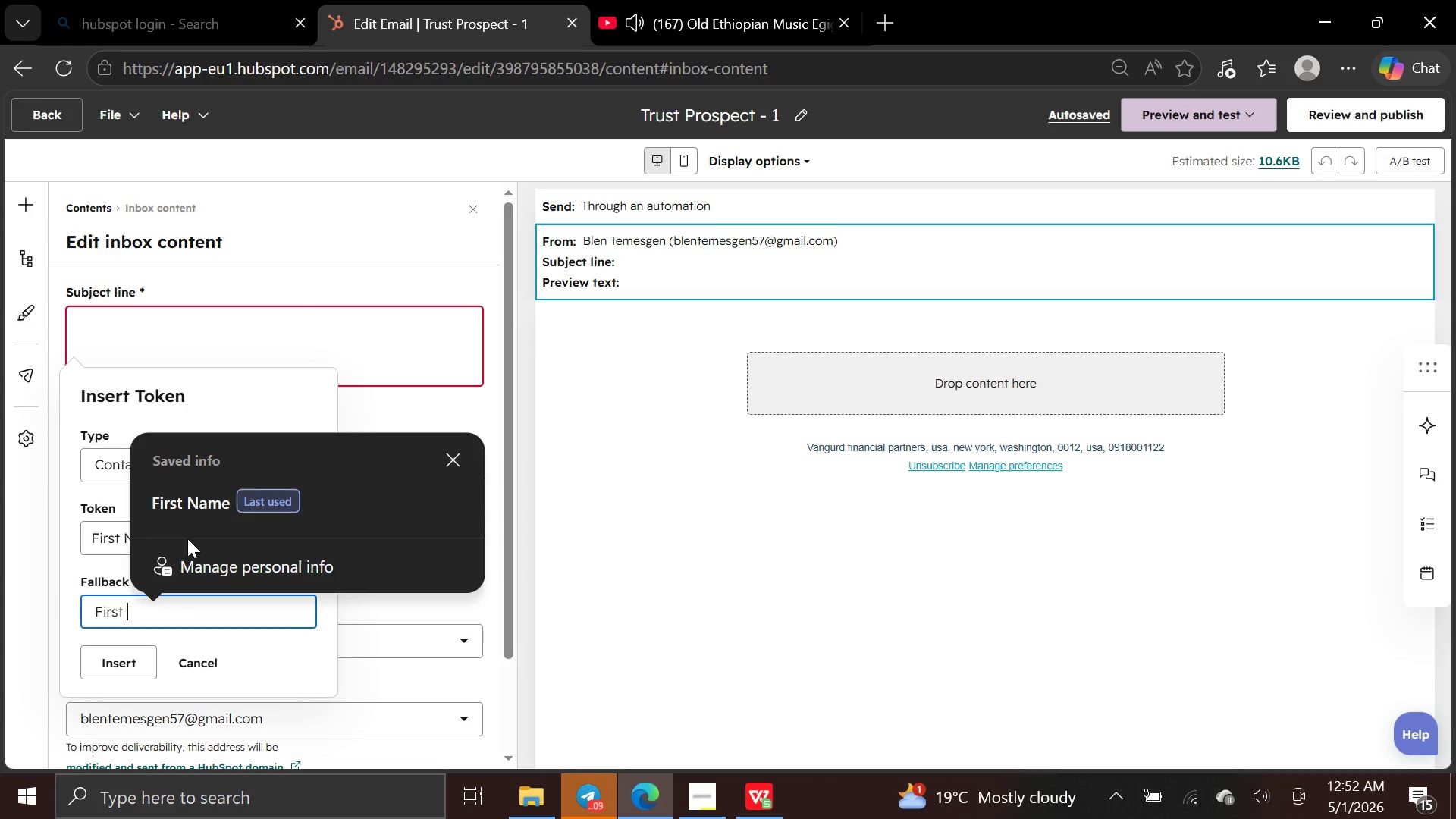 
left_click([191, 511])
 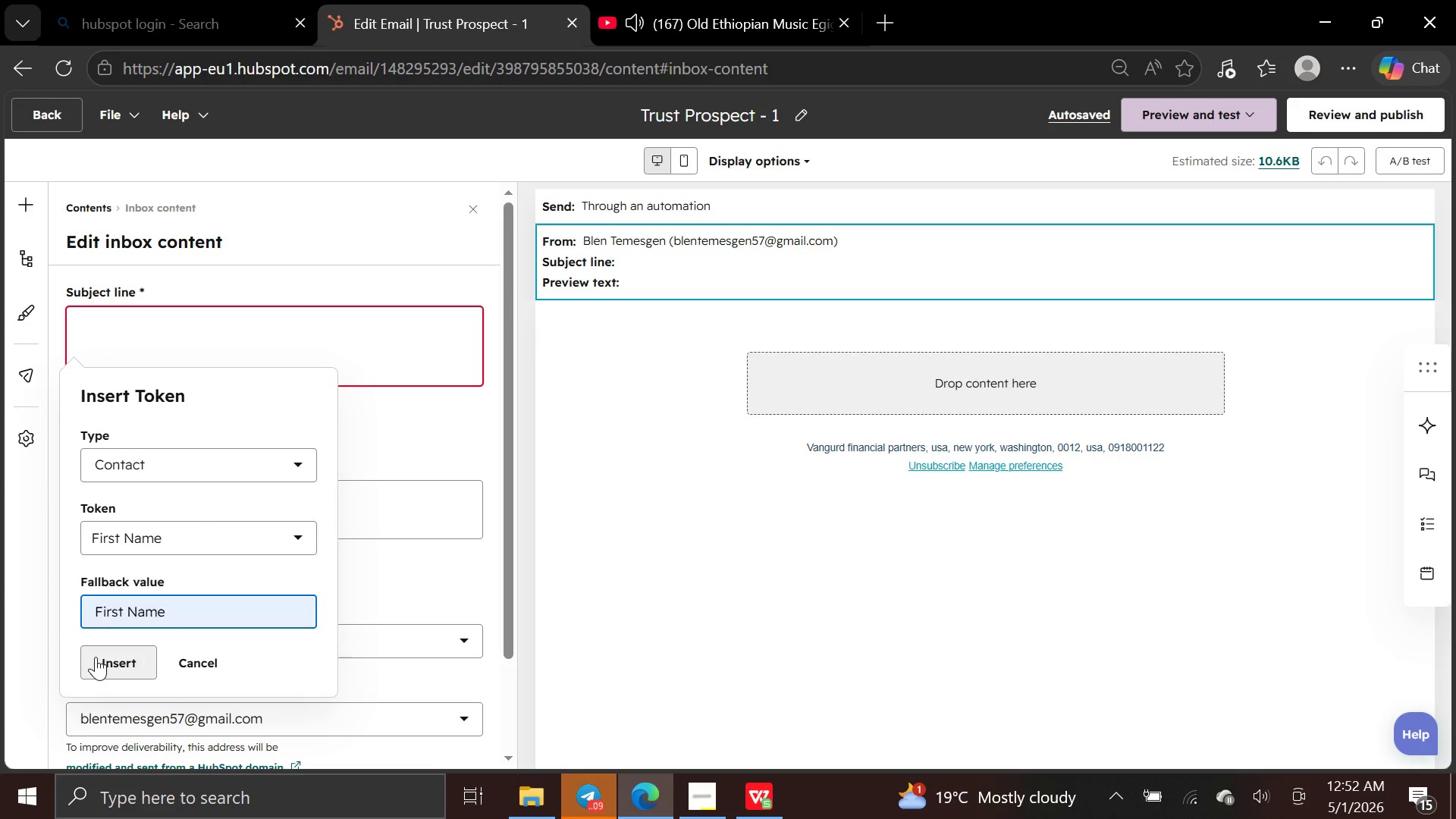 
left_click([95, 657])
 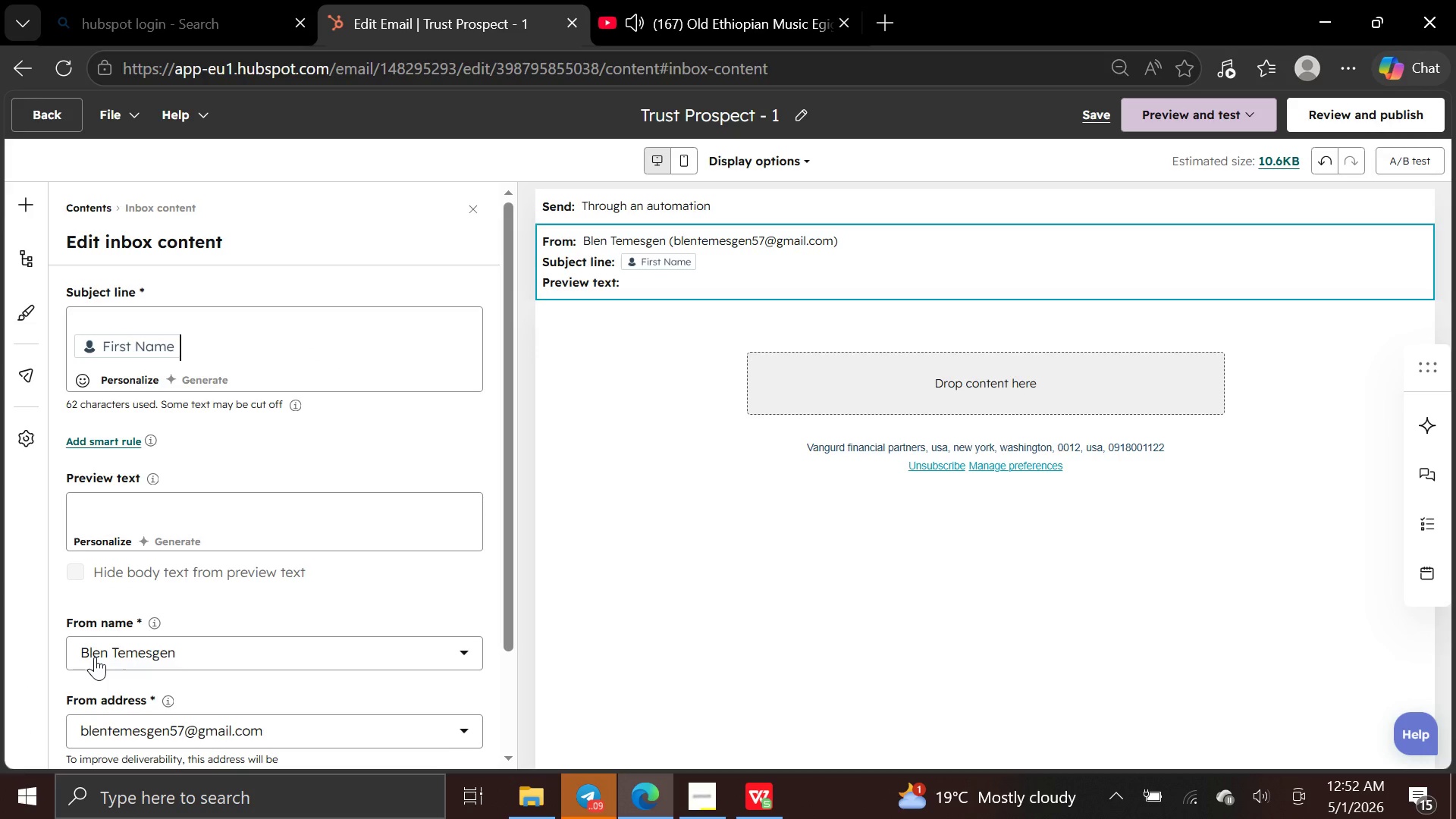 
type(, discver thw)
key(Backspace)
type(e benefits of trust)
 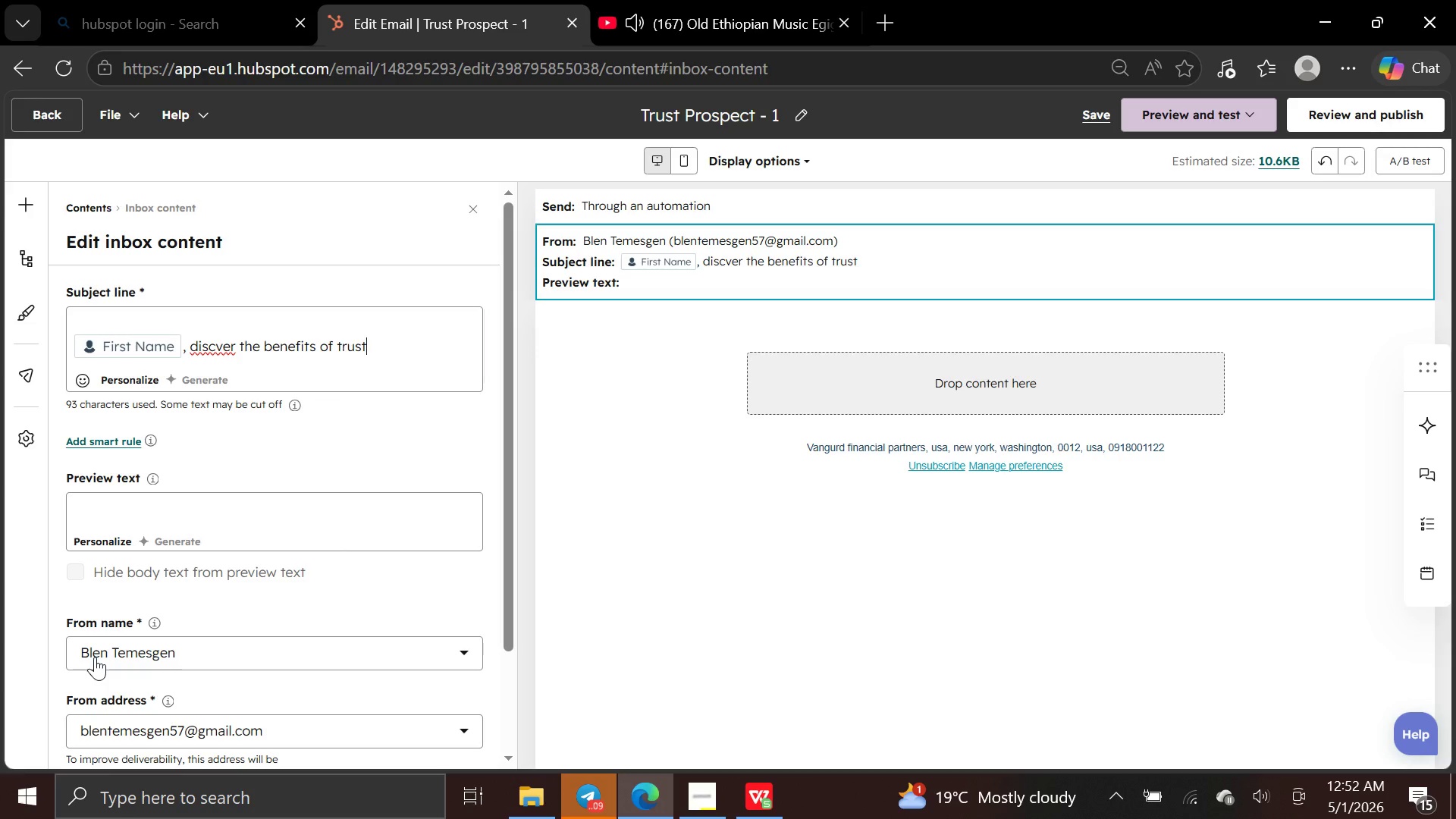 
key(Control+ControlRight)
 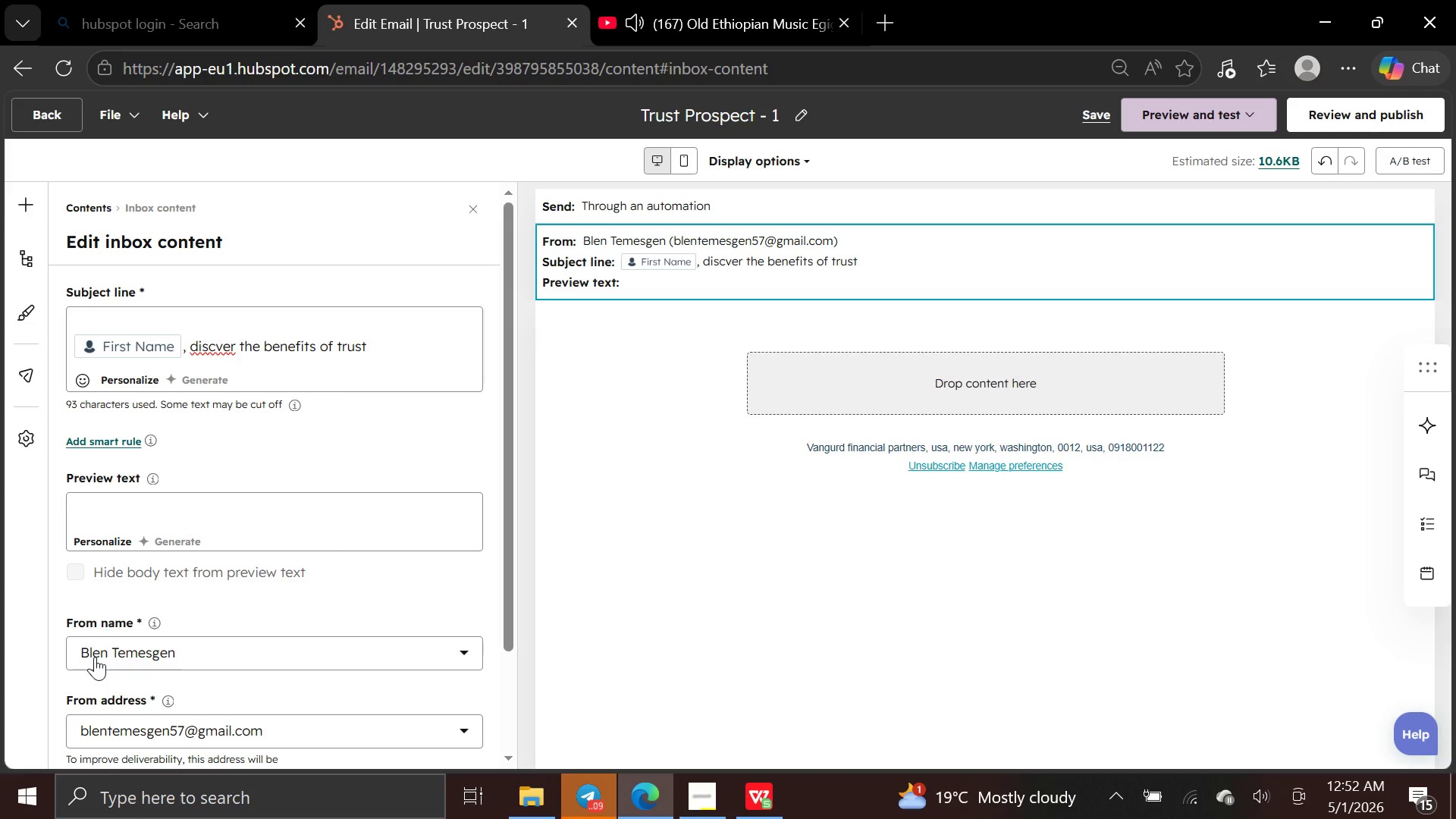 
key(Control+ControlRight)
 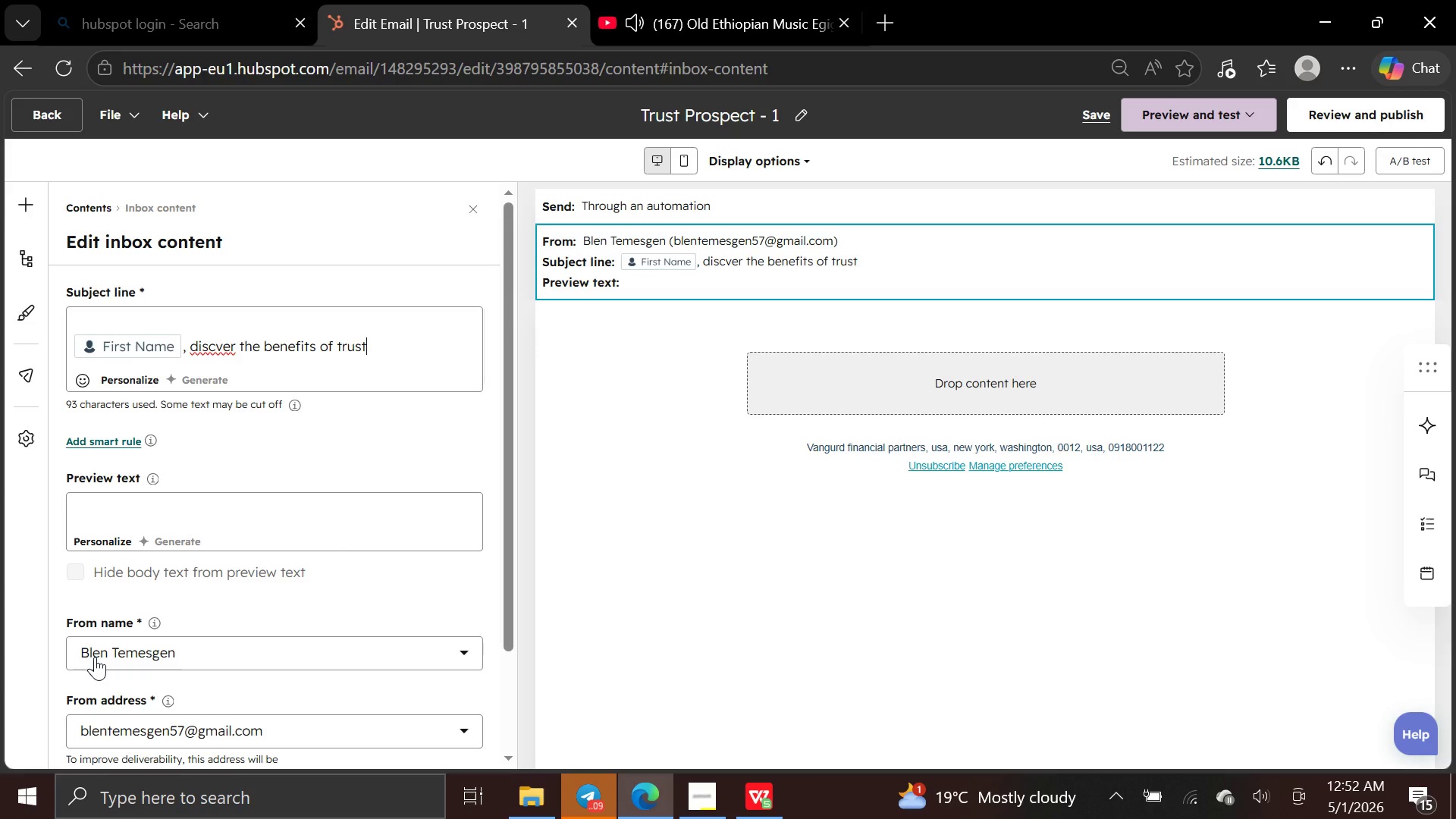 
key(Control+ControlRight)
 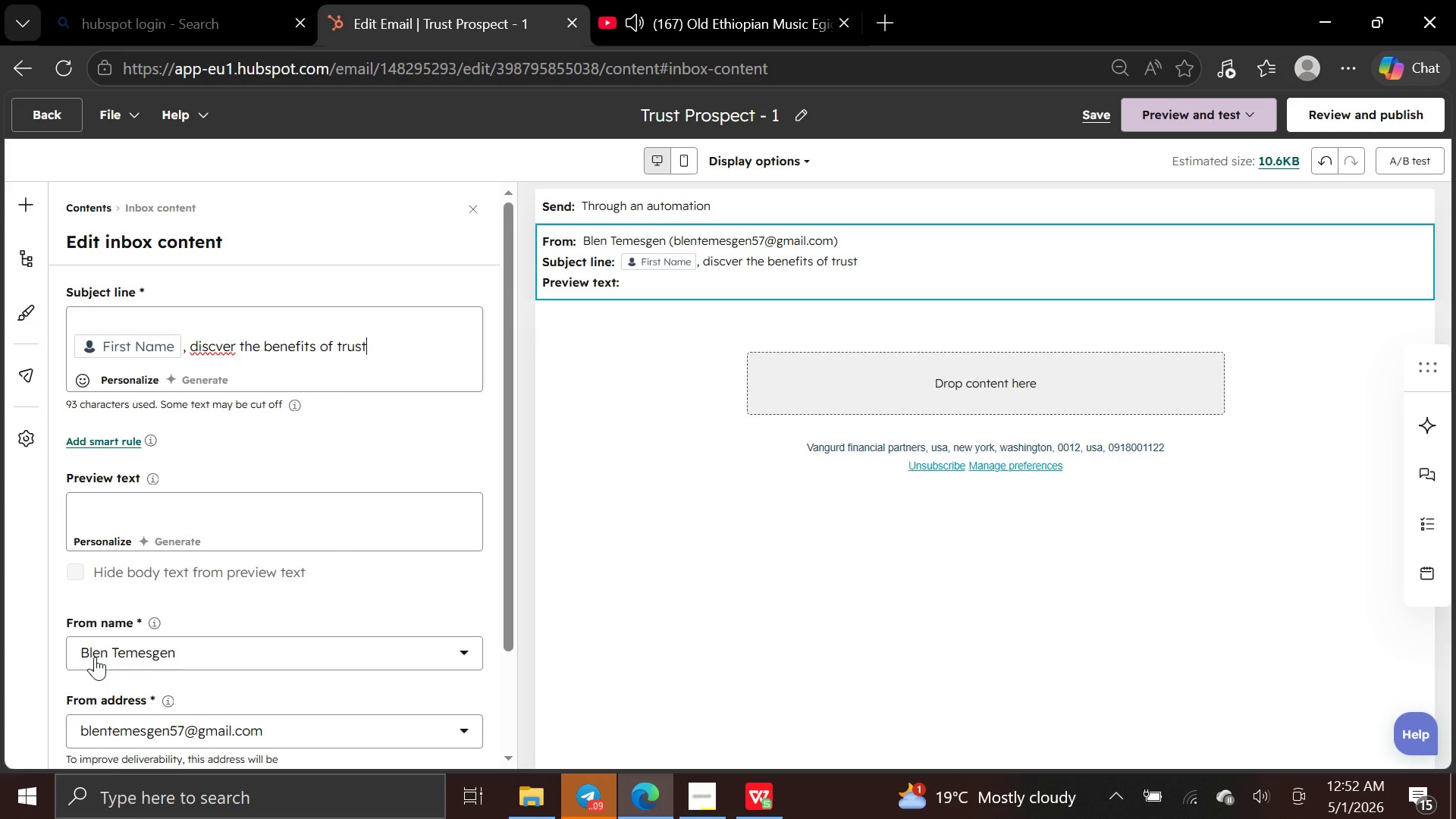 
key(Control+ControlRight)
 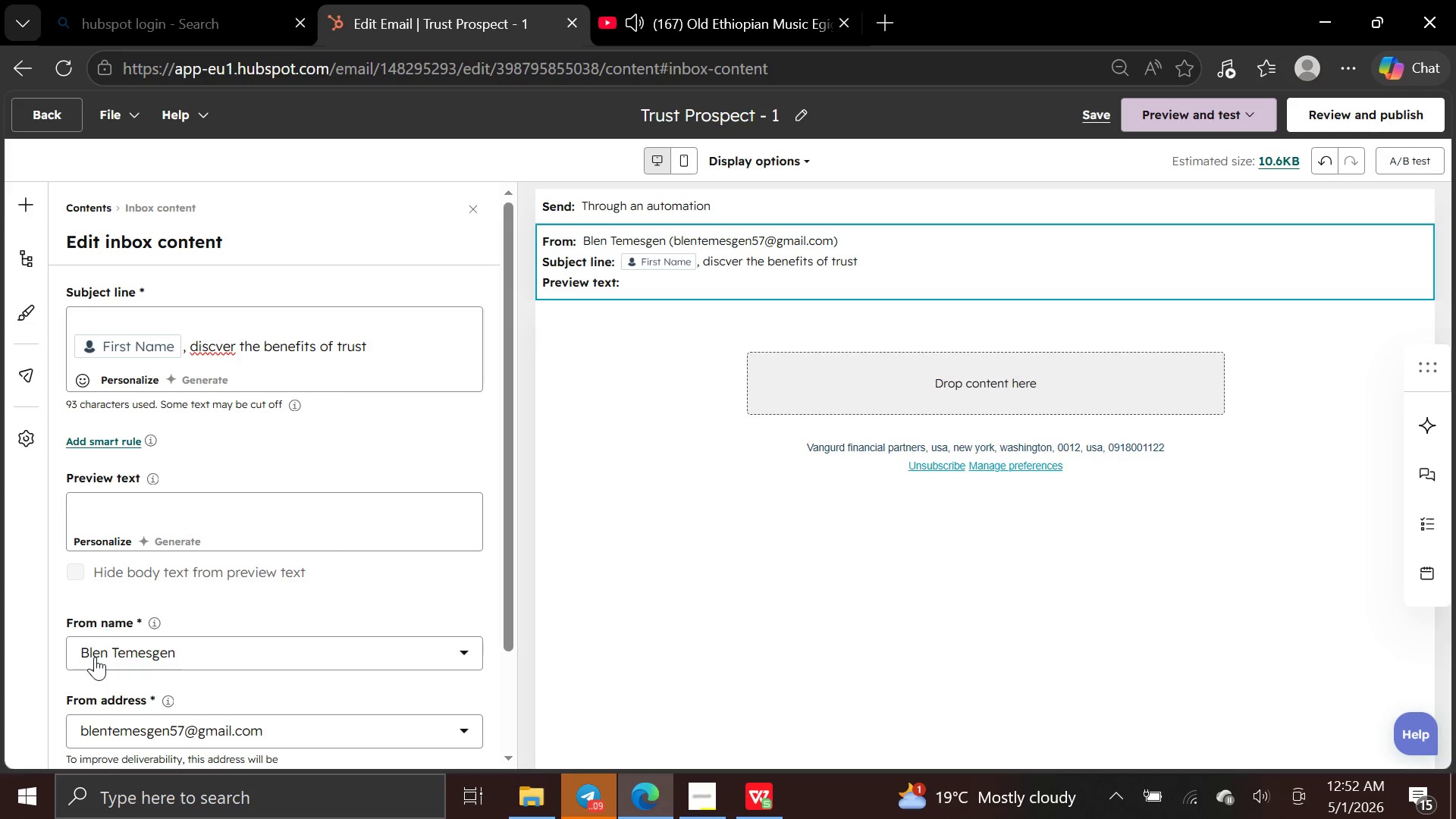 
key(ArrowLeft)
 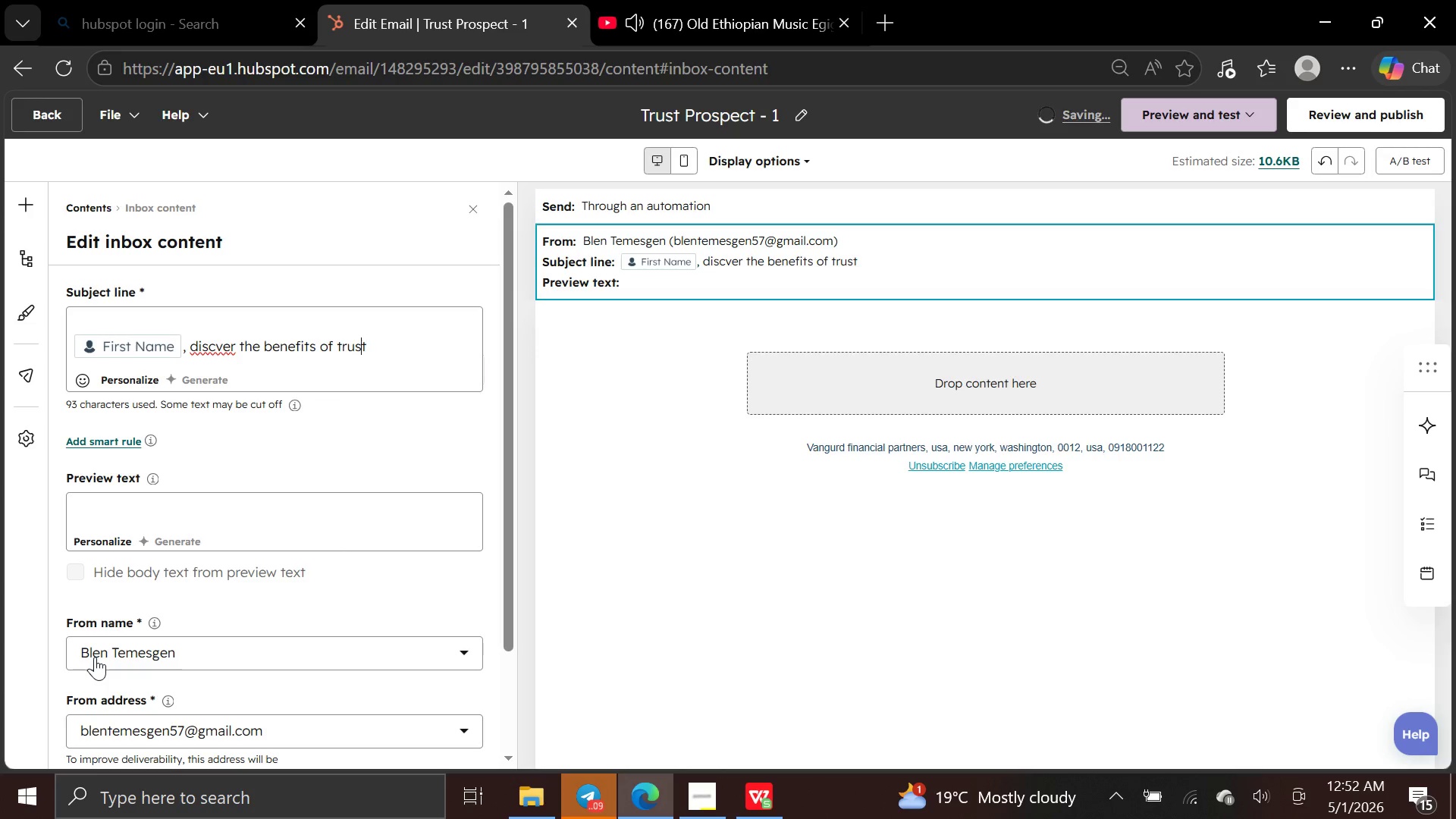 
key(ArrowLeft)
 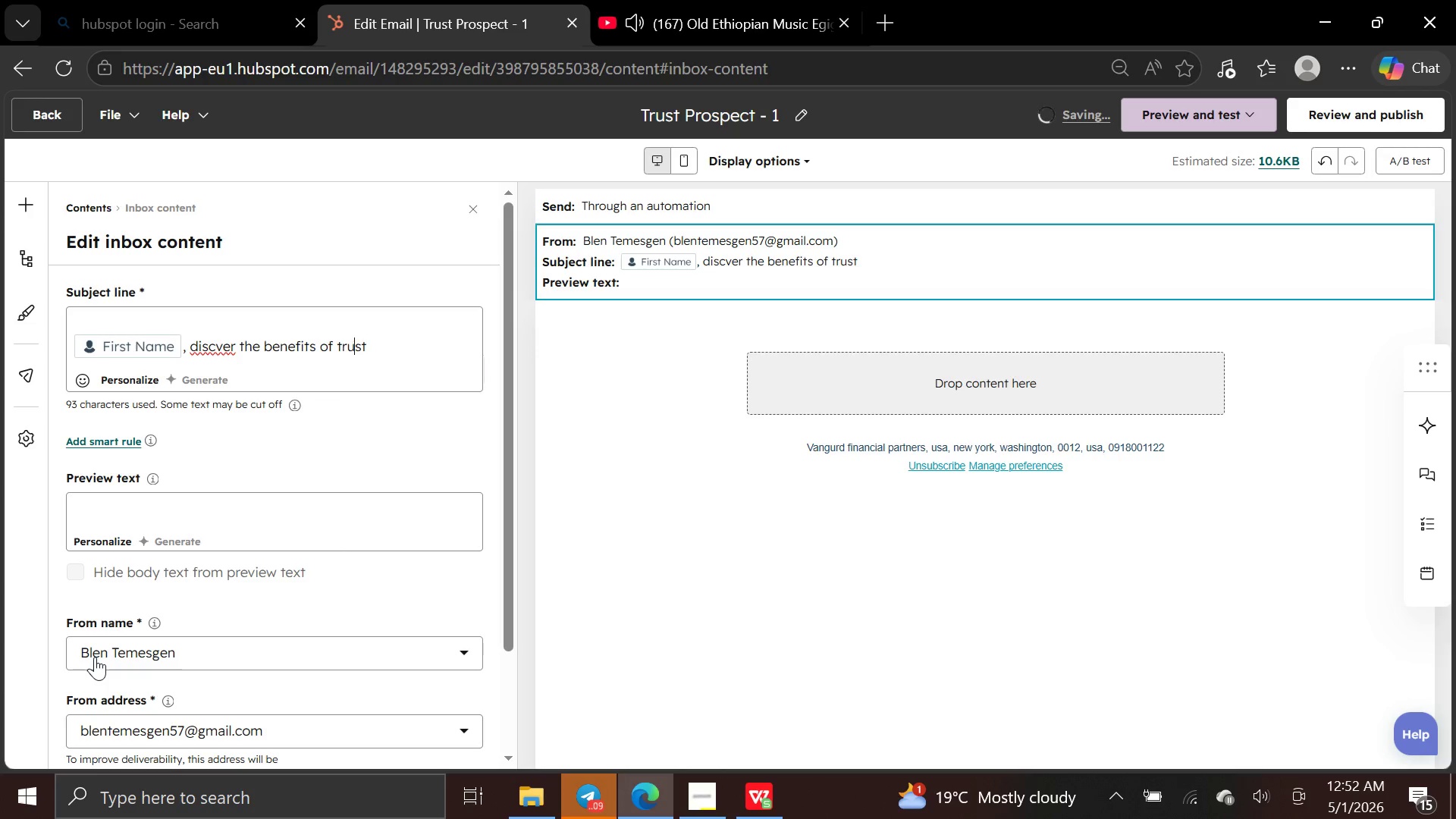 
key(ArrowLeft)
 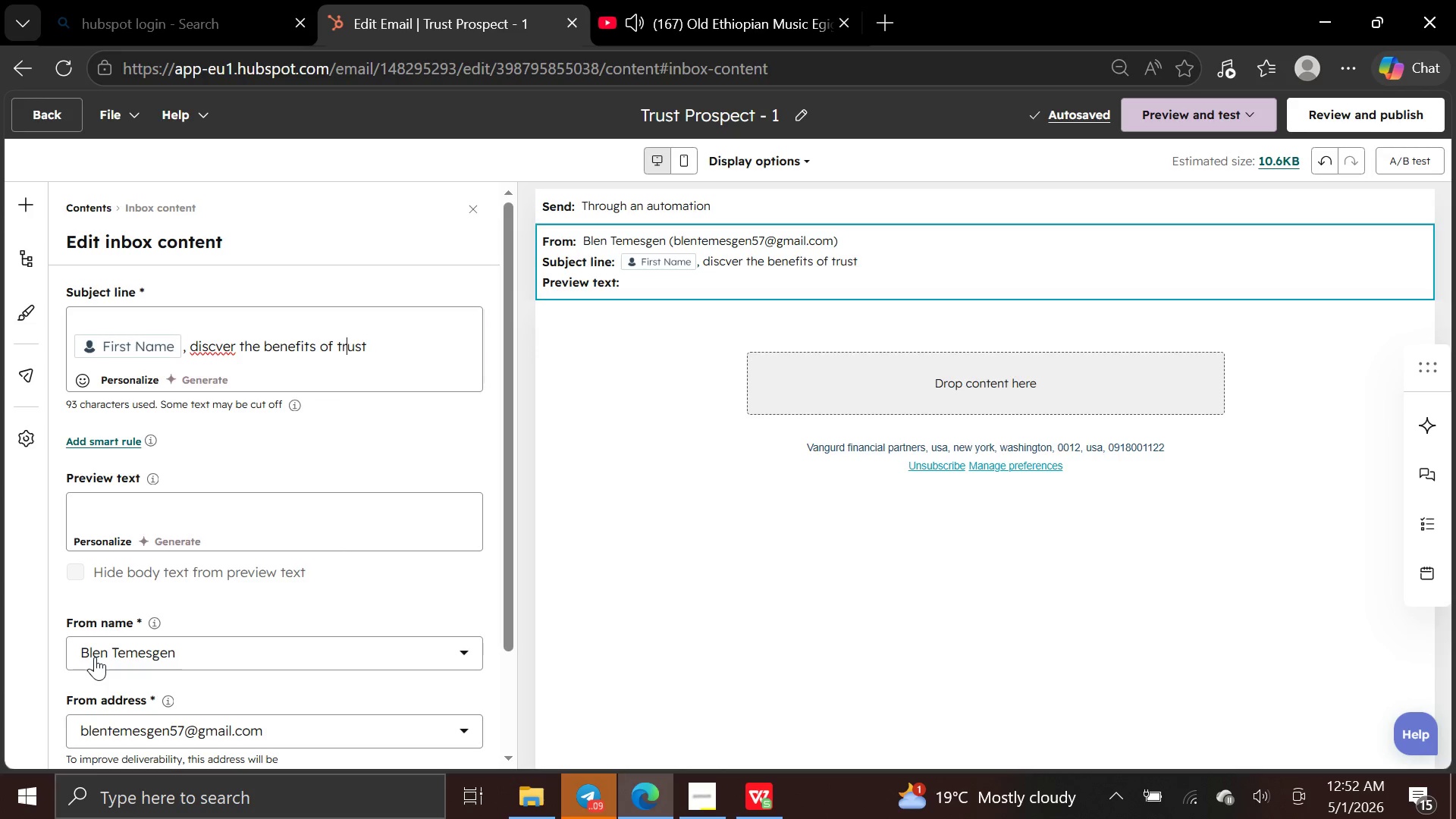 
key(ArrowLeft)
 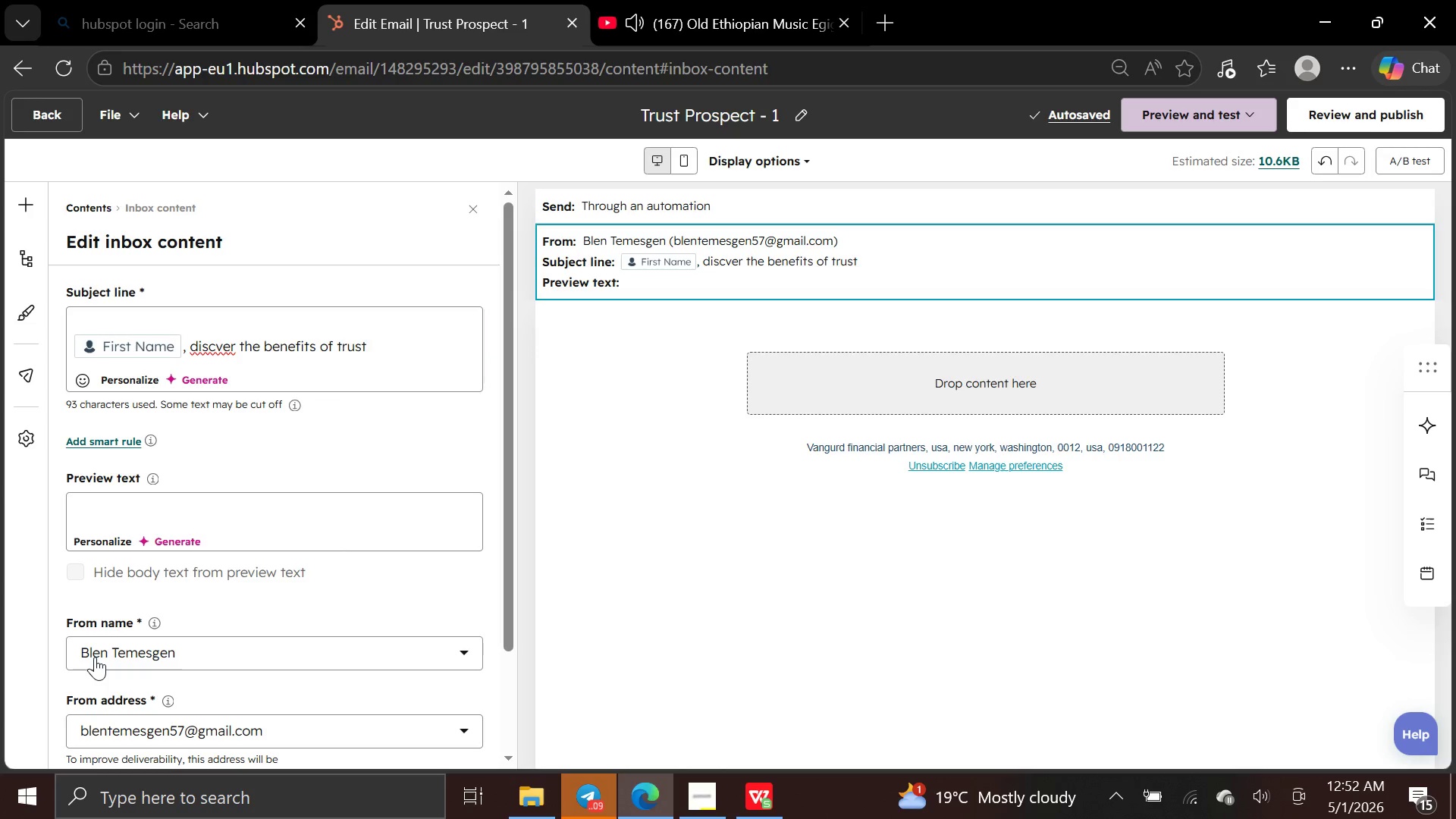 
key(Backspace)
 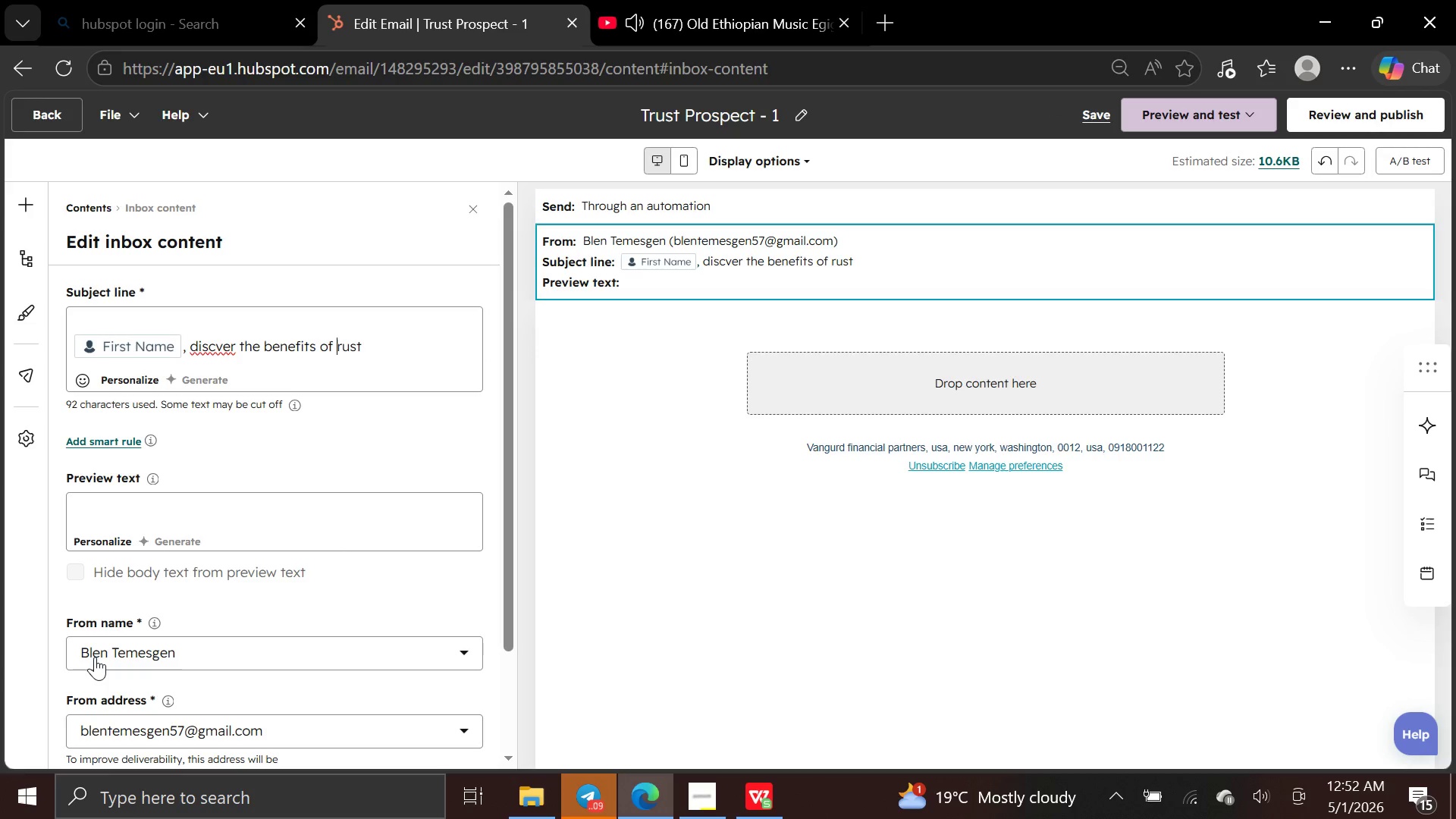 
key(CapsLock)
 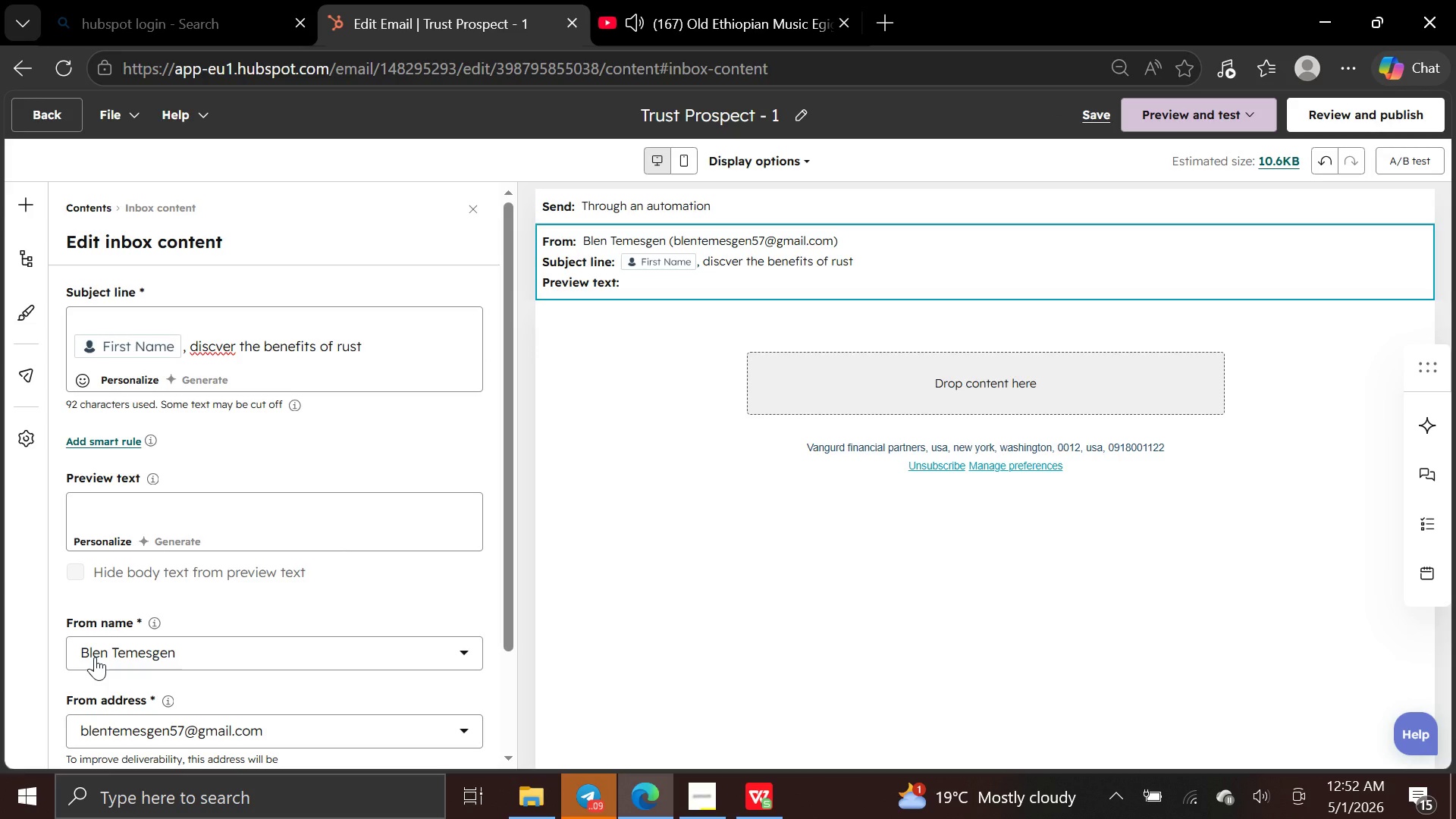 
key(T)
 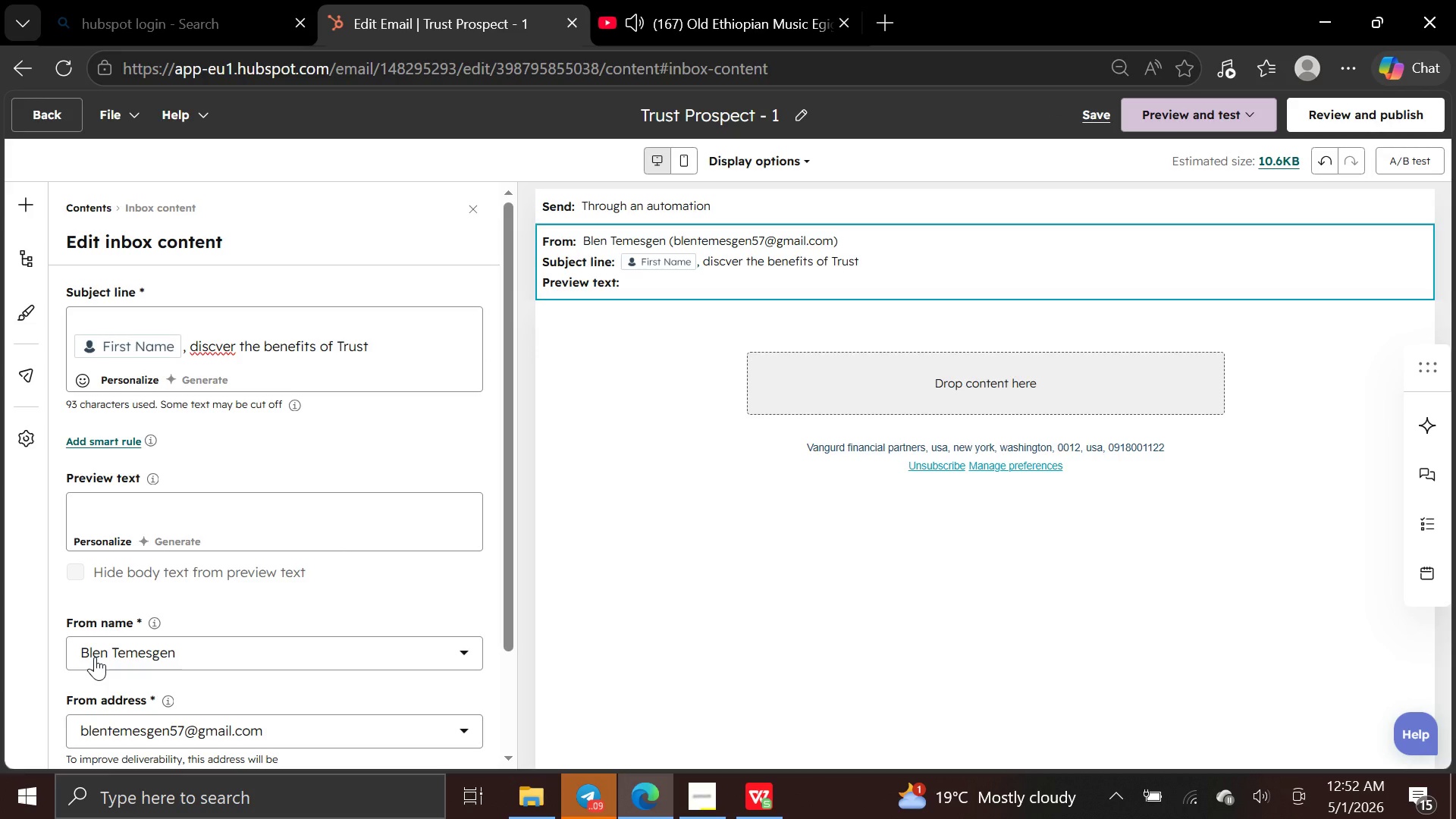 
hold_key(key=ArrowLeft, duration=0.84)
 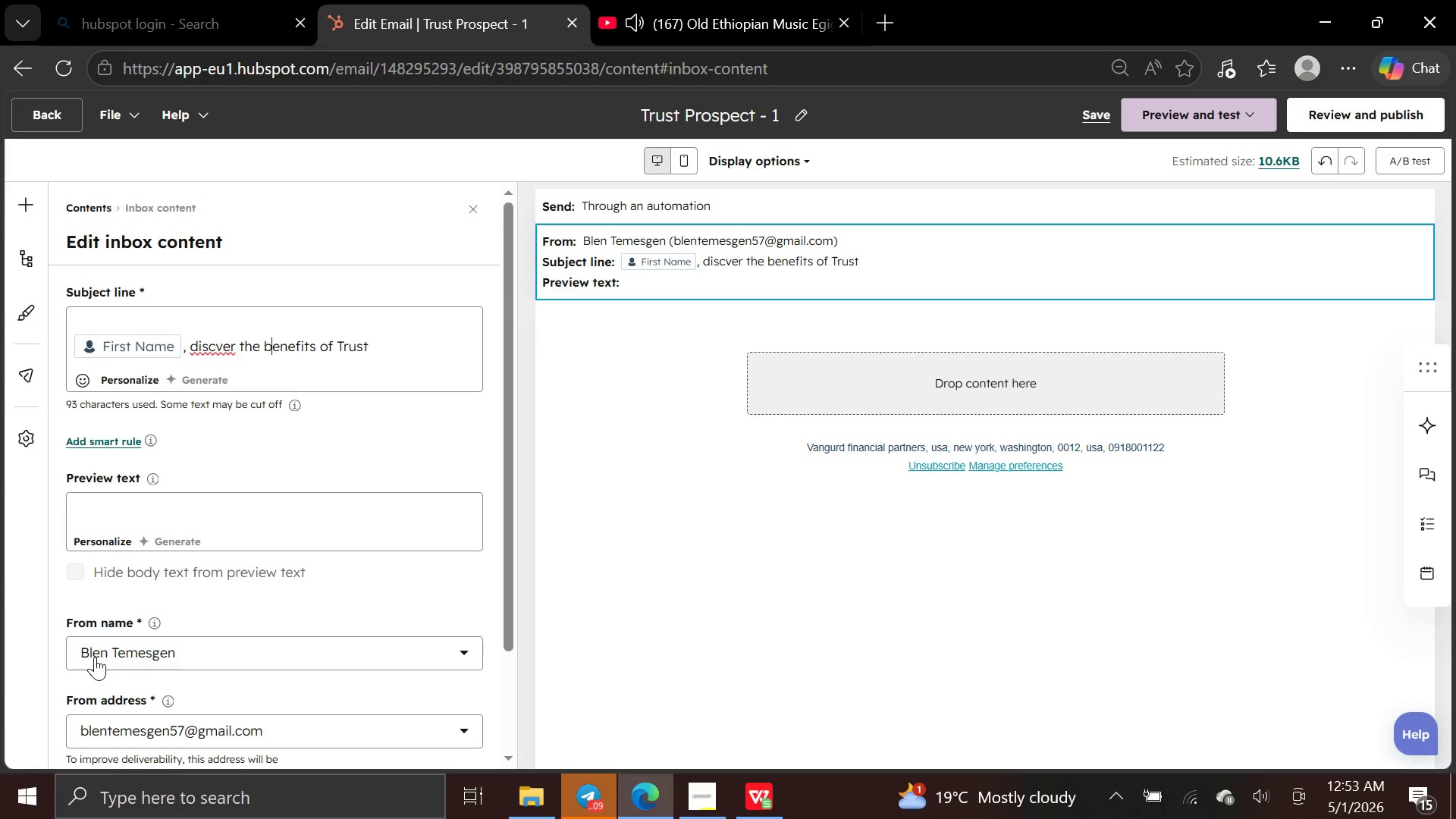 
key(ArrowLeft)
 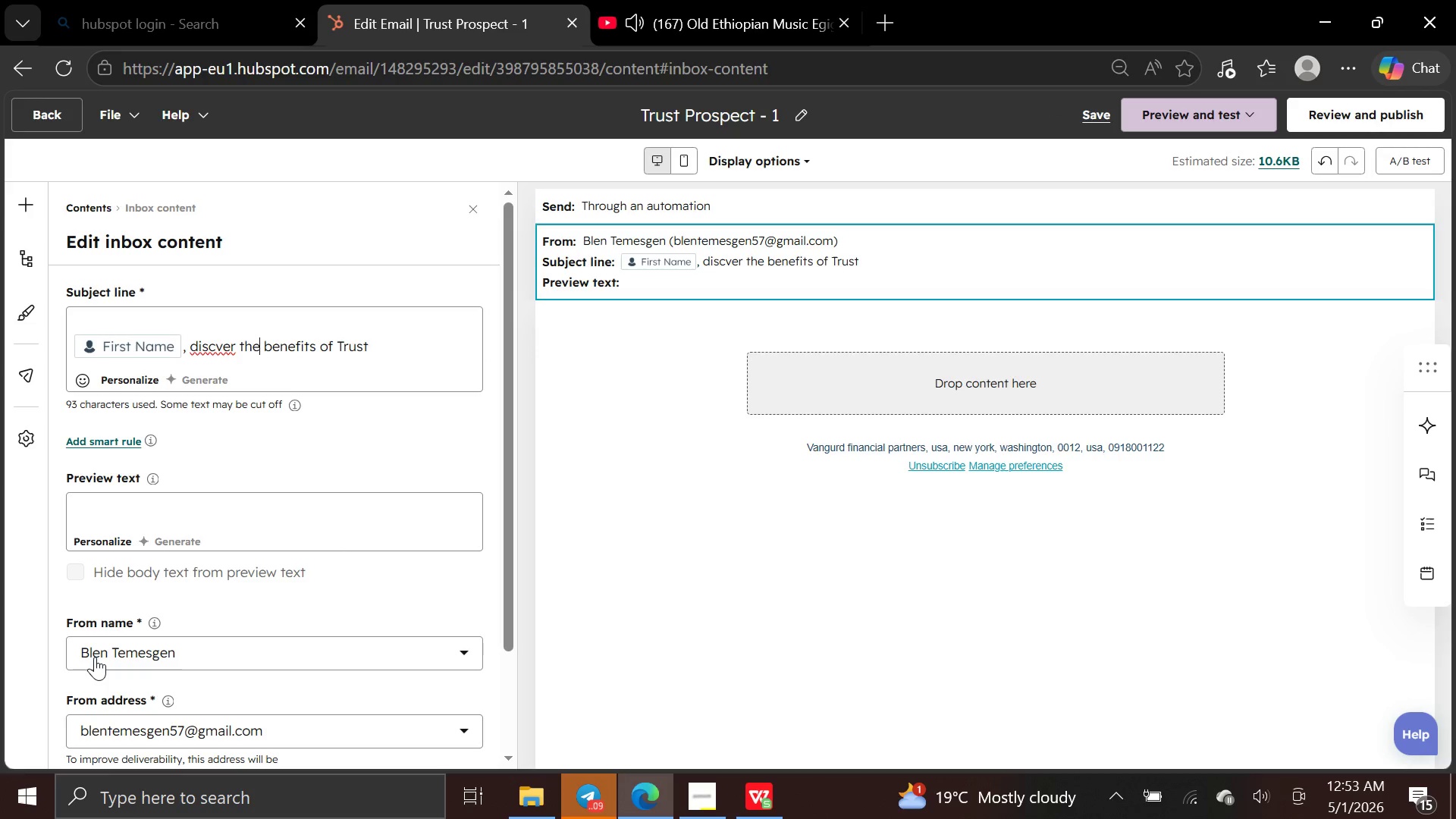 
key(ArrowLeft)
 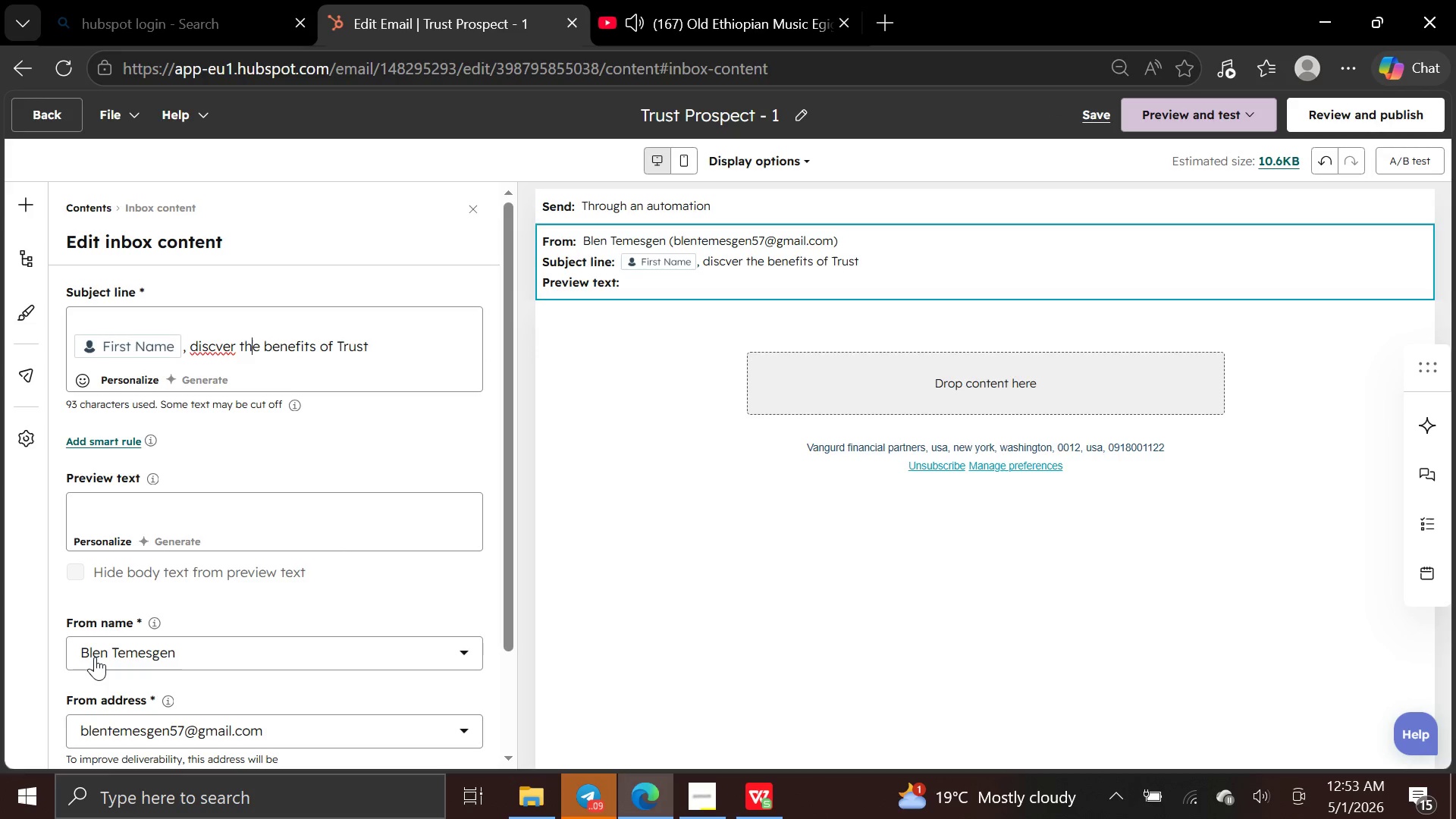 
key(ArrowLeft)
 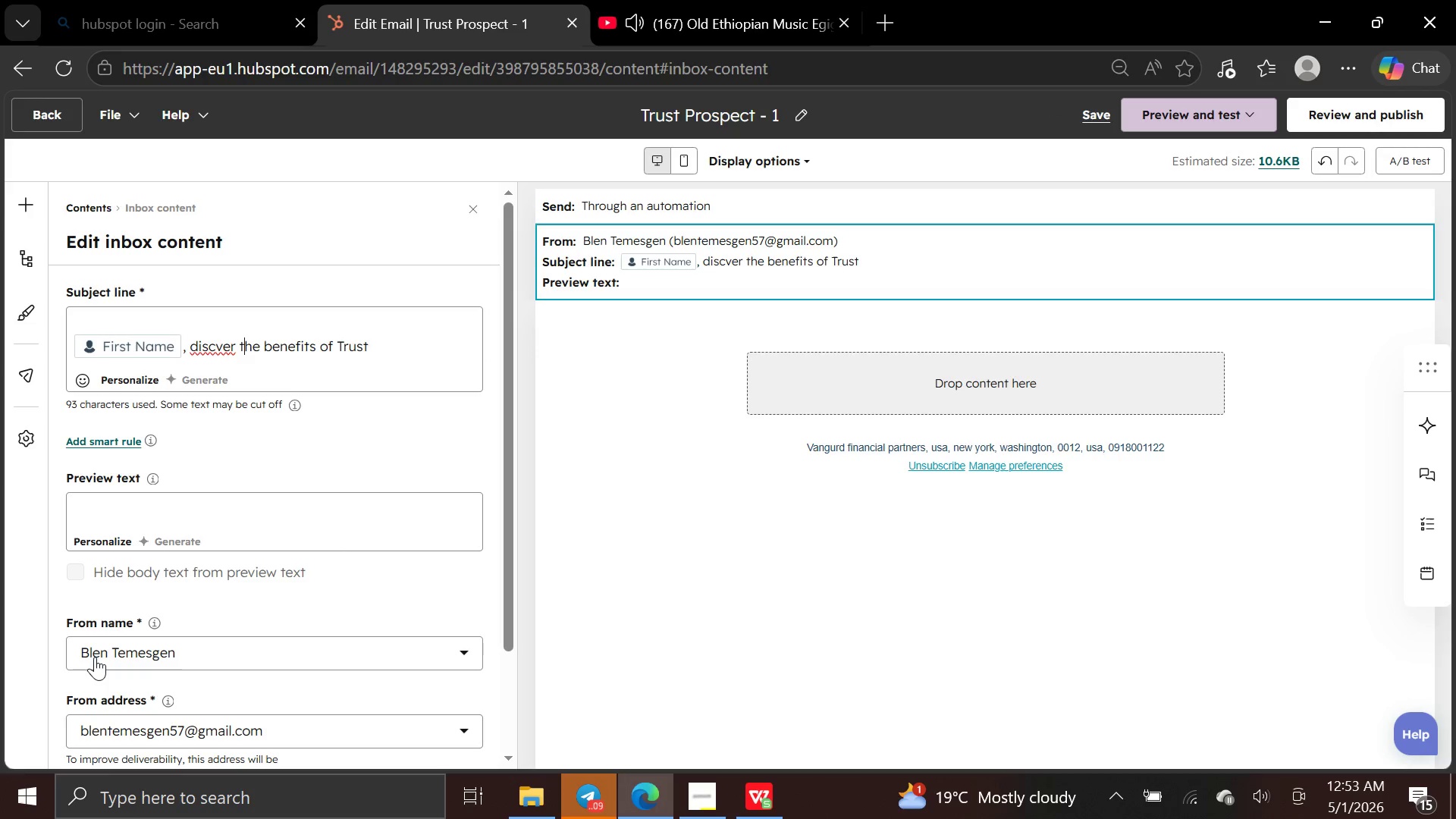 
key(ArrowLeft)
 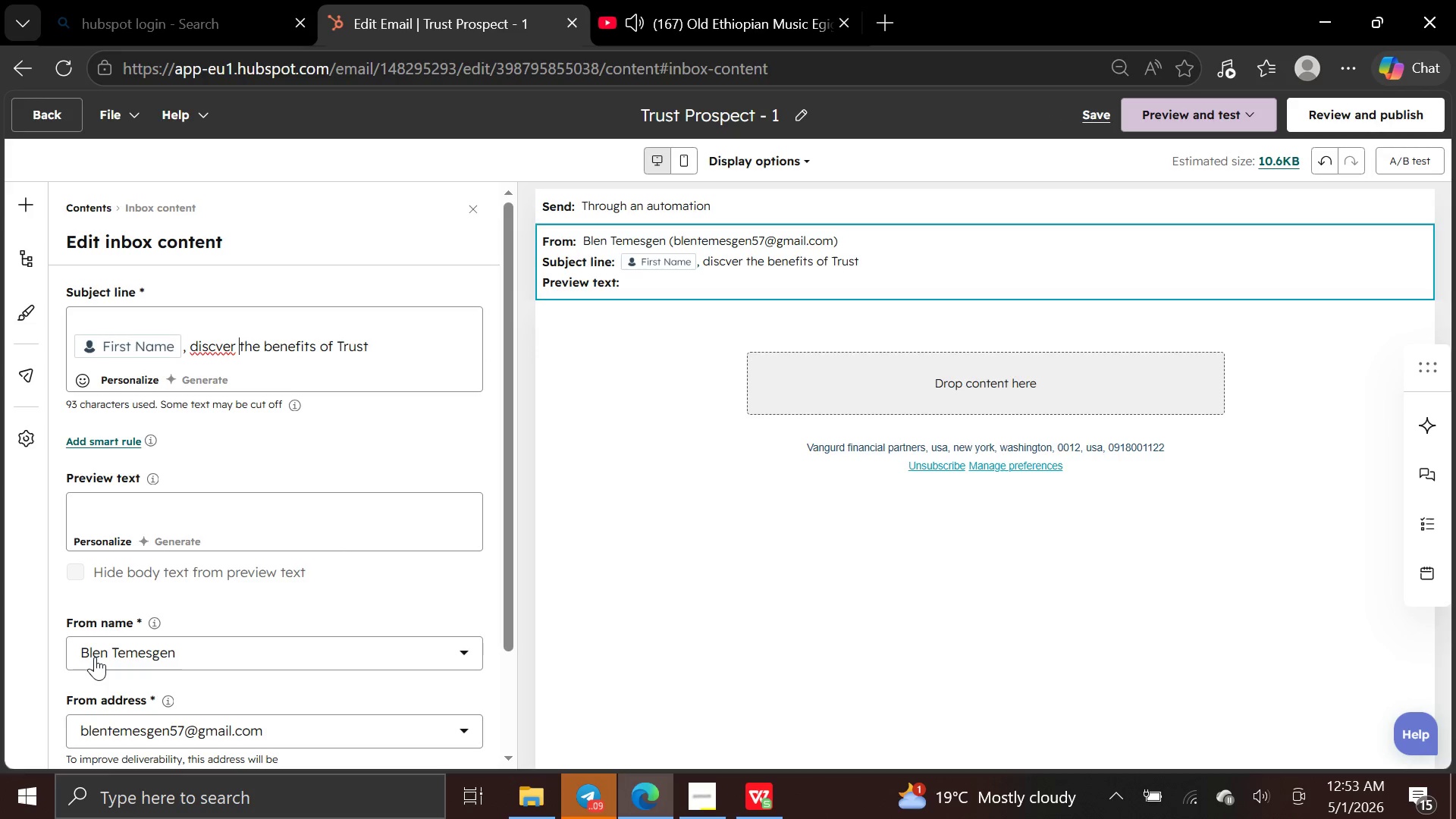 
key(ArrowLeft)
 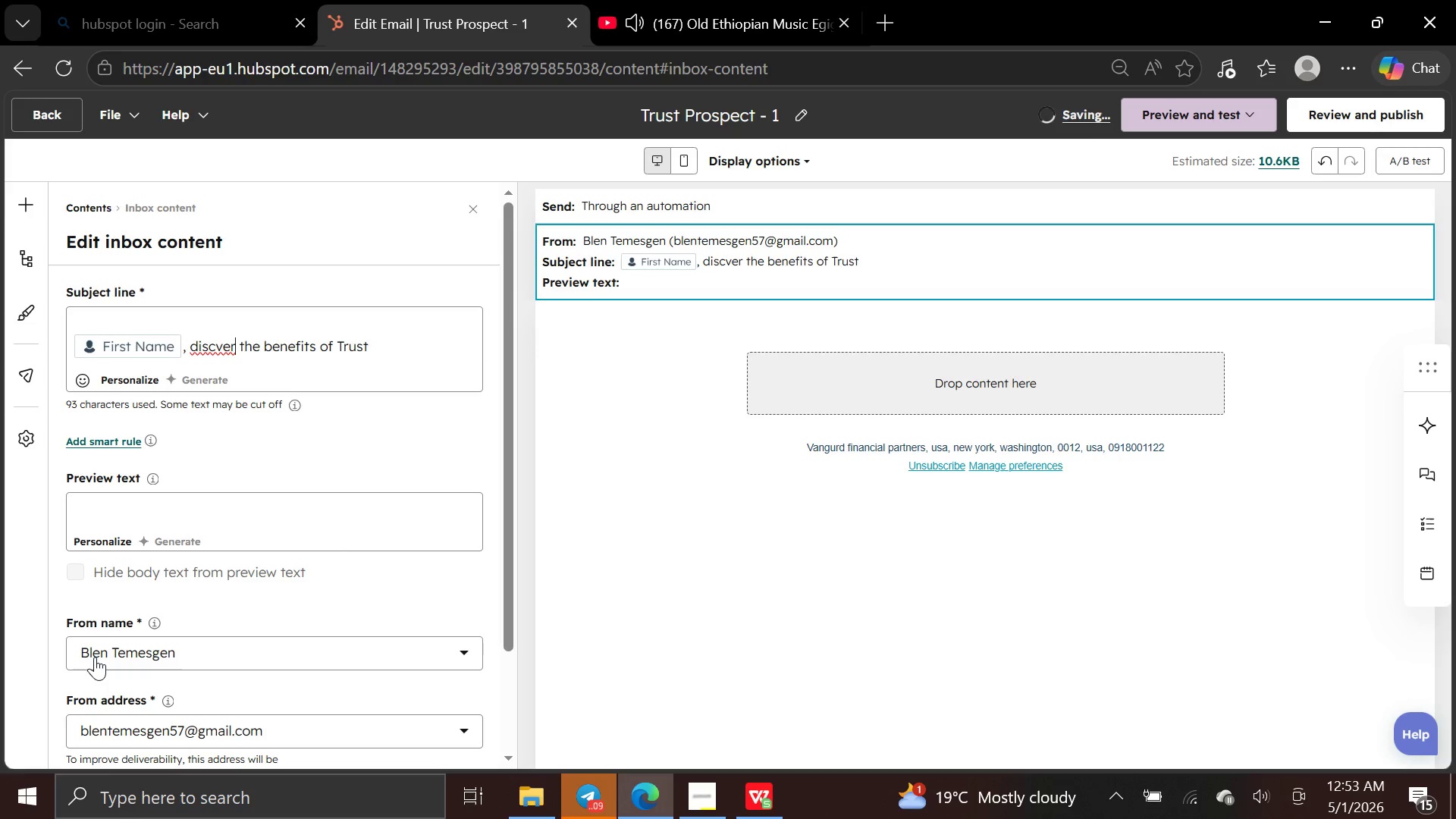 
key(ArrowLeft)
 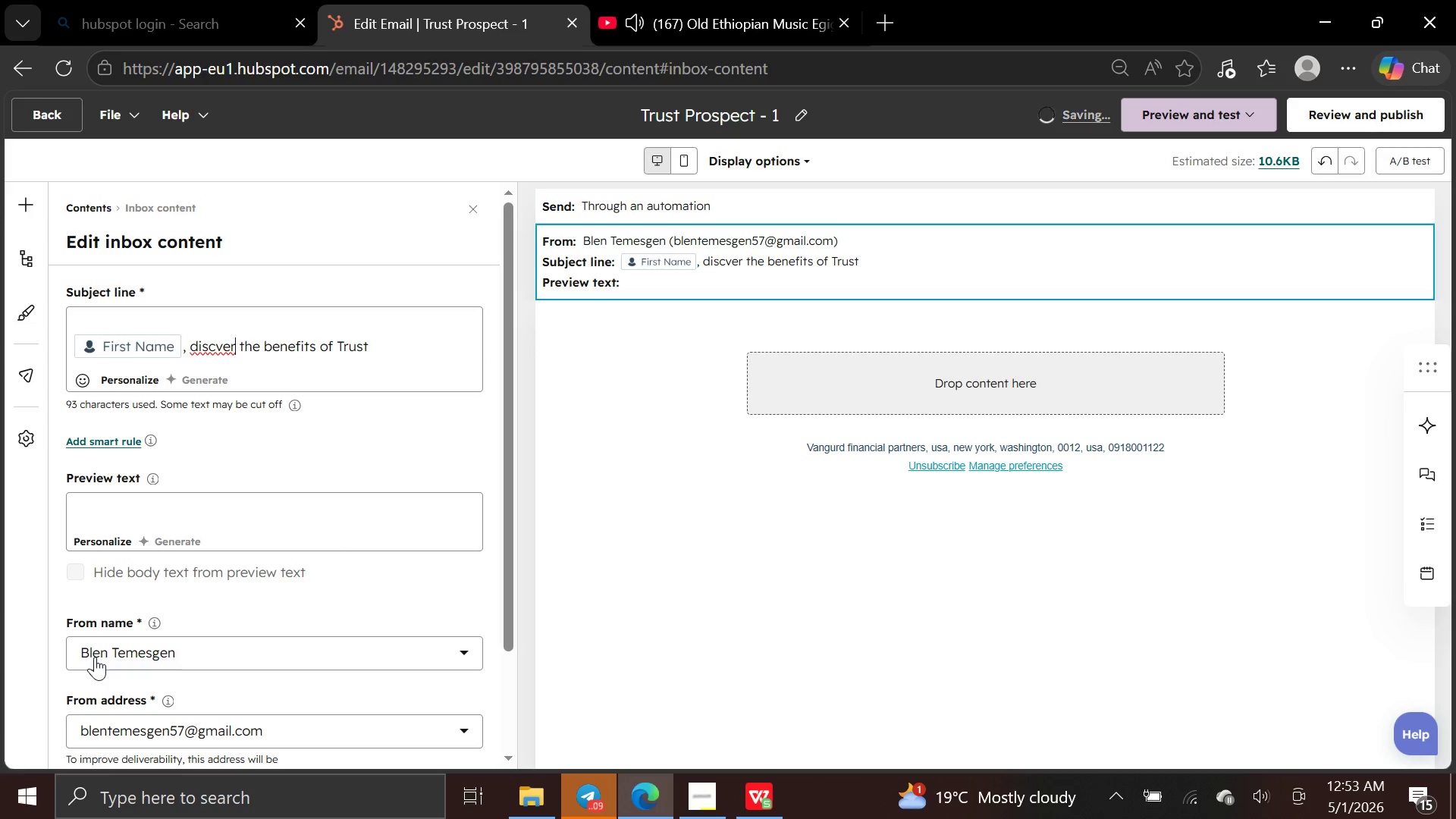 
key(ArrowLeft)
 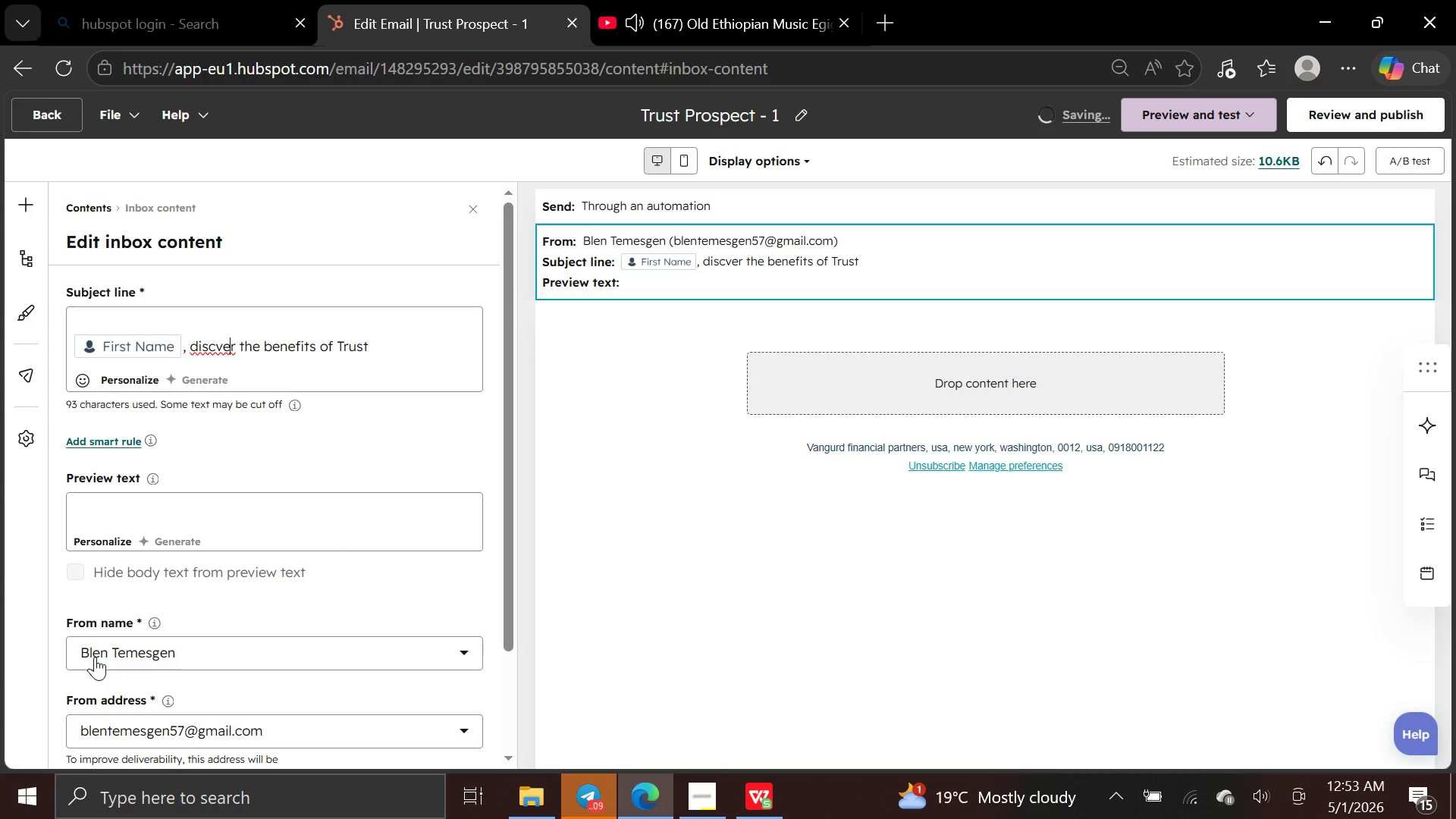 
key(ArrowLeft)
 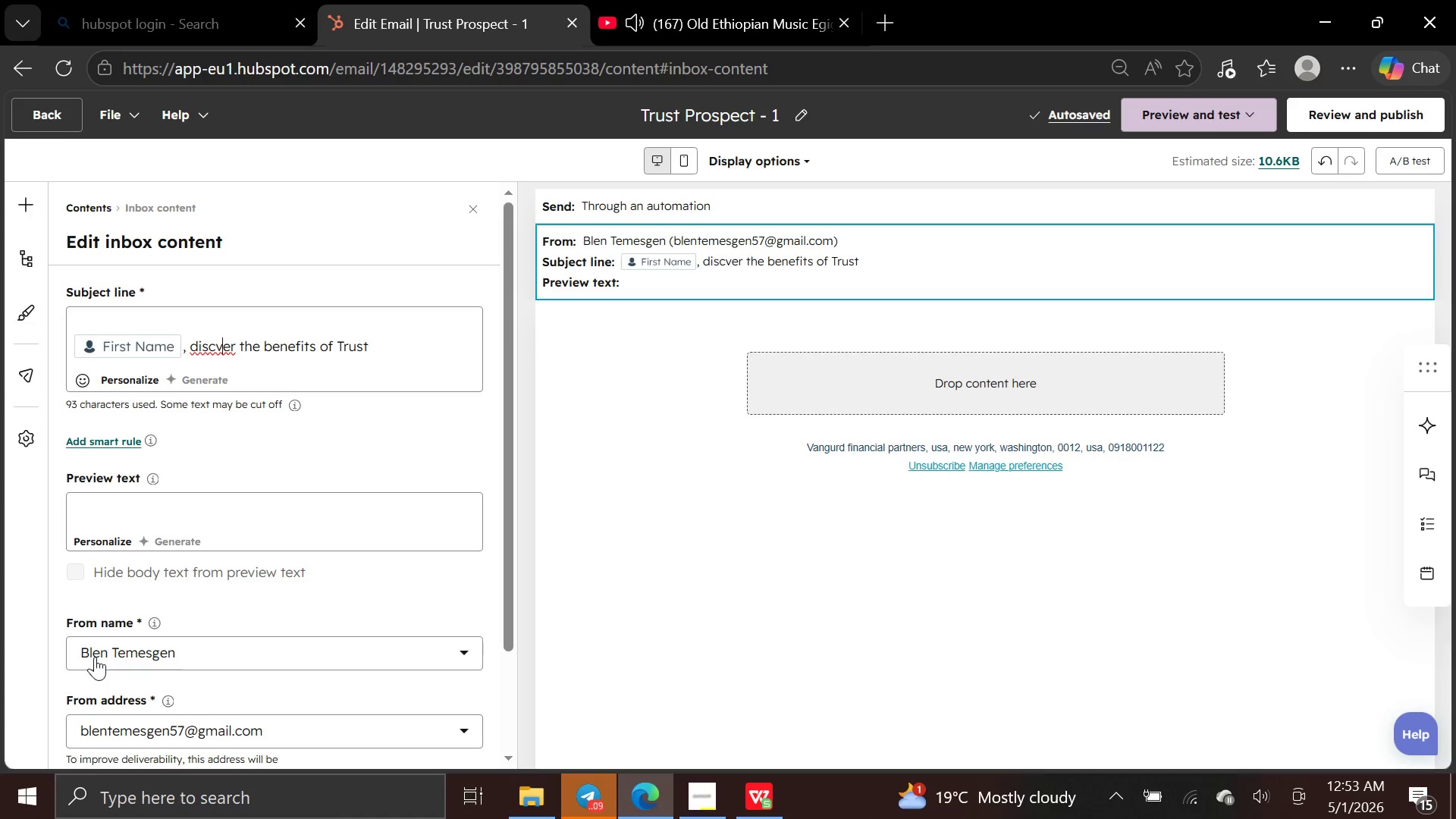 
key(ArrowLeft)
 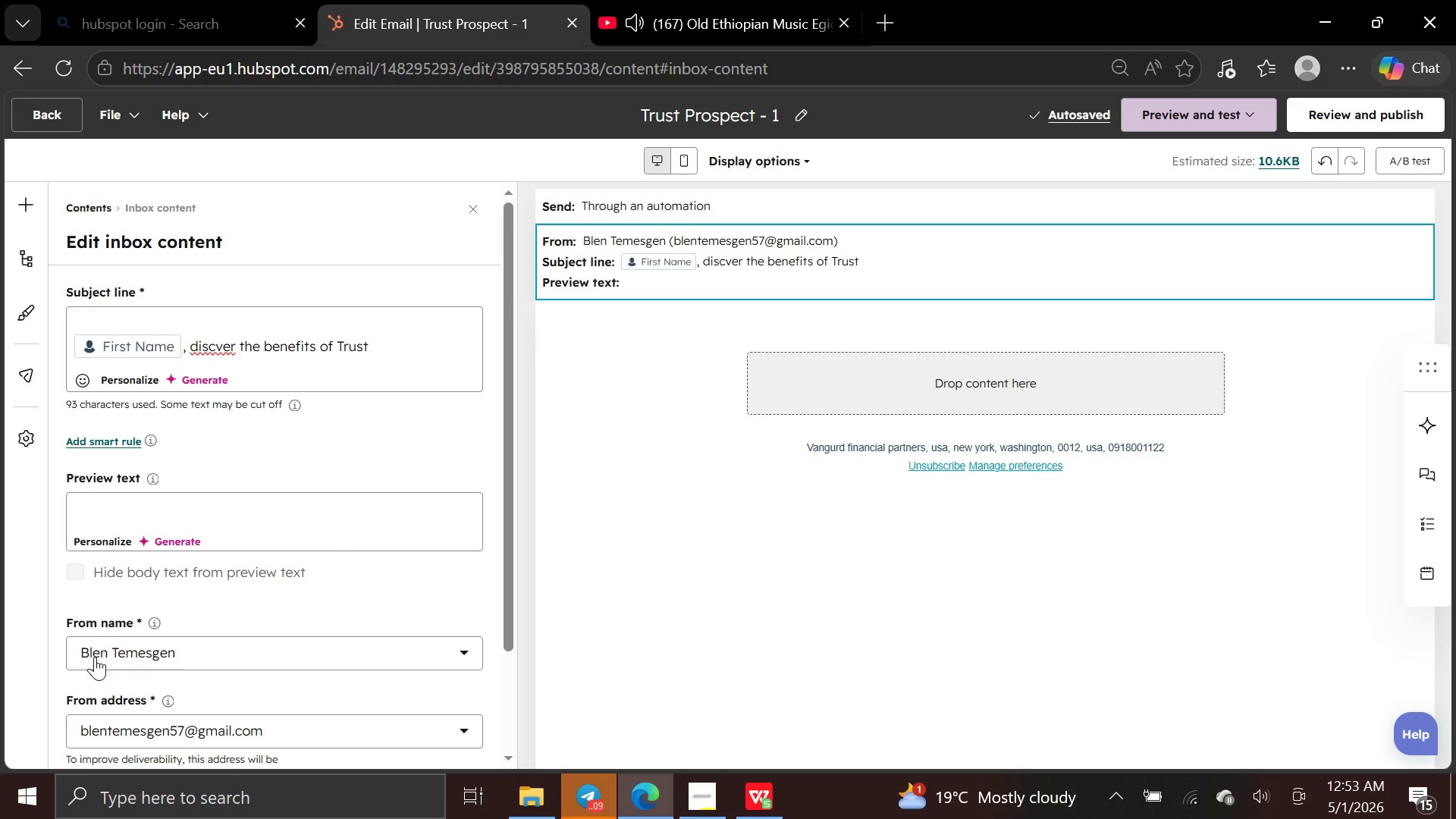 
key(CapsLock)
 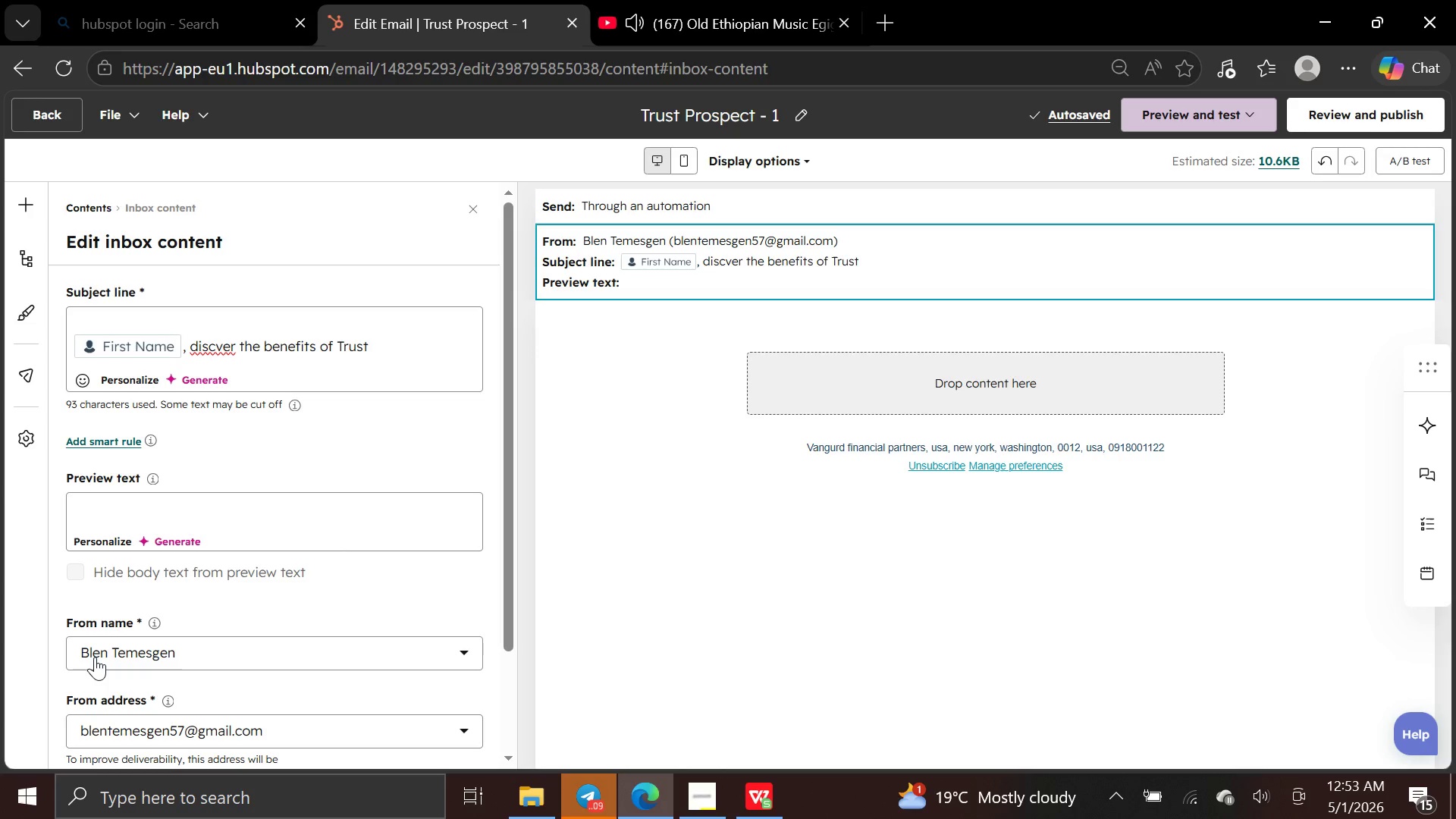 
key(O)
 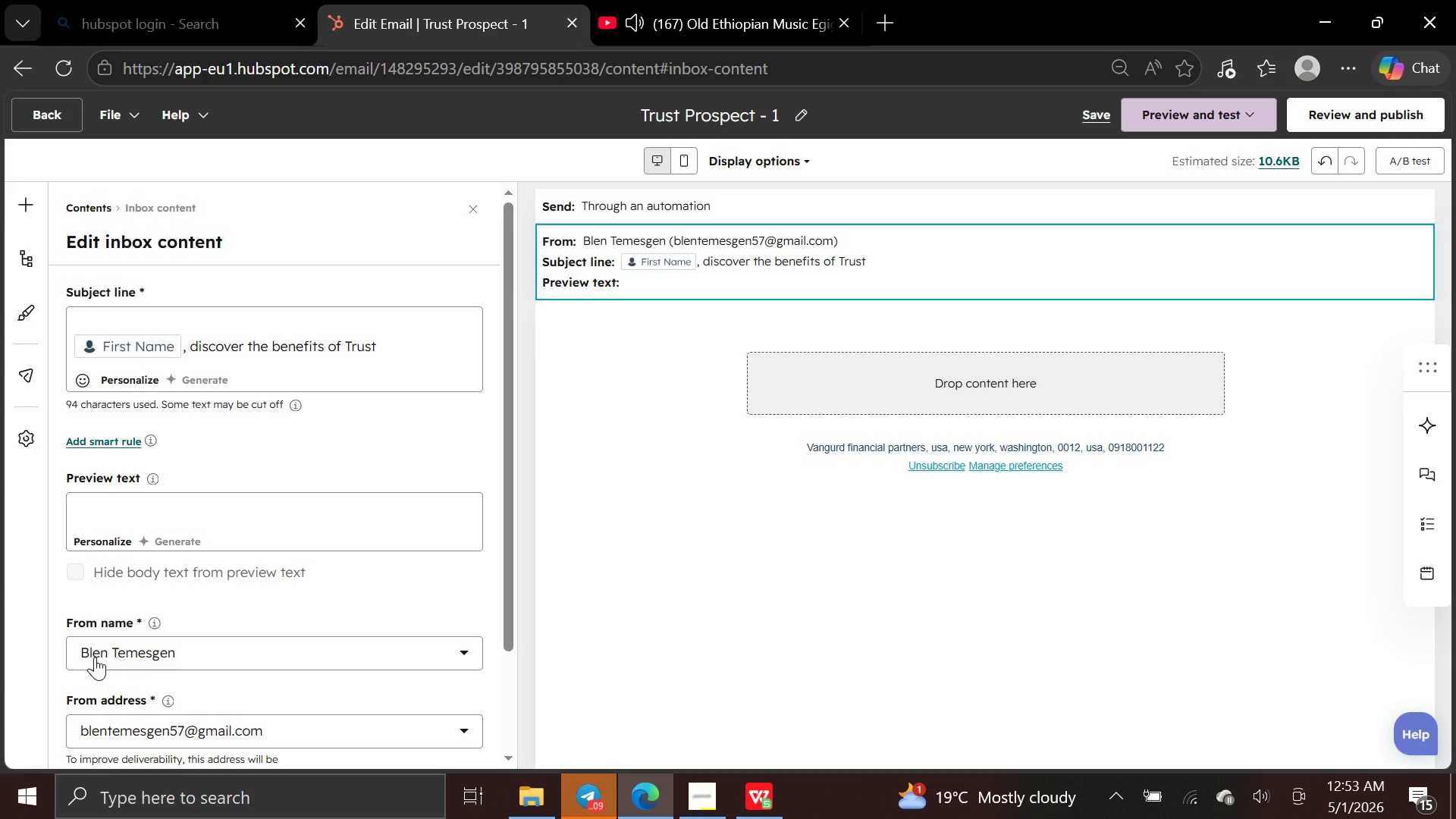 
hold_key(key=ArrowRight, duration=1.36)
 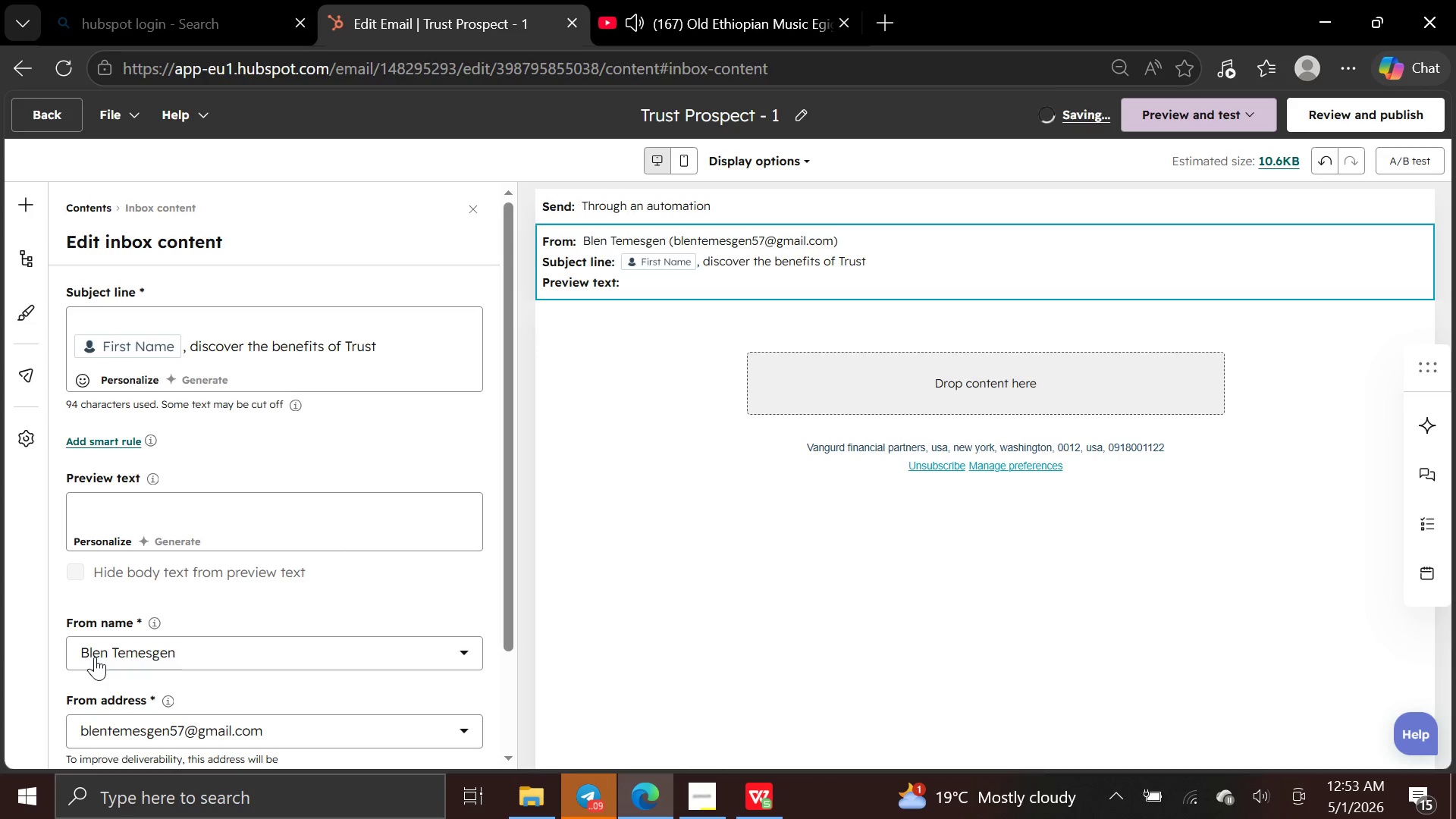 
key(Period)
 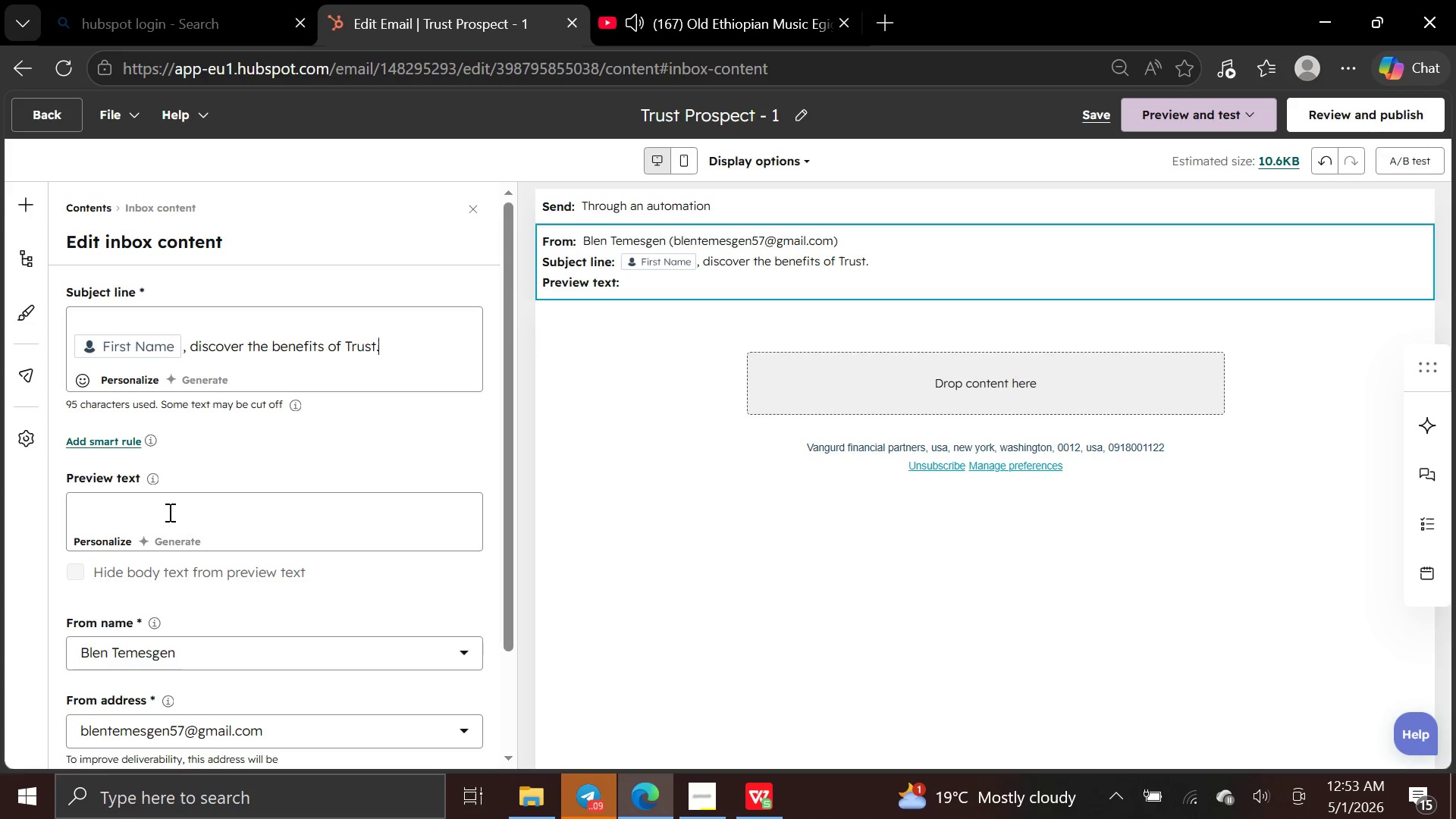 
left_click([171, 508])
 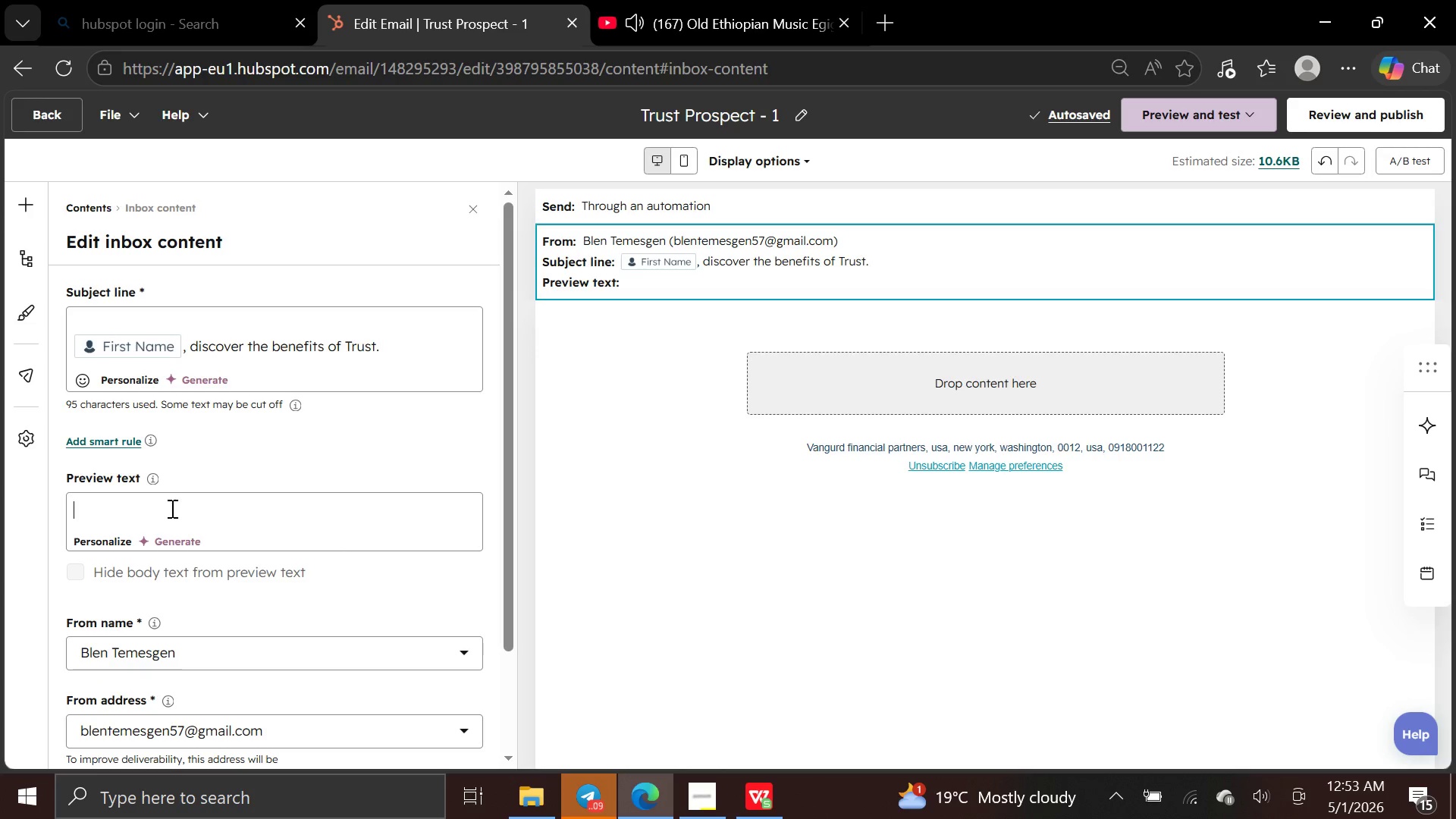 
type(Learn how a Trust can safeguard your asset and avoid probate.)
 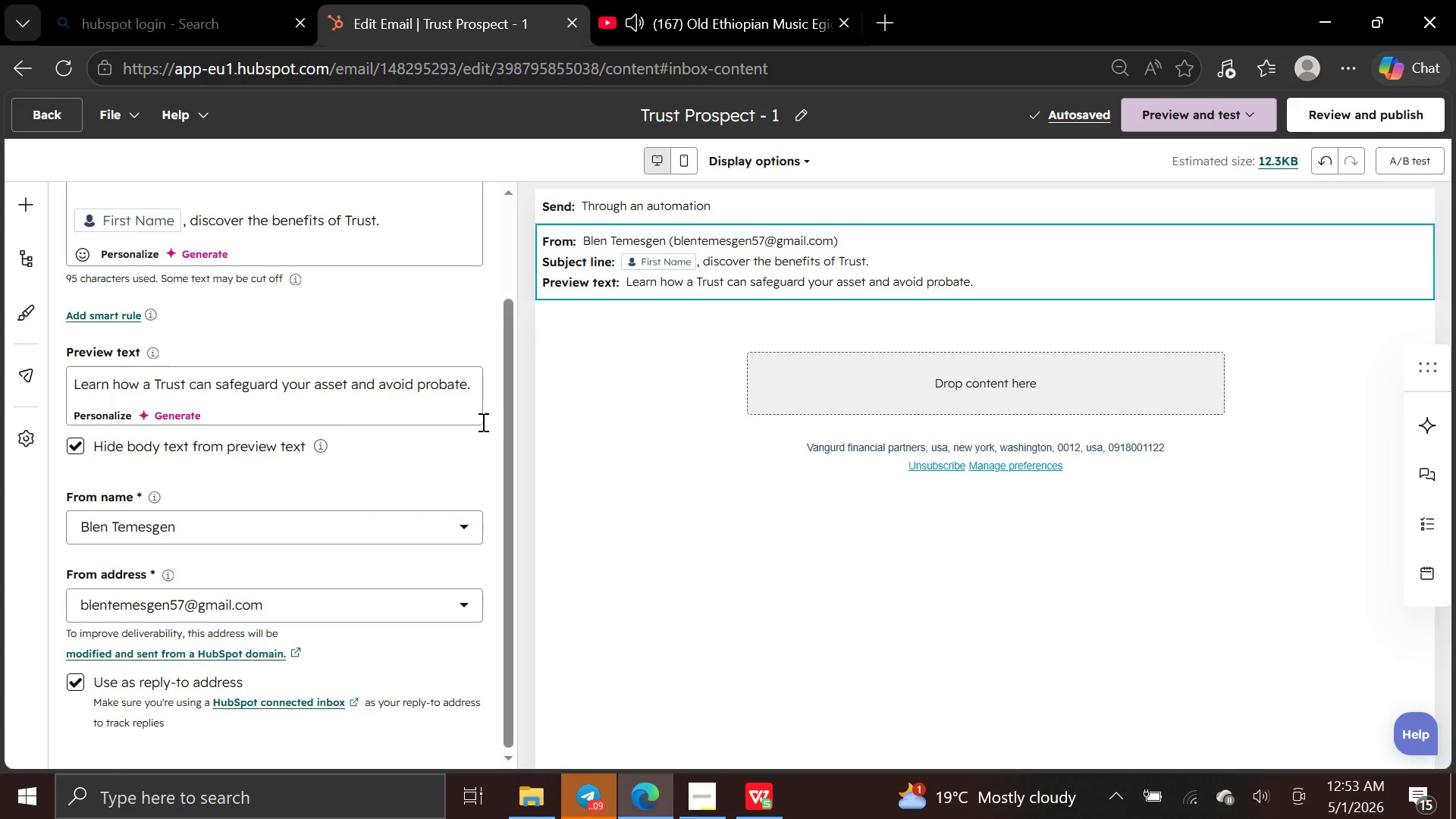 
wait(5.14)
 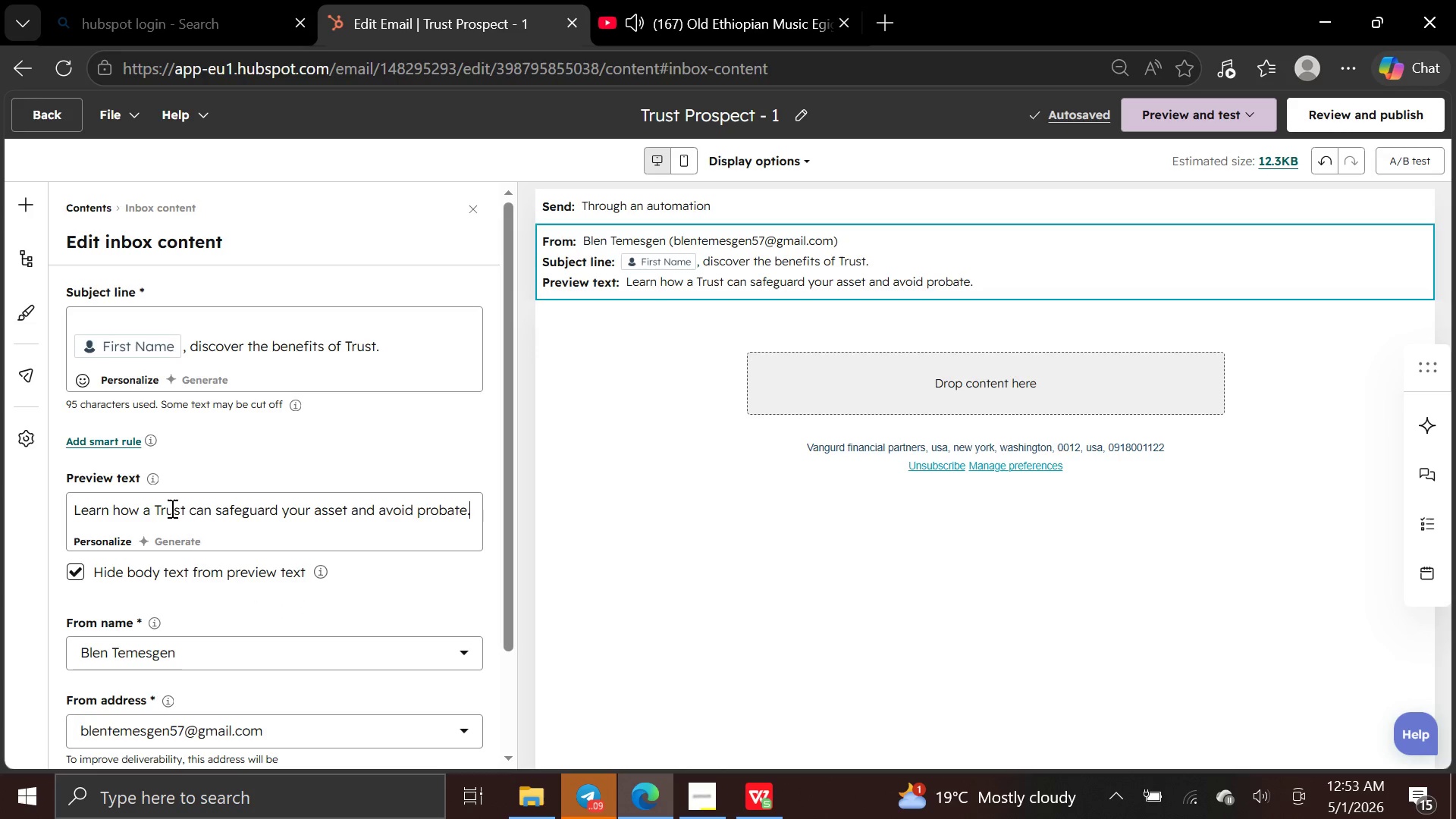 
left_click([832, 363])
 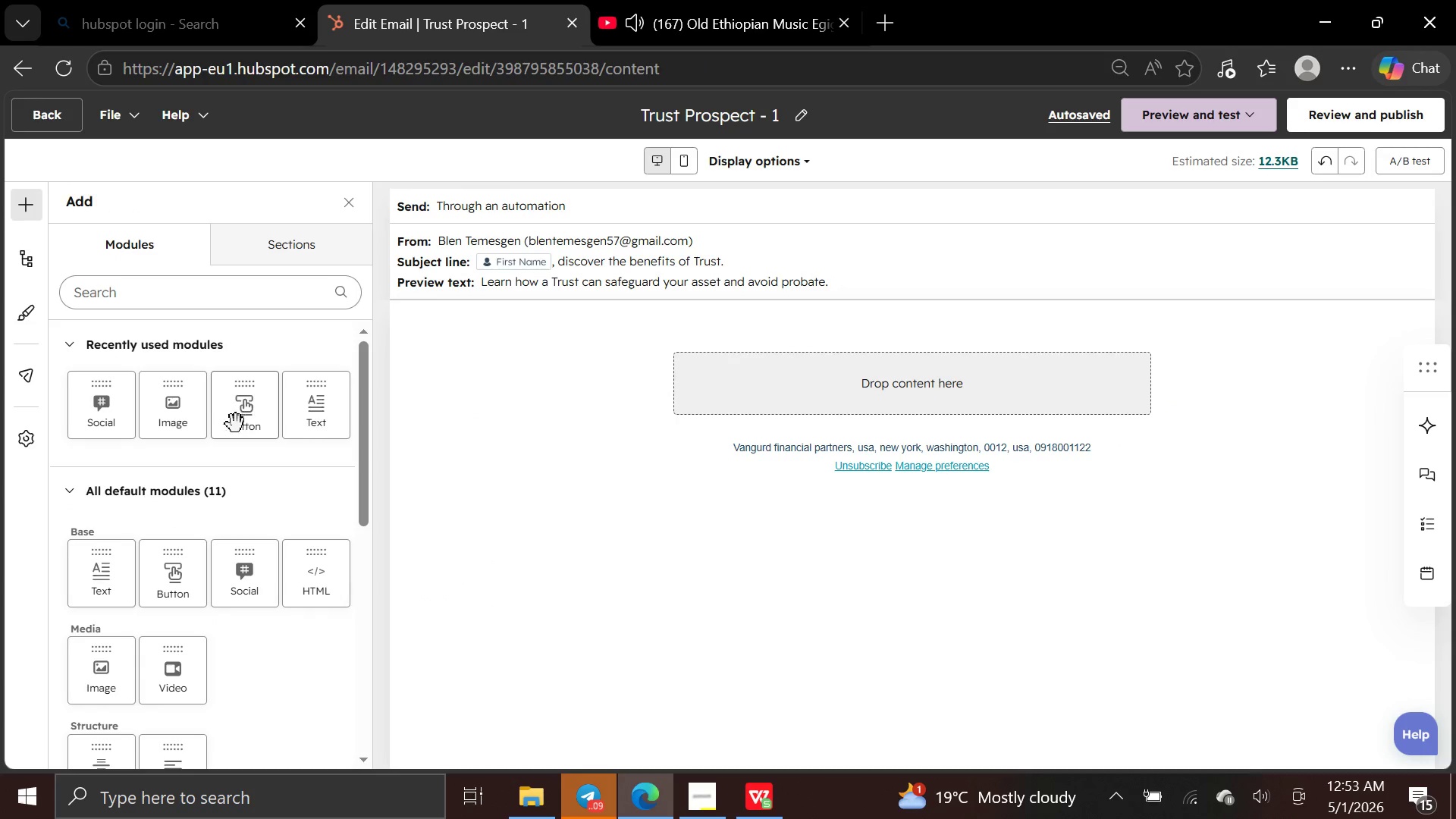 
left_click_drag(start_coordinate=[309, 411], to_coordinate=[755, 364])
 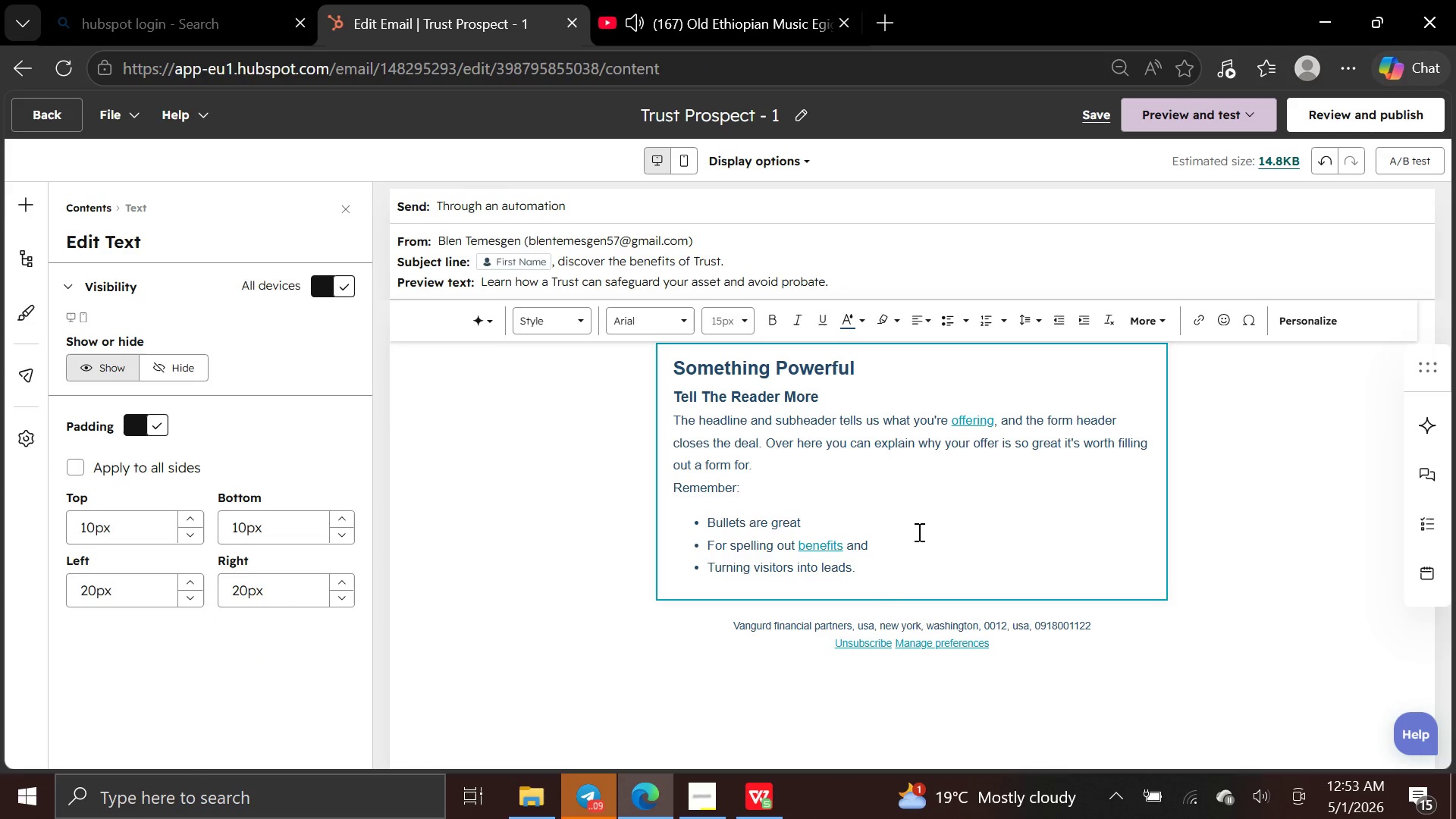 
left_click_drag(start_coordinate=[883, 585], to_coordinate=[868, 568])
 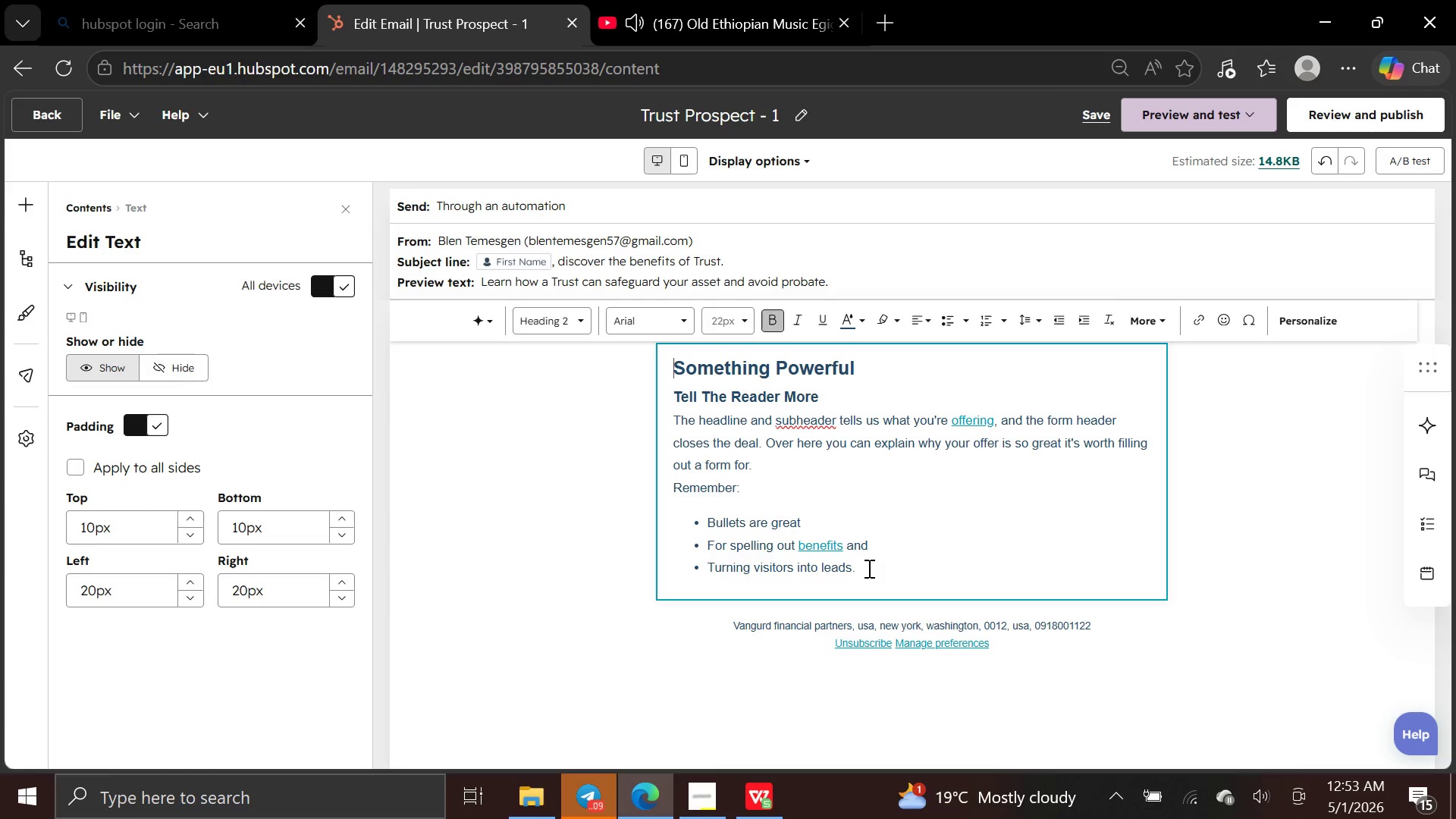 
left_click([868, 568])
 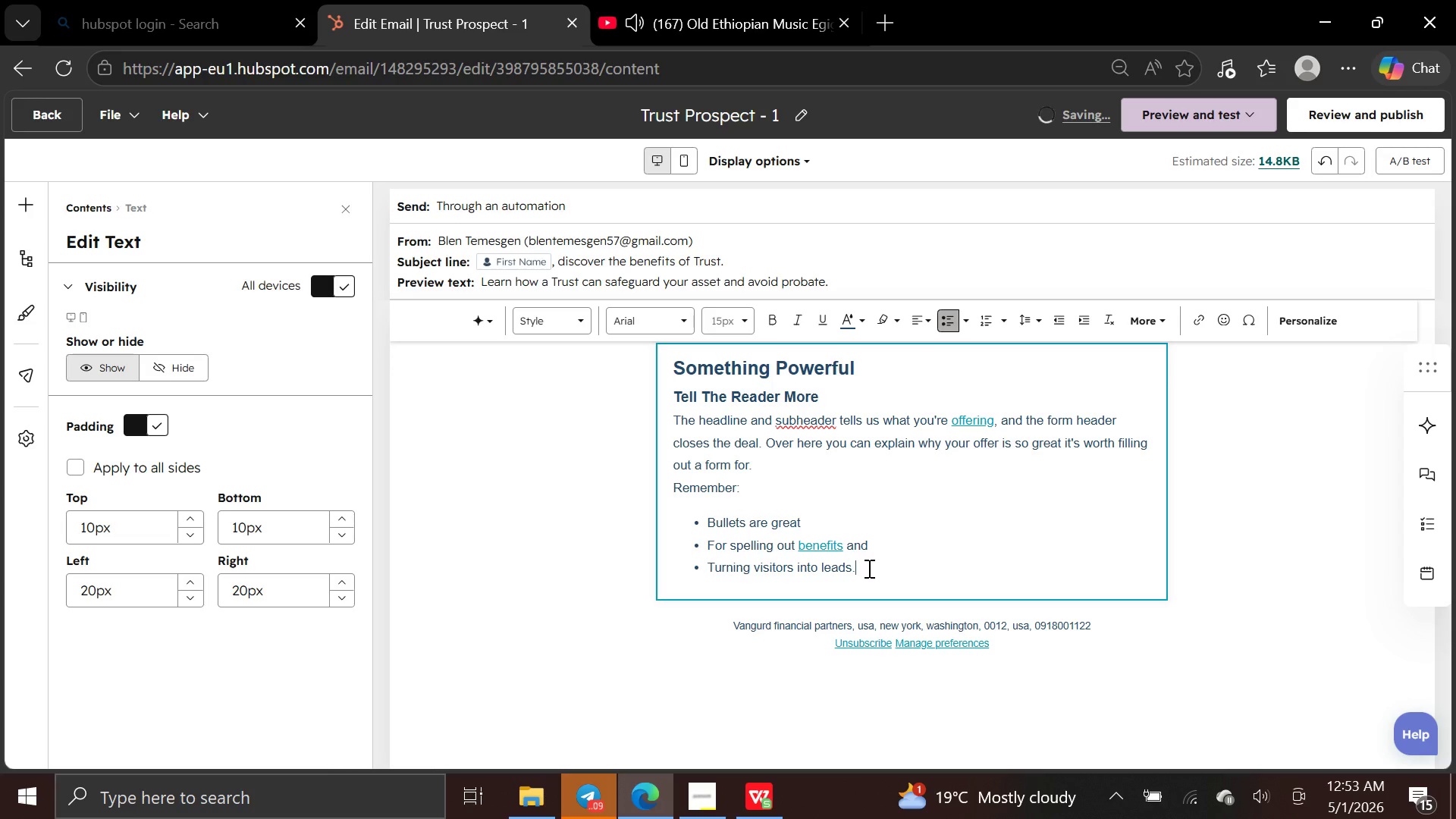 
left_click_drag(start_coordinate=[868, 568], to_coordinate=[667, 370])
 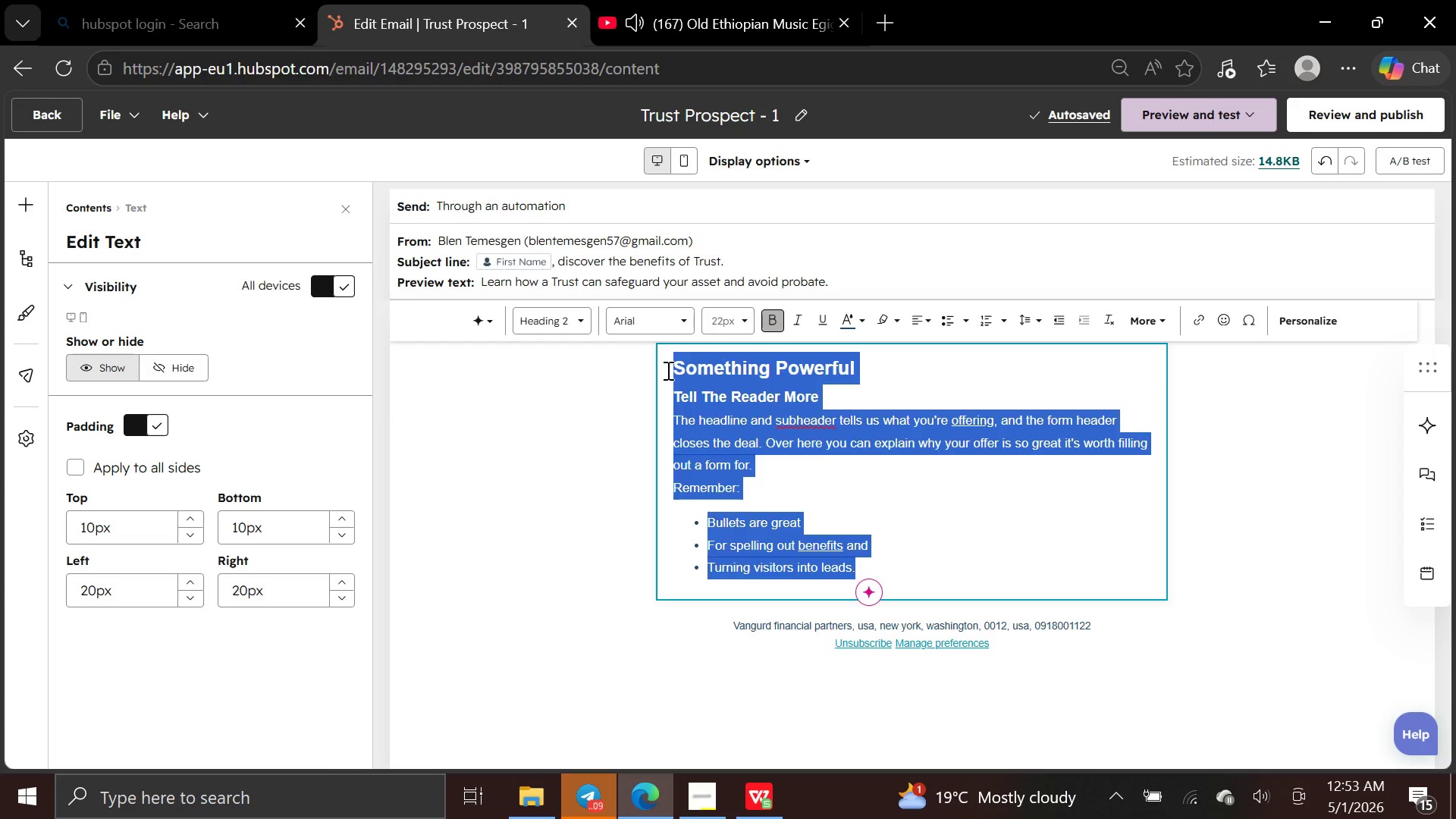 
key(Backspace)
 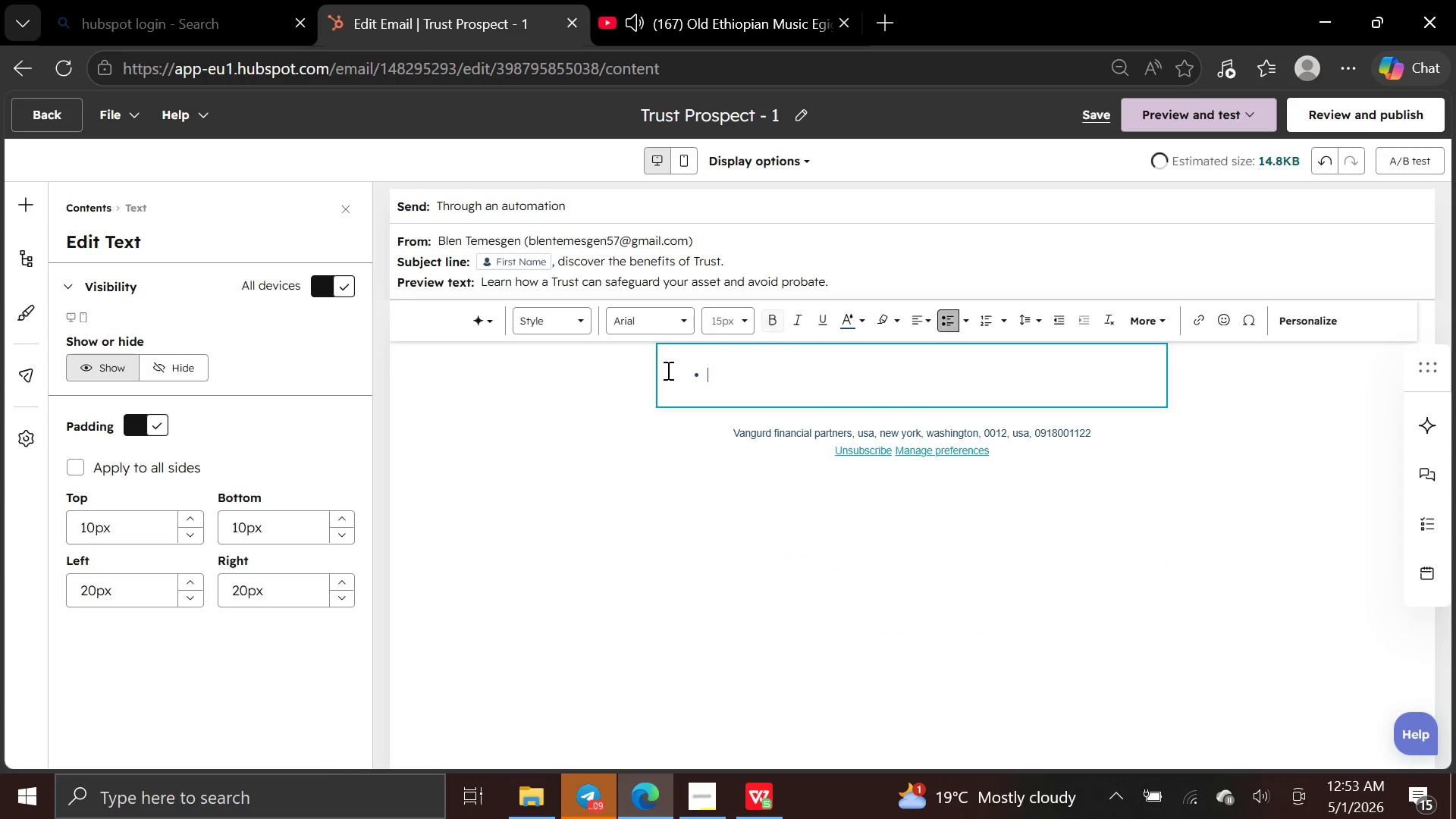 
key(Backspace)
 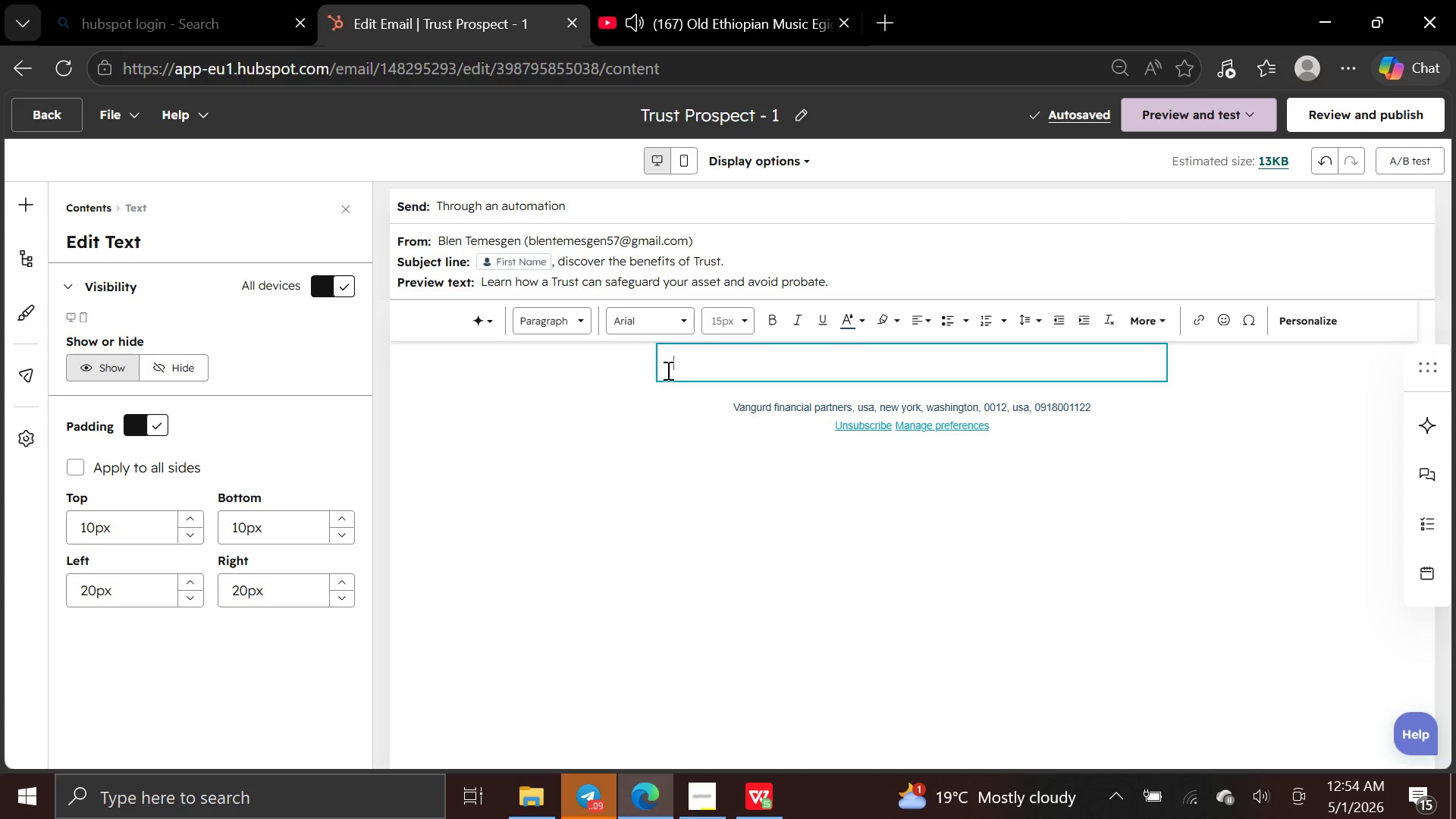 
wait(7.0)
 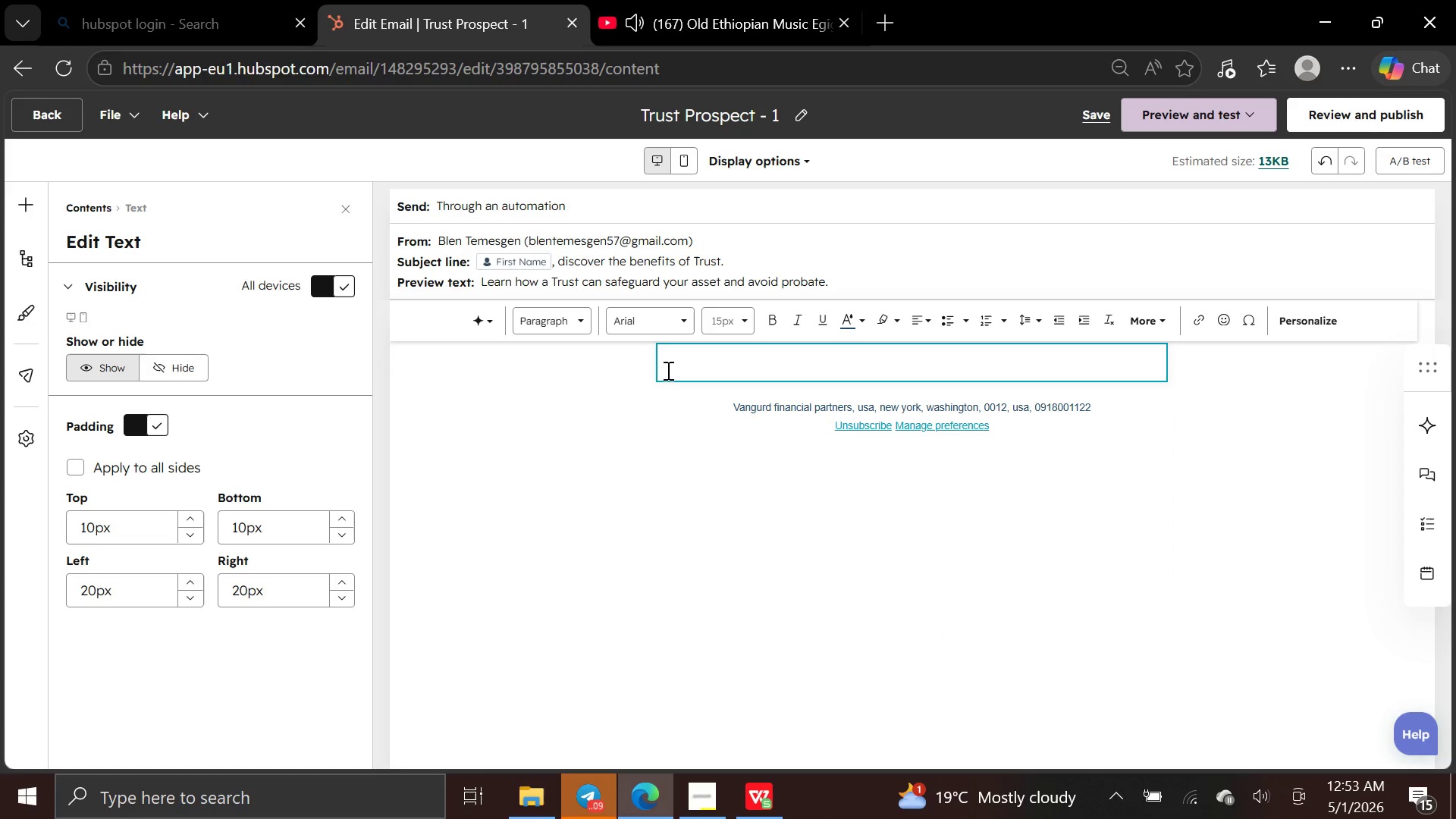 
key(CapsLock)
 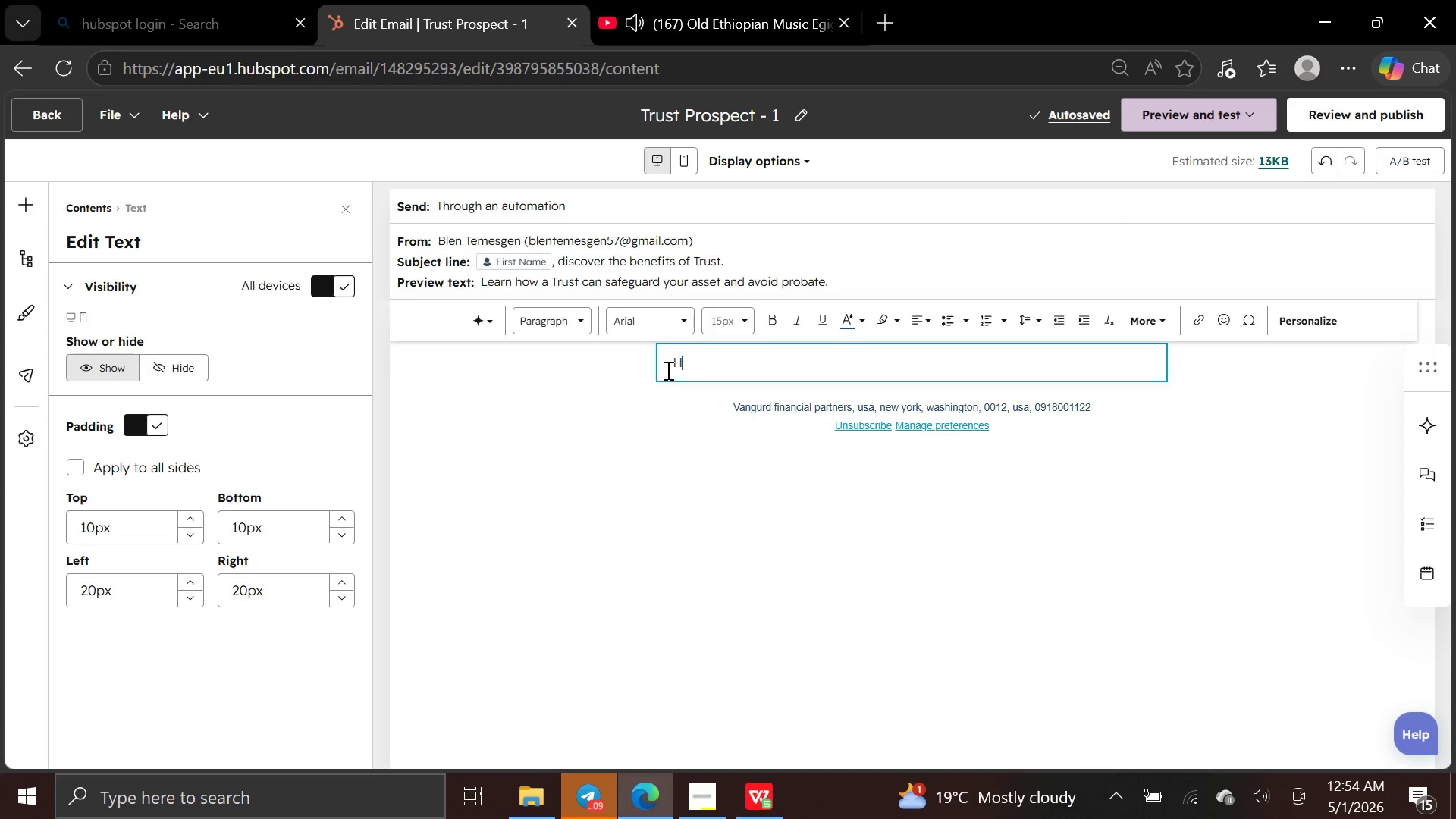 
key(H)
 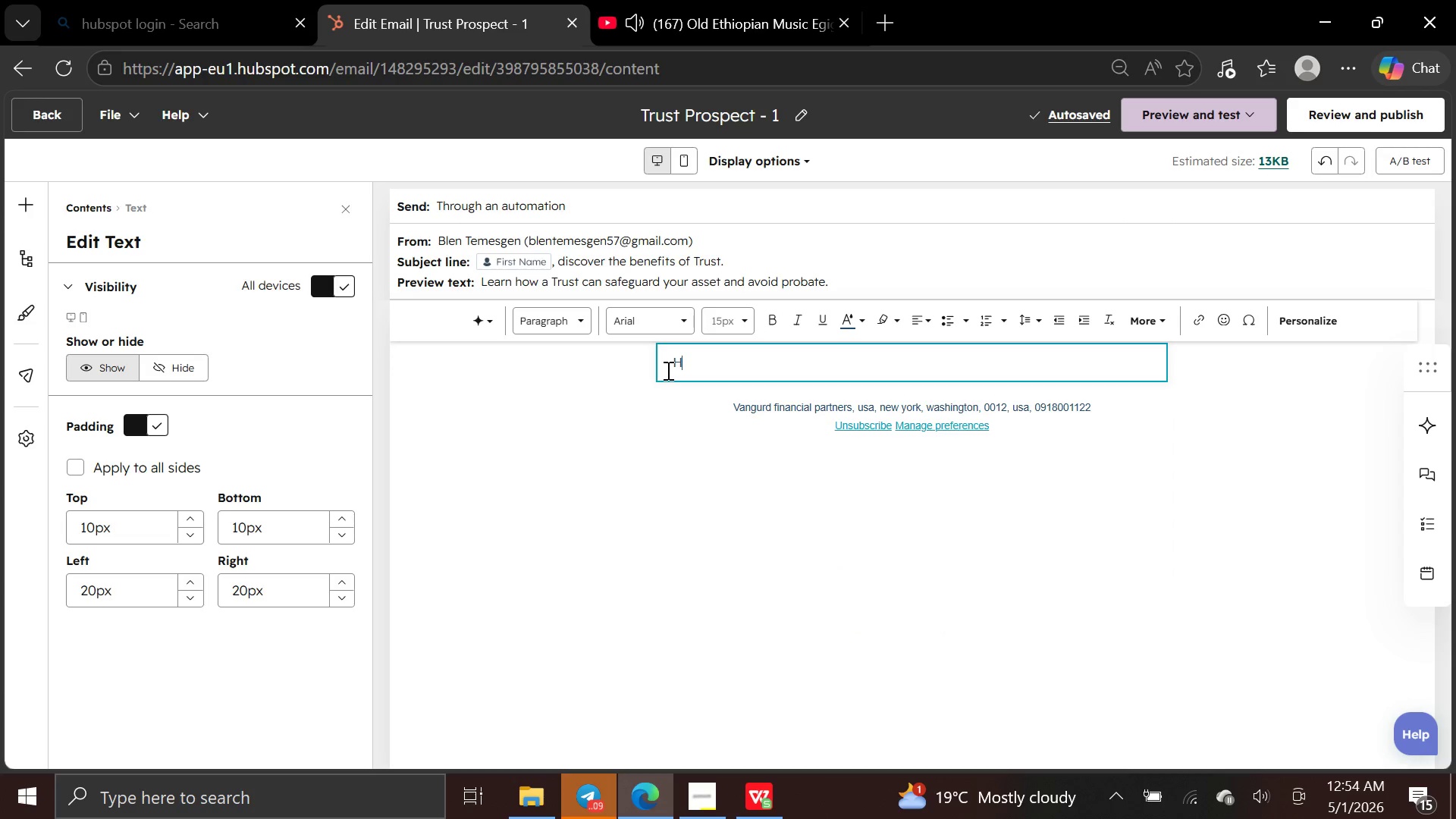 
key(CapsLock)
 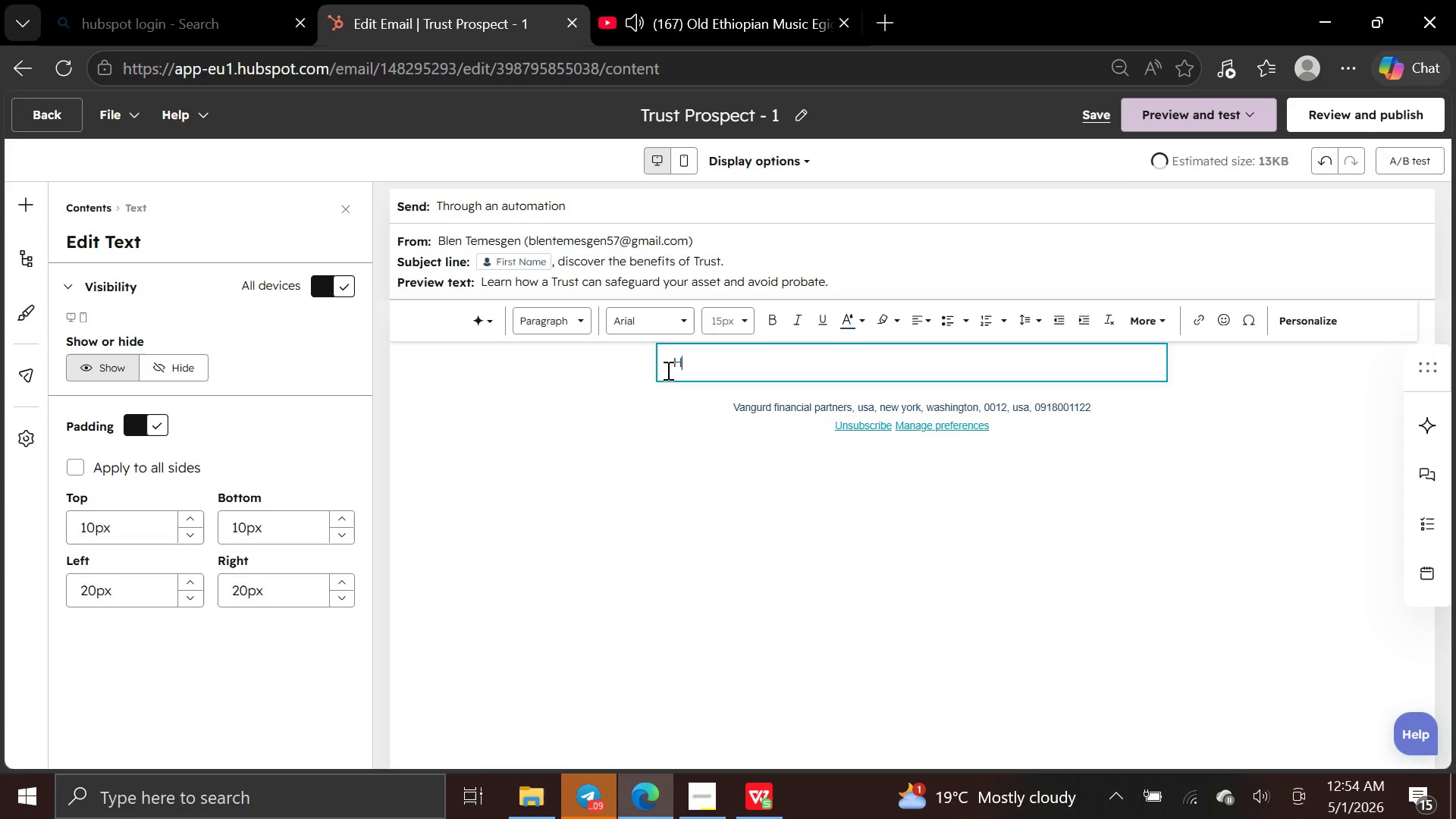 
key(I)
 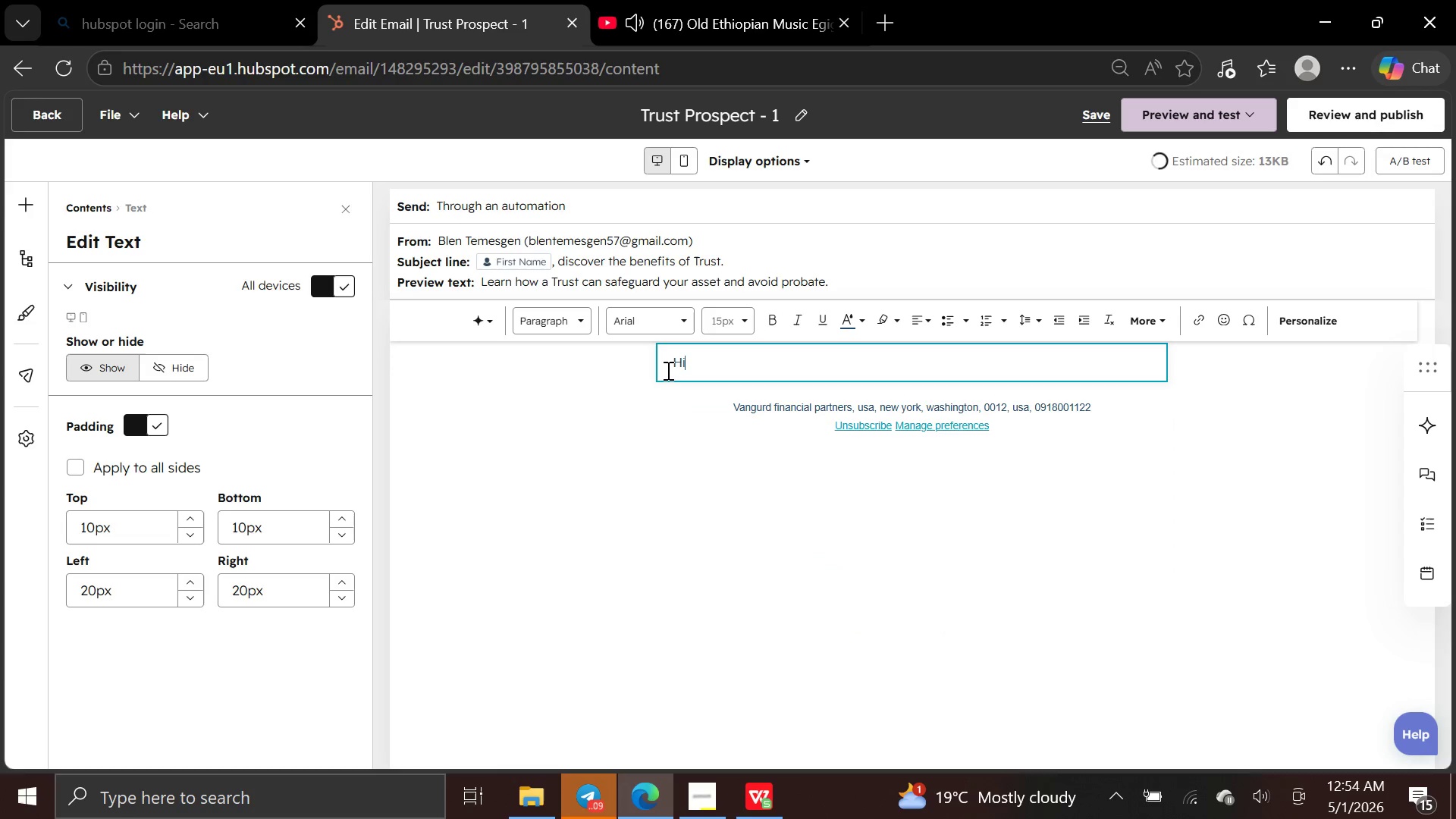 
key(Space)
 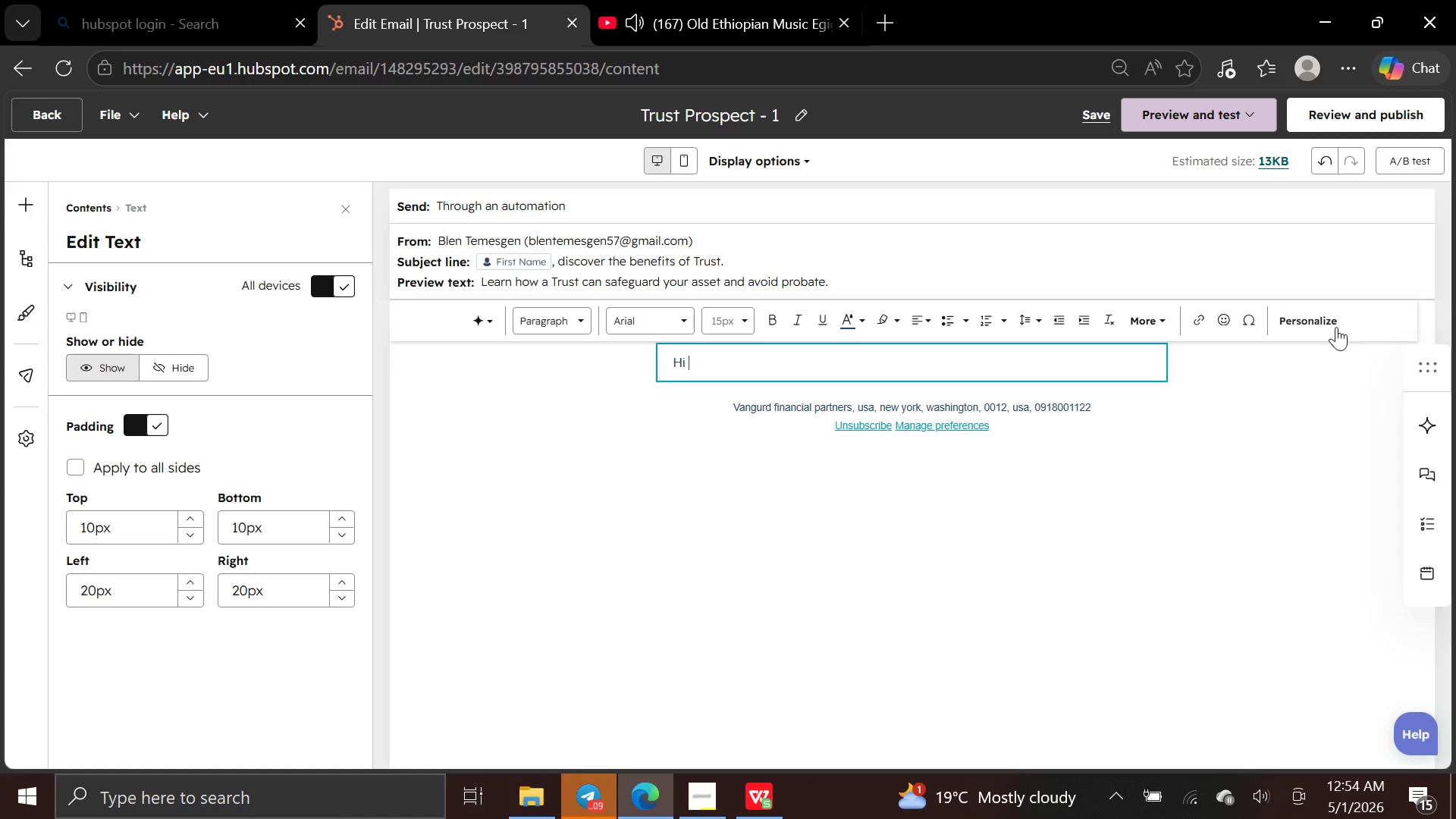 
left_click([1322, 322])
 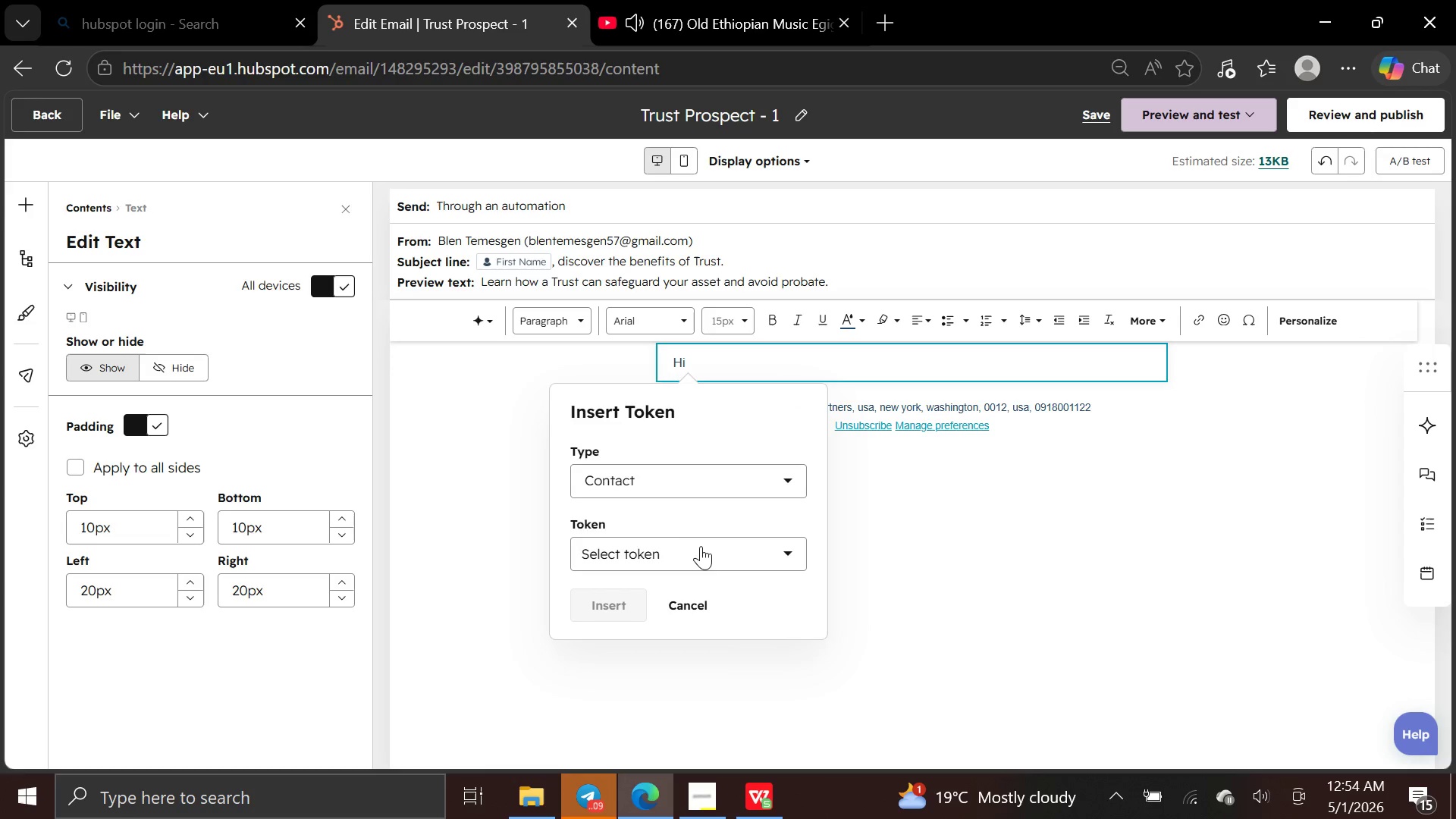 
left_click([704, 547])
 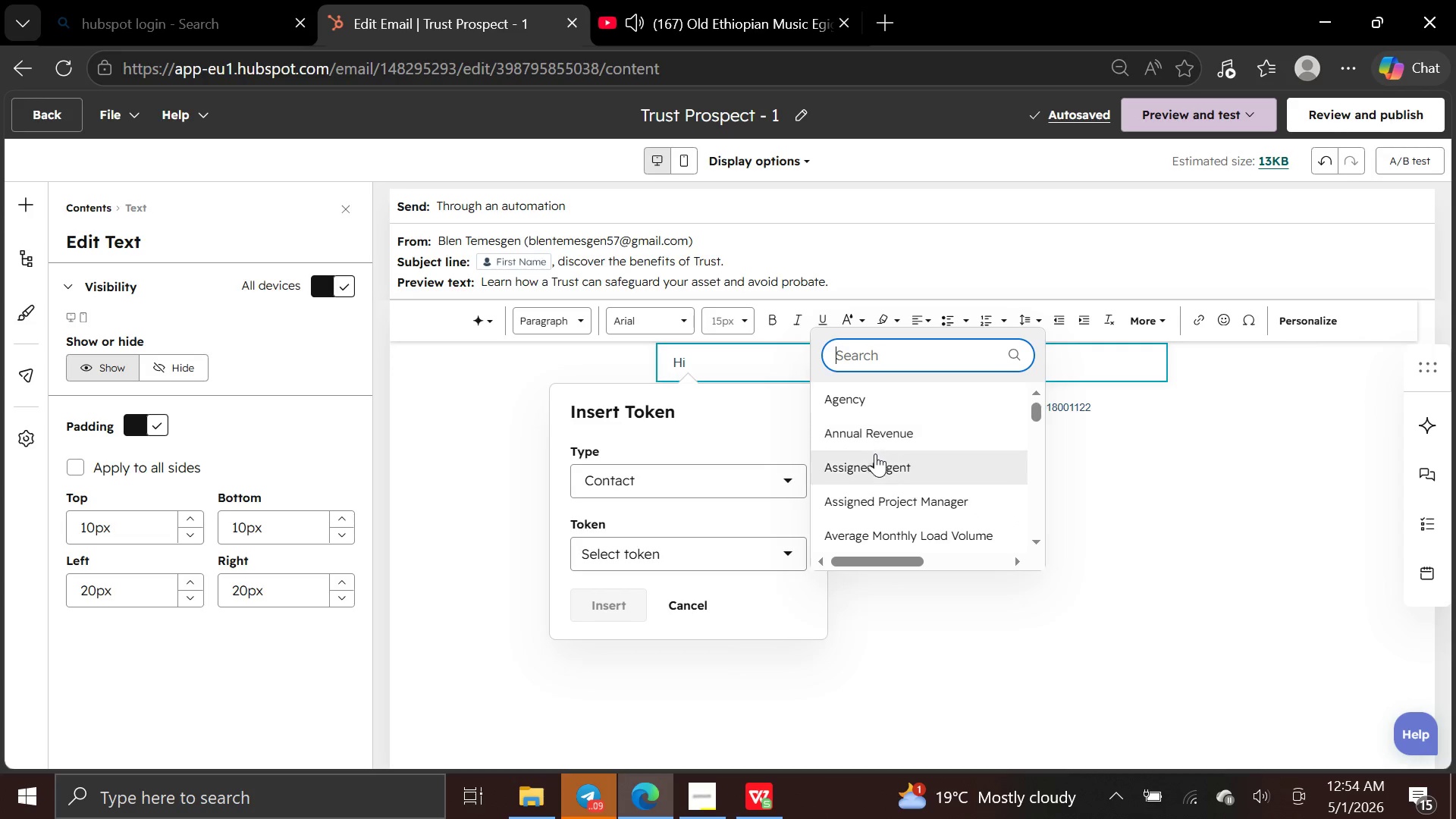 
wait(10.16)
 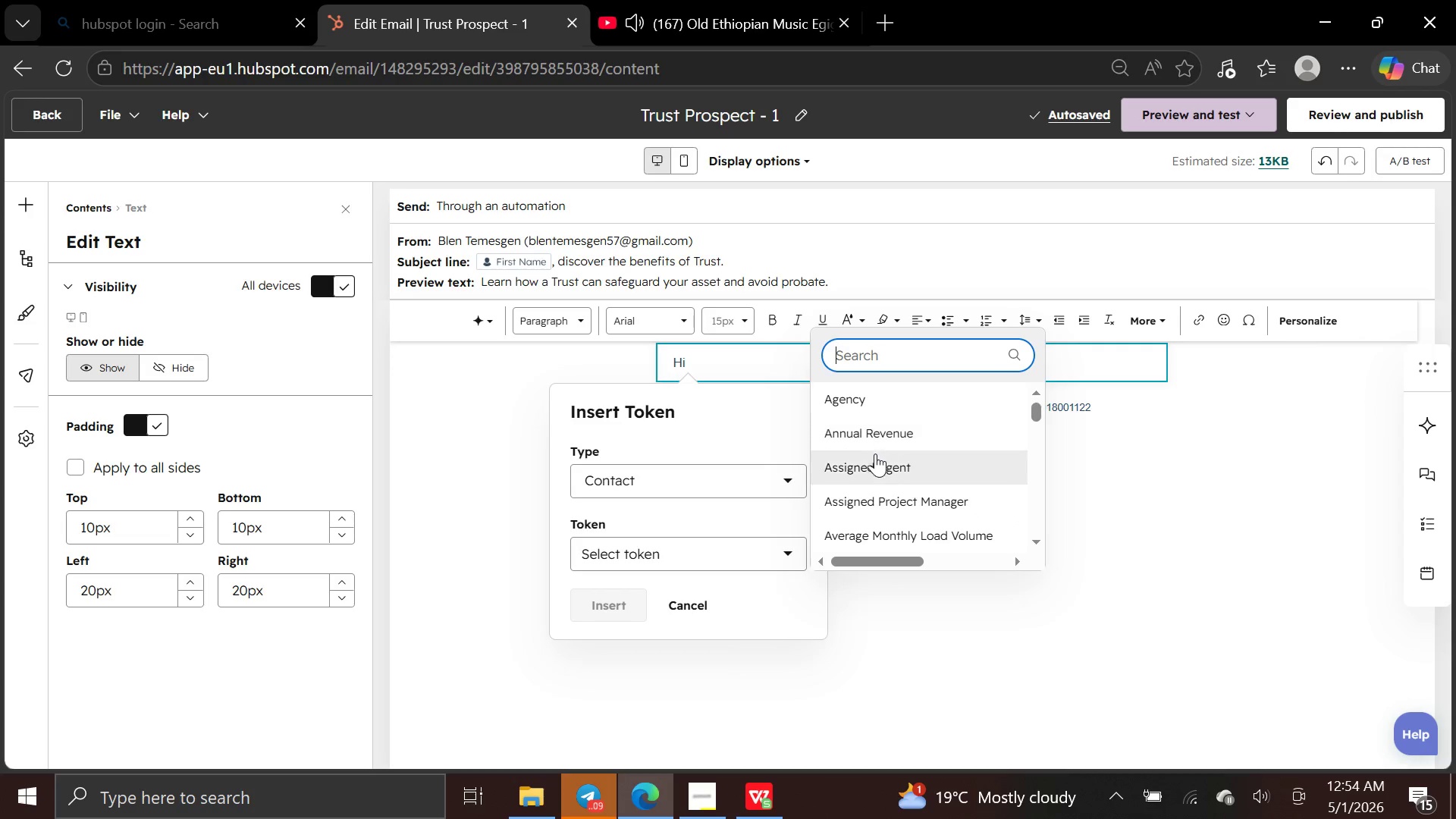 
type(first n)
 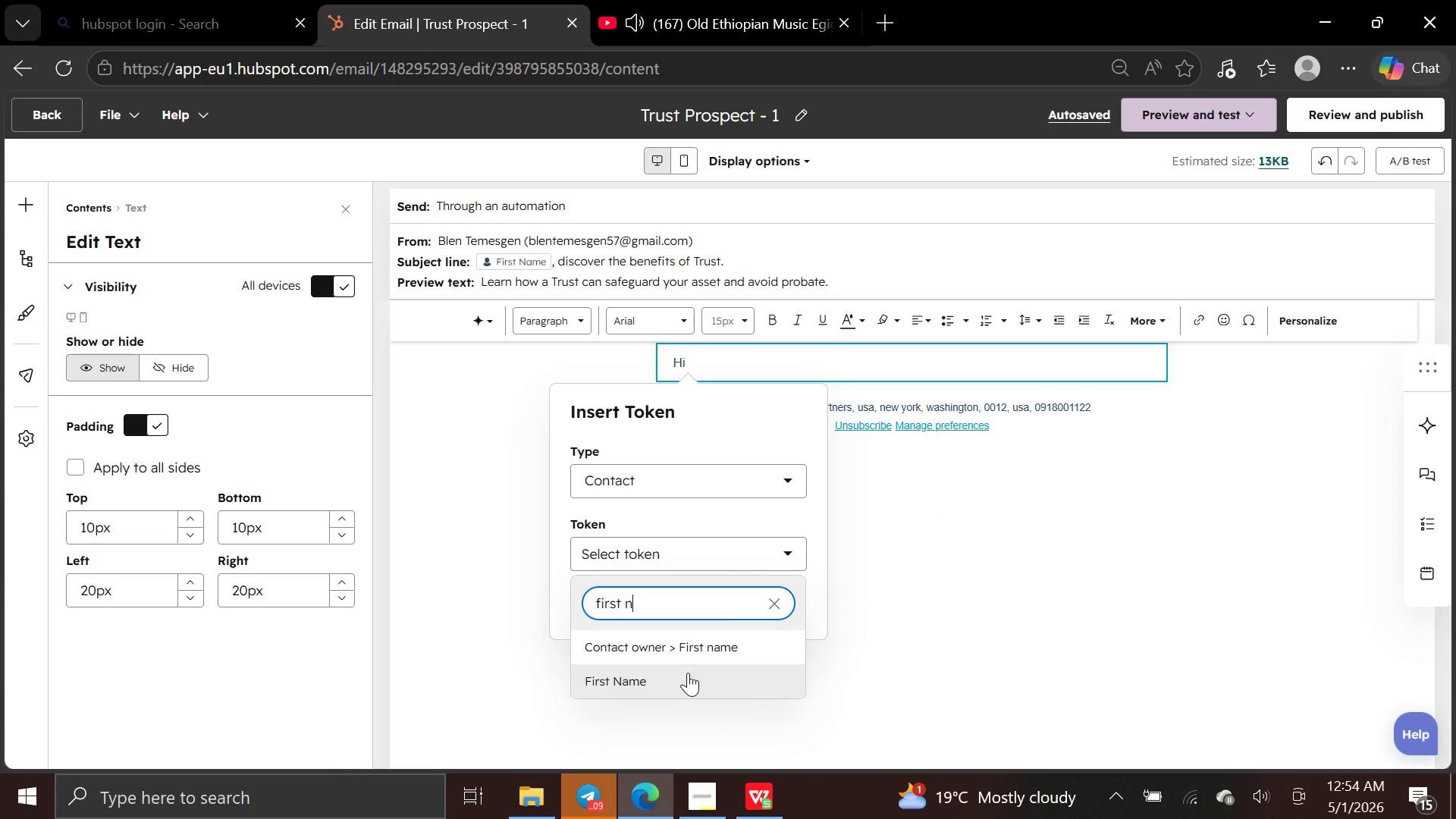 
left_click([682, 682])
 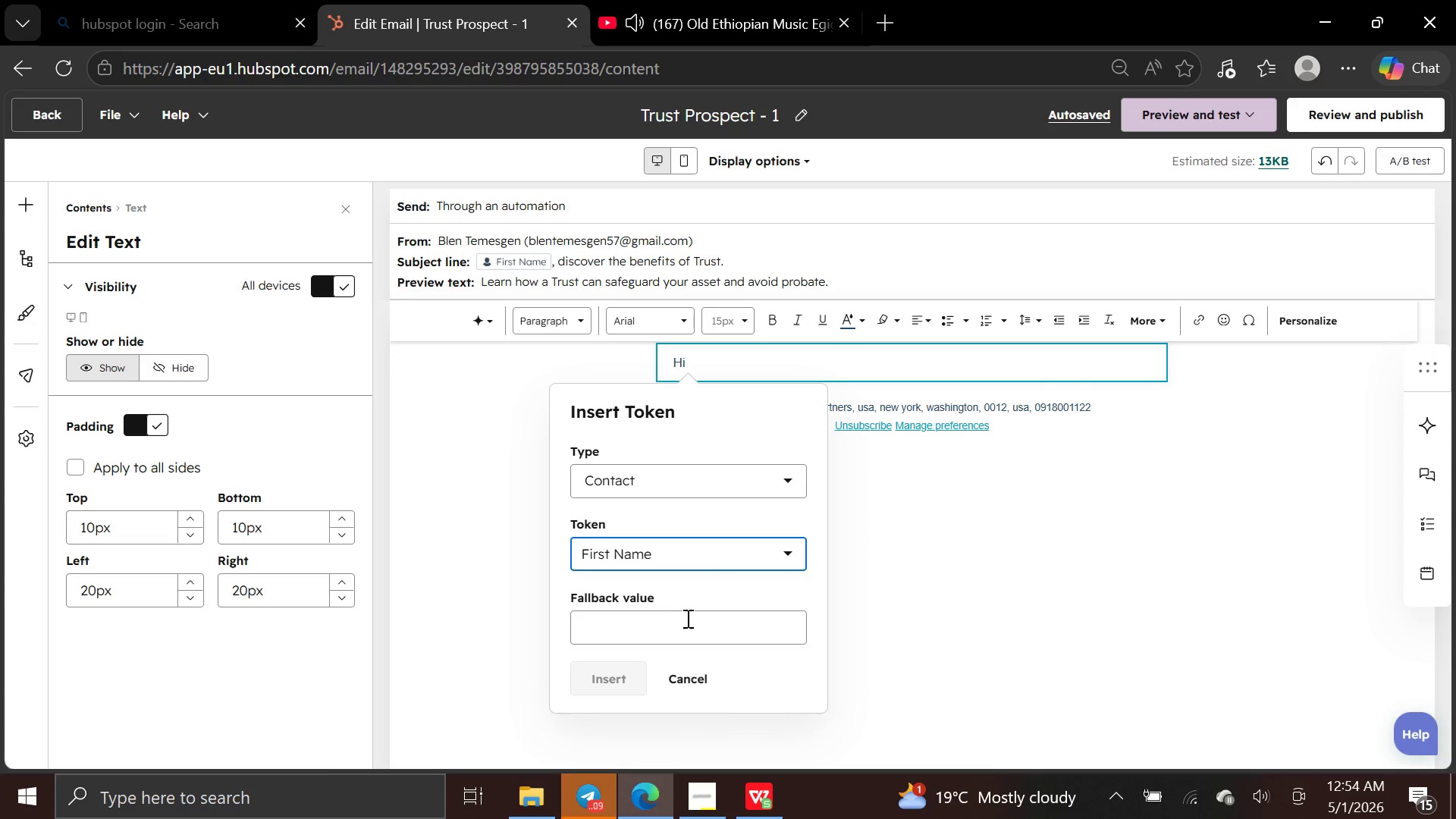 
left_click([686, 618])
 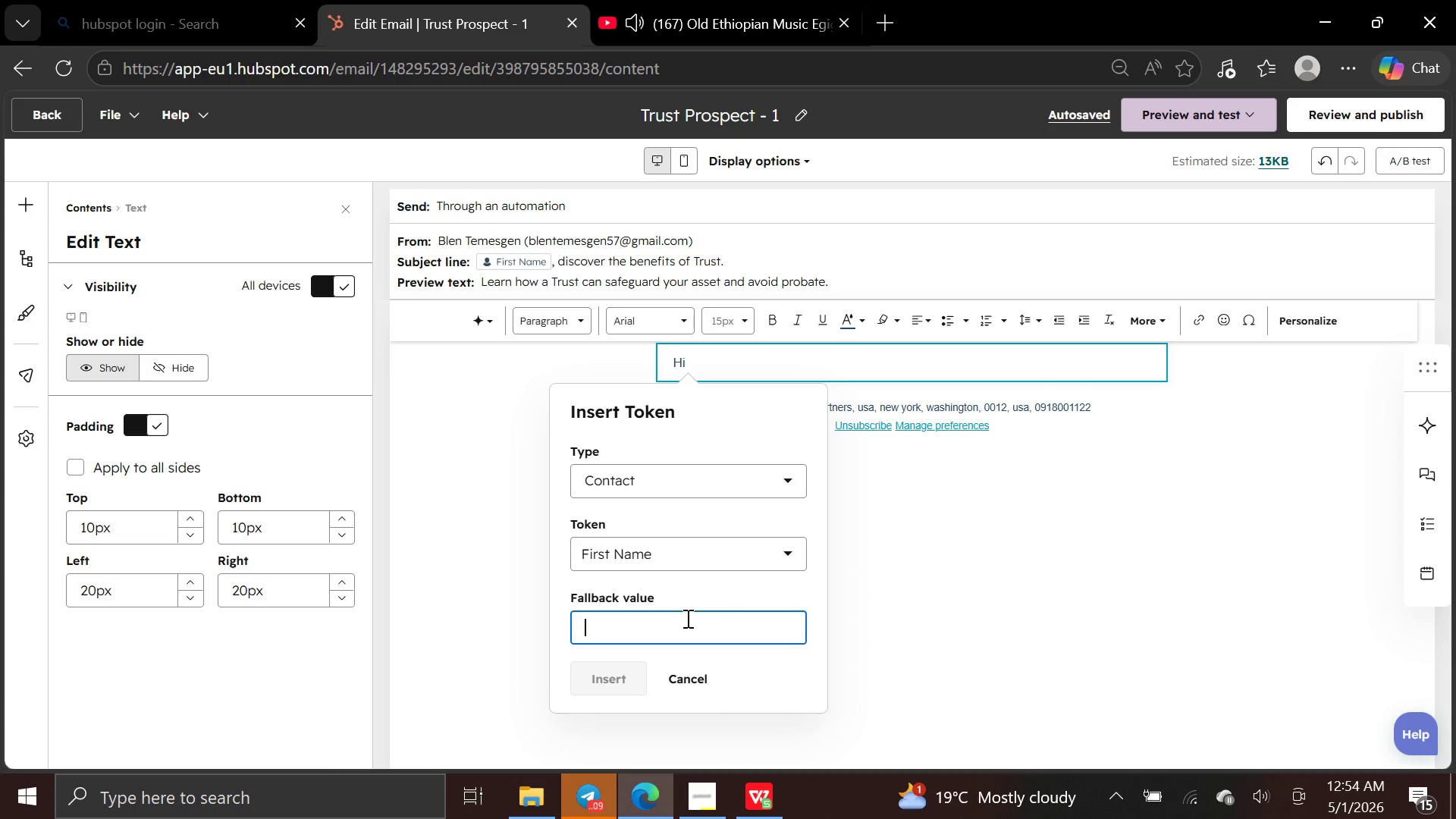 
type(First Name)
 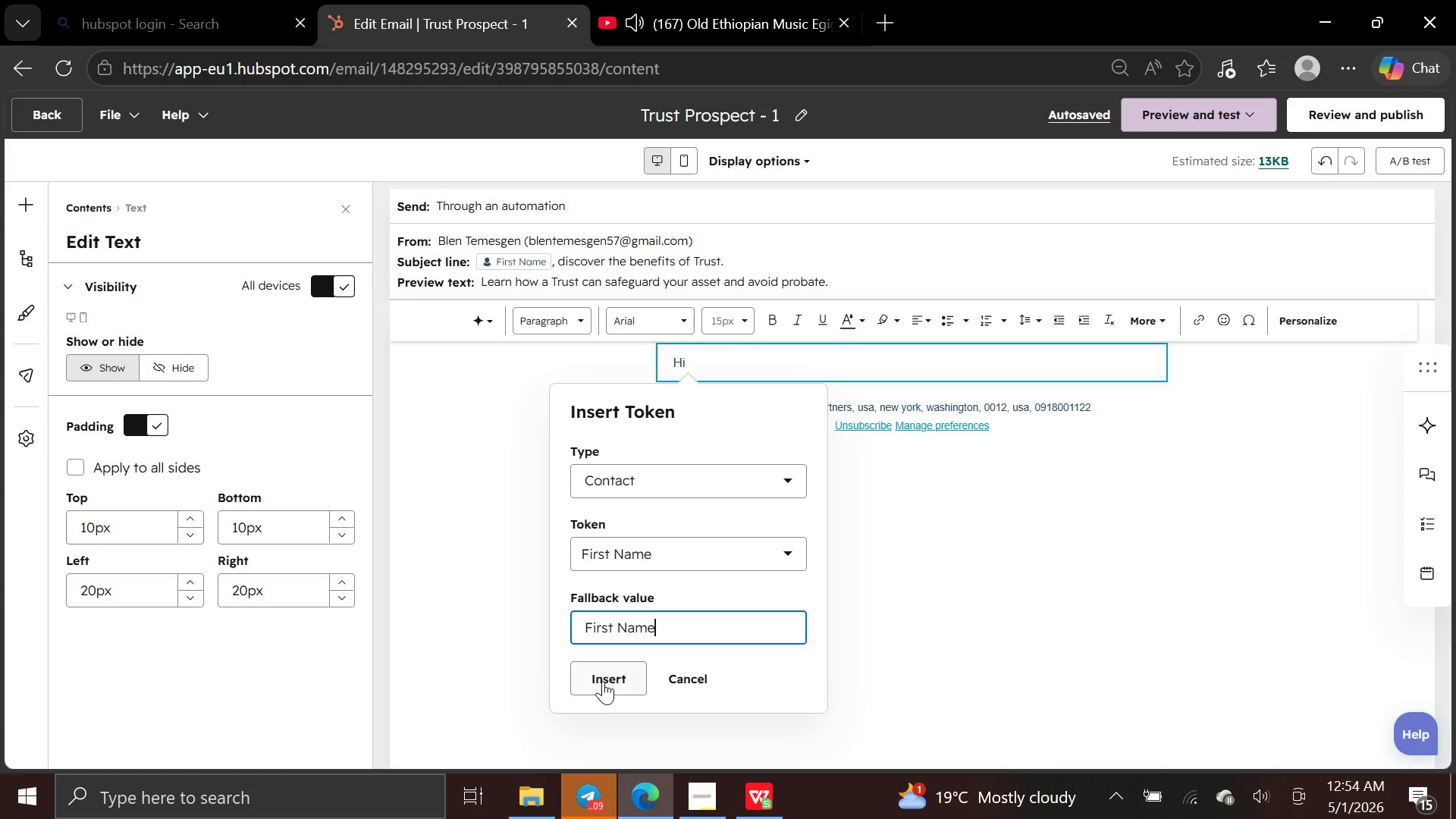 
left_click([603, 684])
 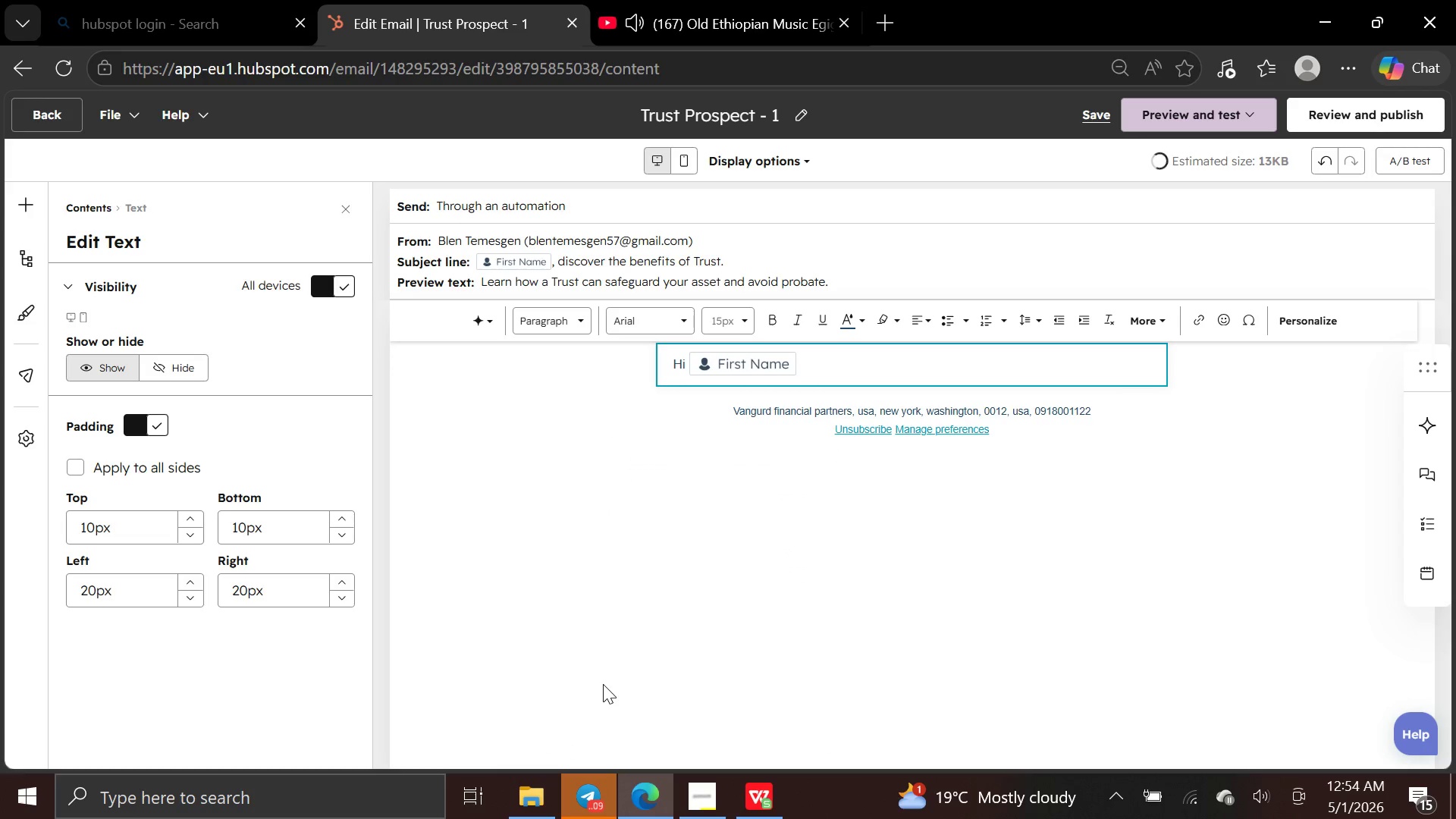 
key(Comma)
 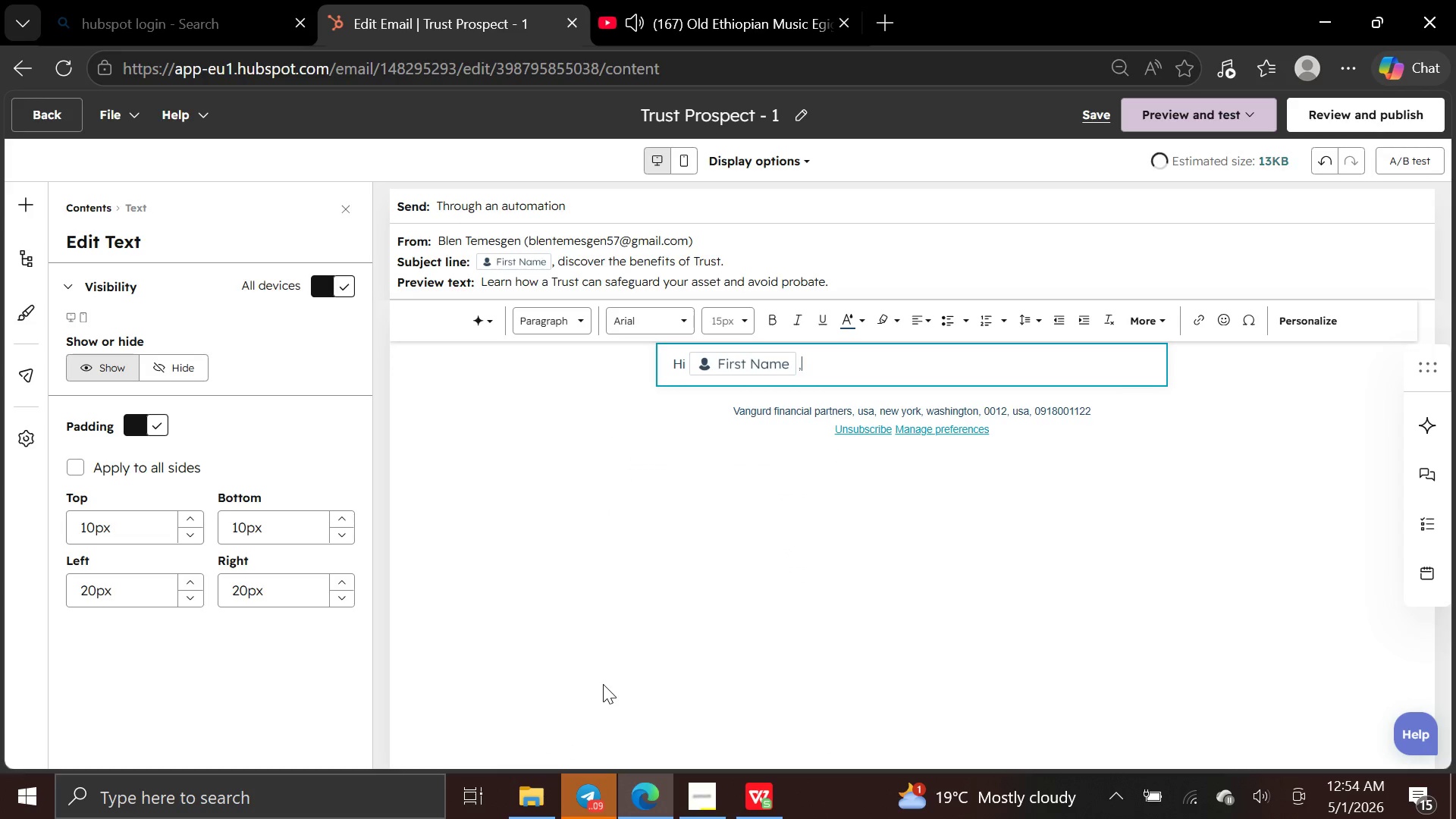 
key(Enter)
 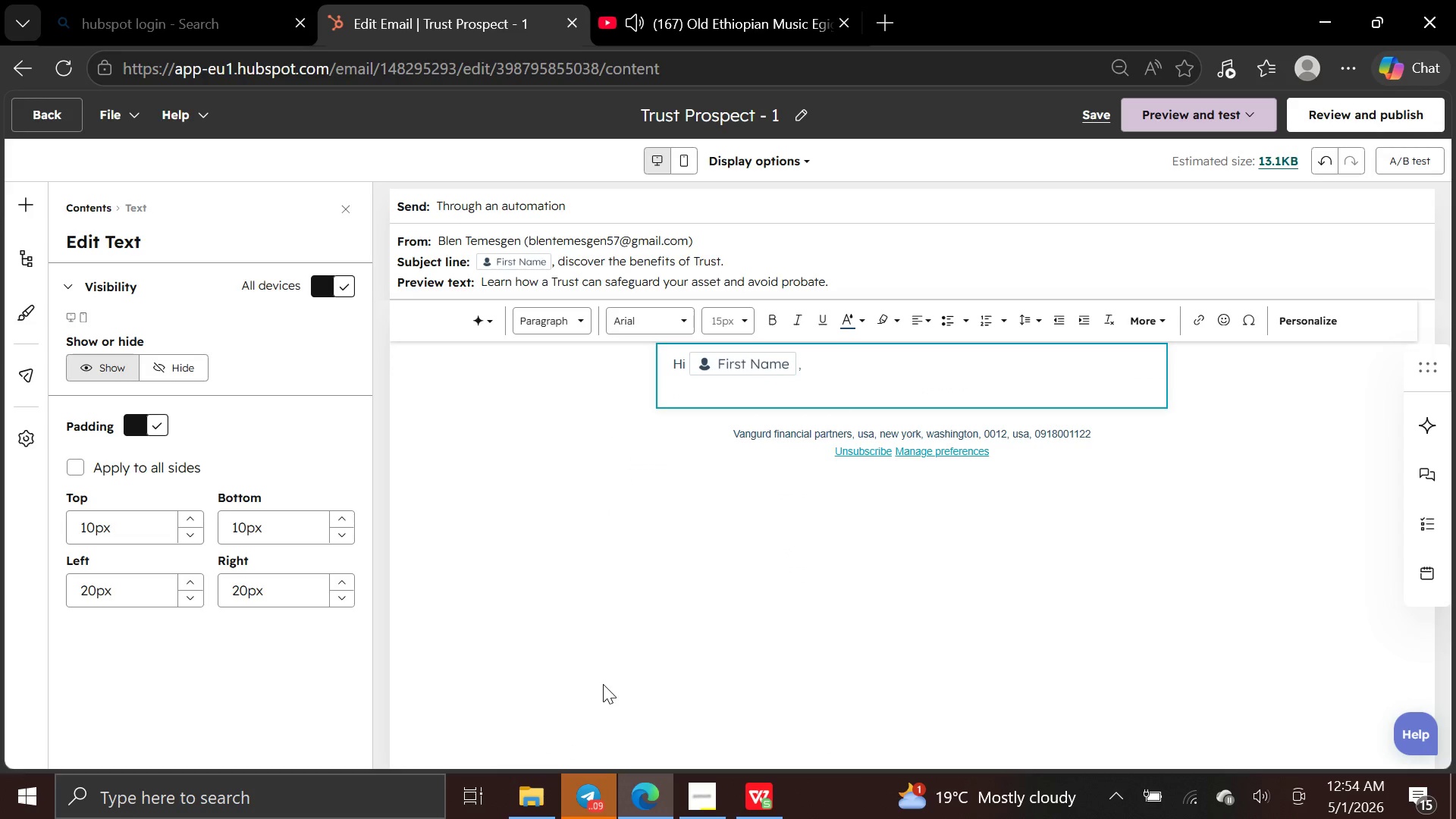 
key(Enter)
 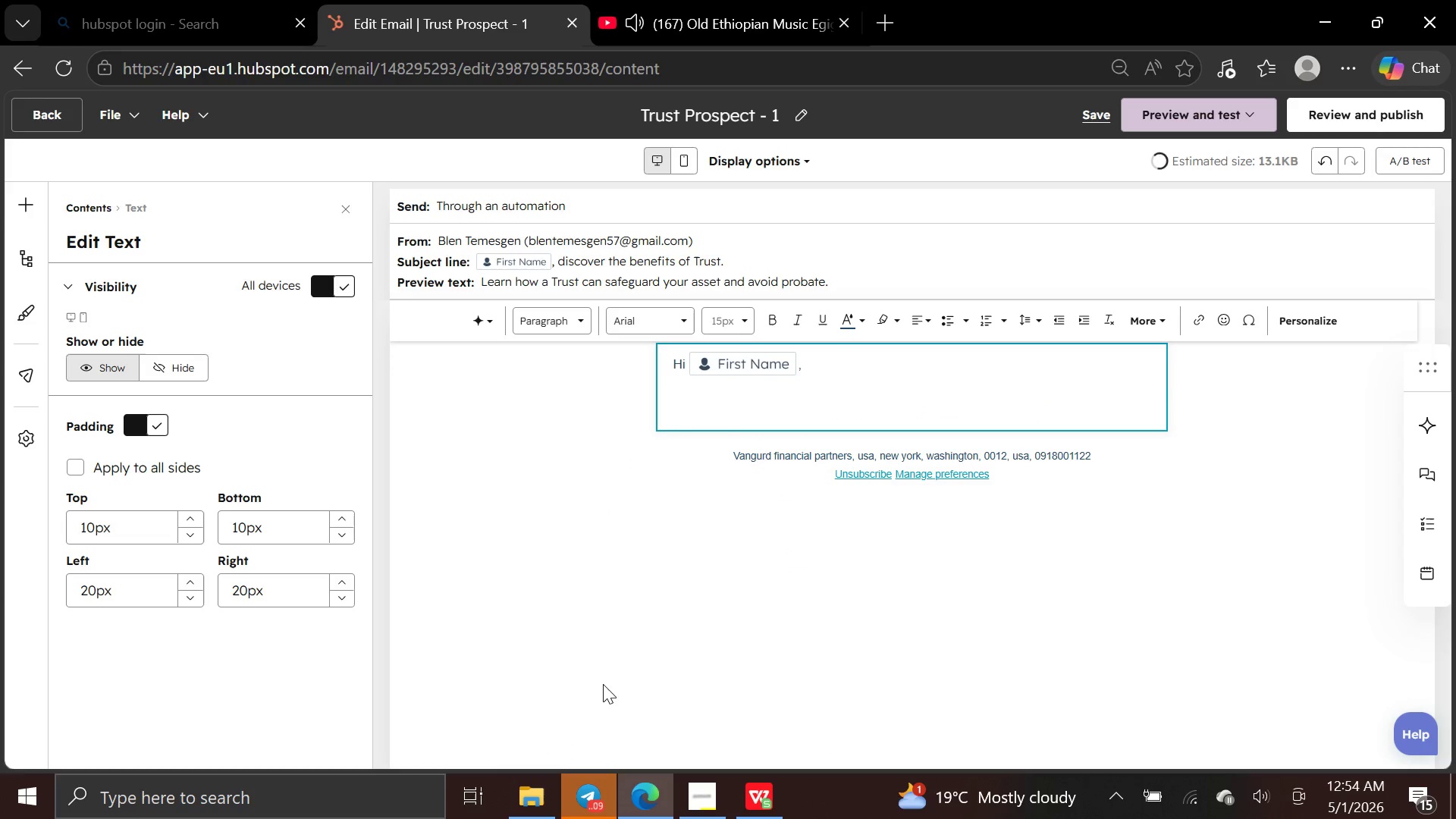 
key(CapsLock)
 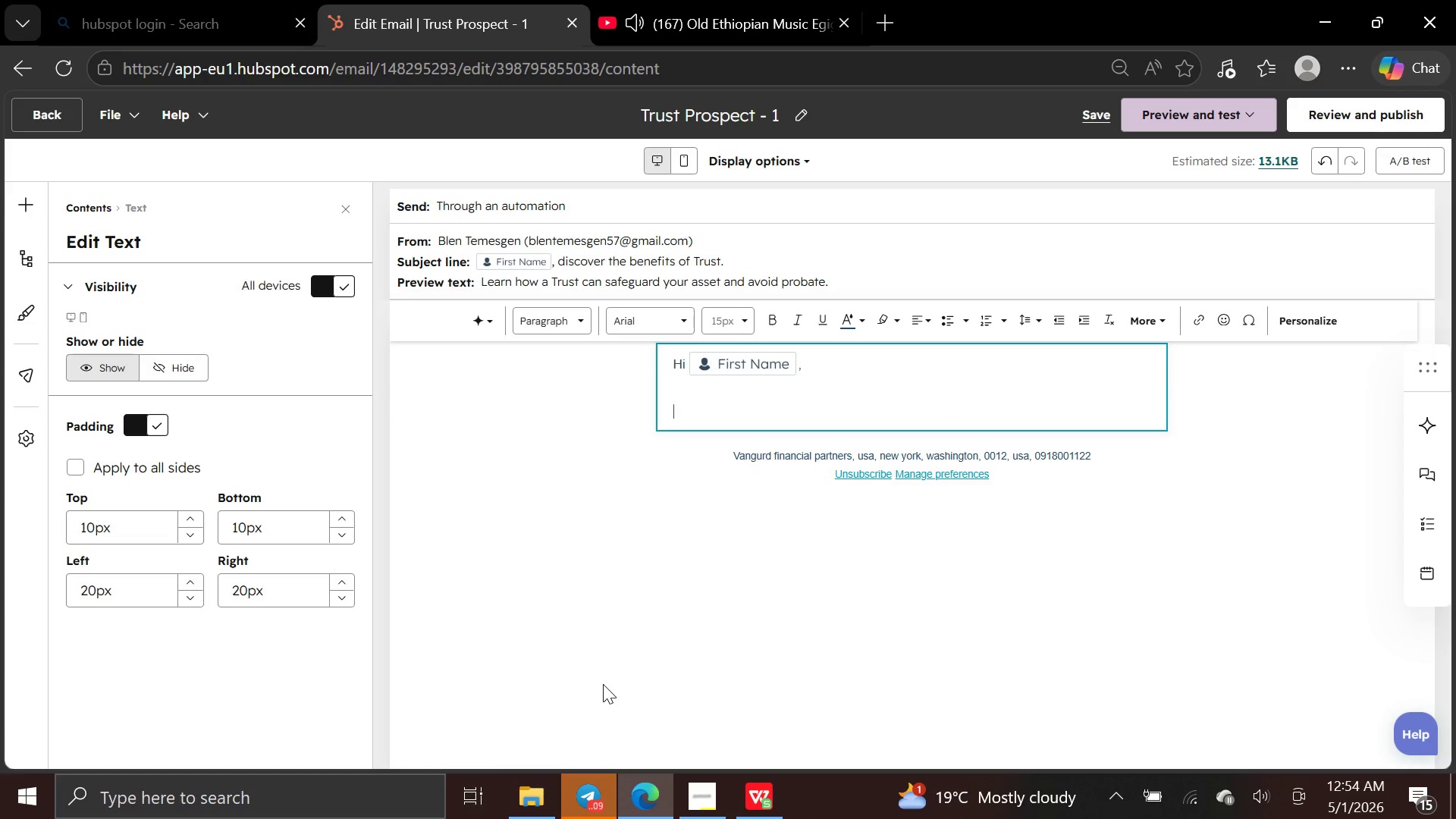 
key(A)
 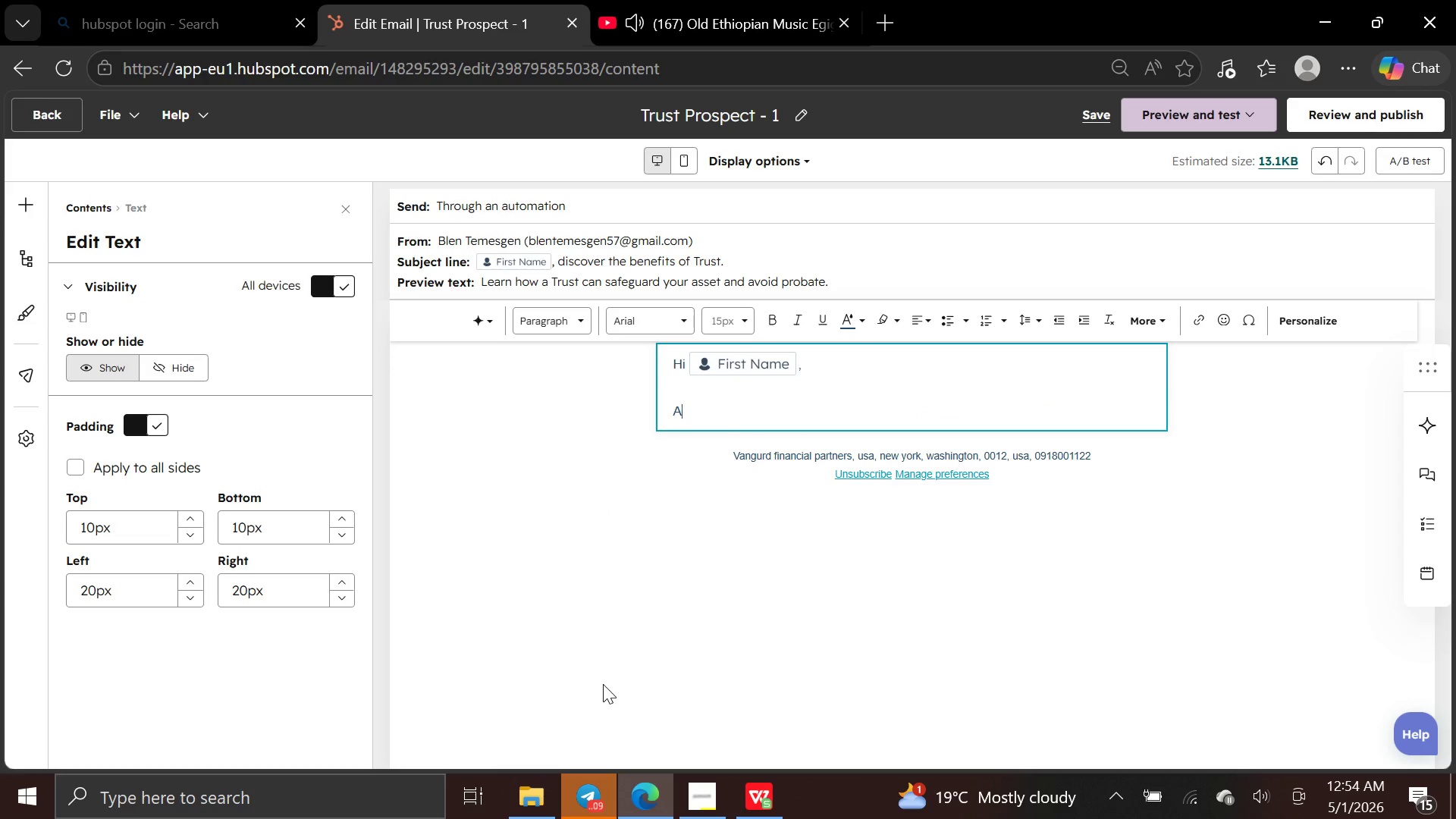 
key(CapsLock)
 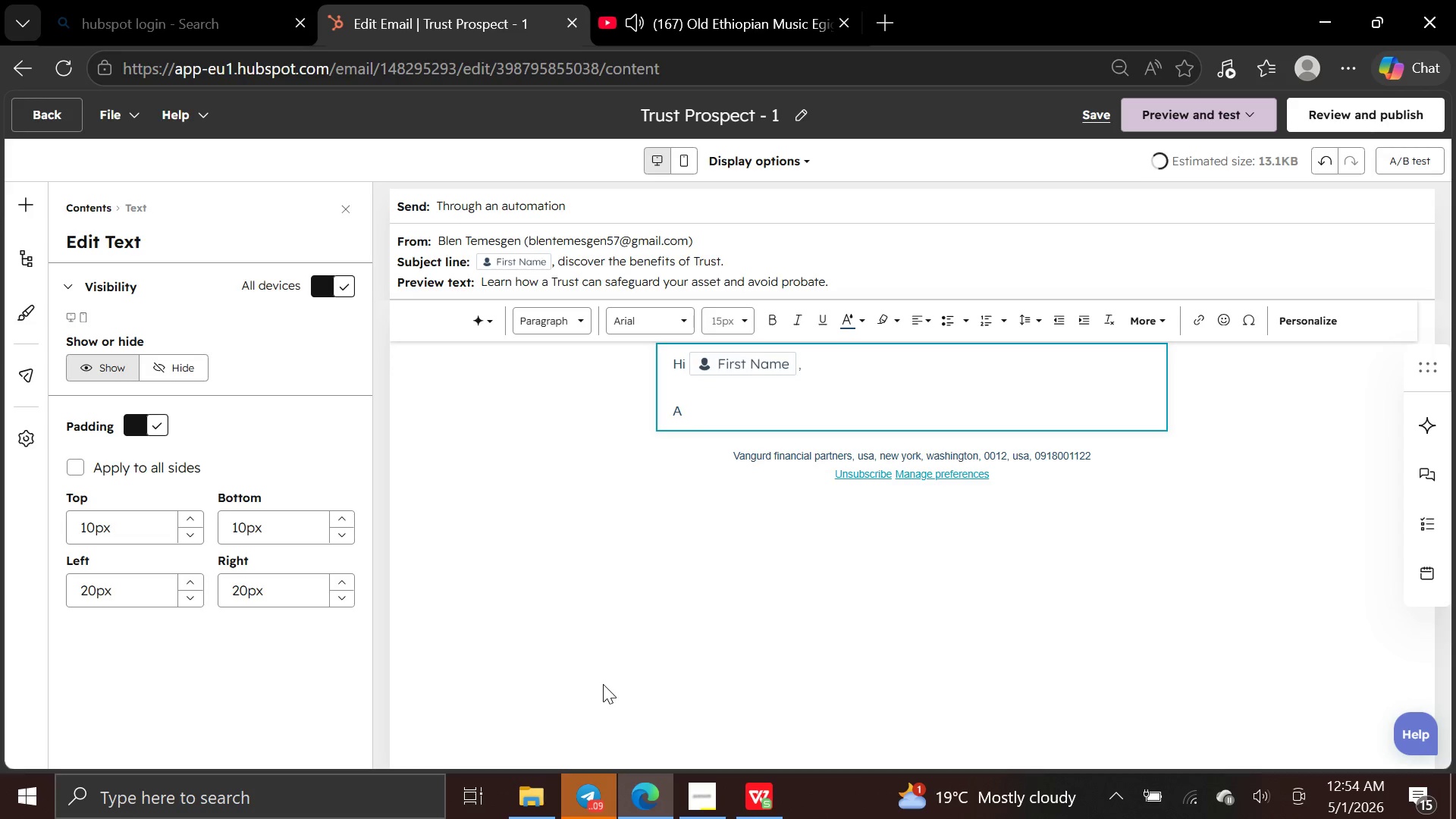 
key(Space)
 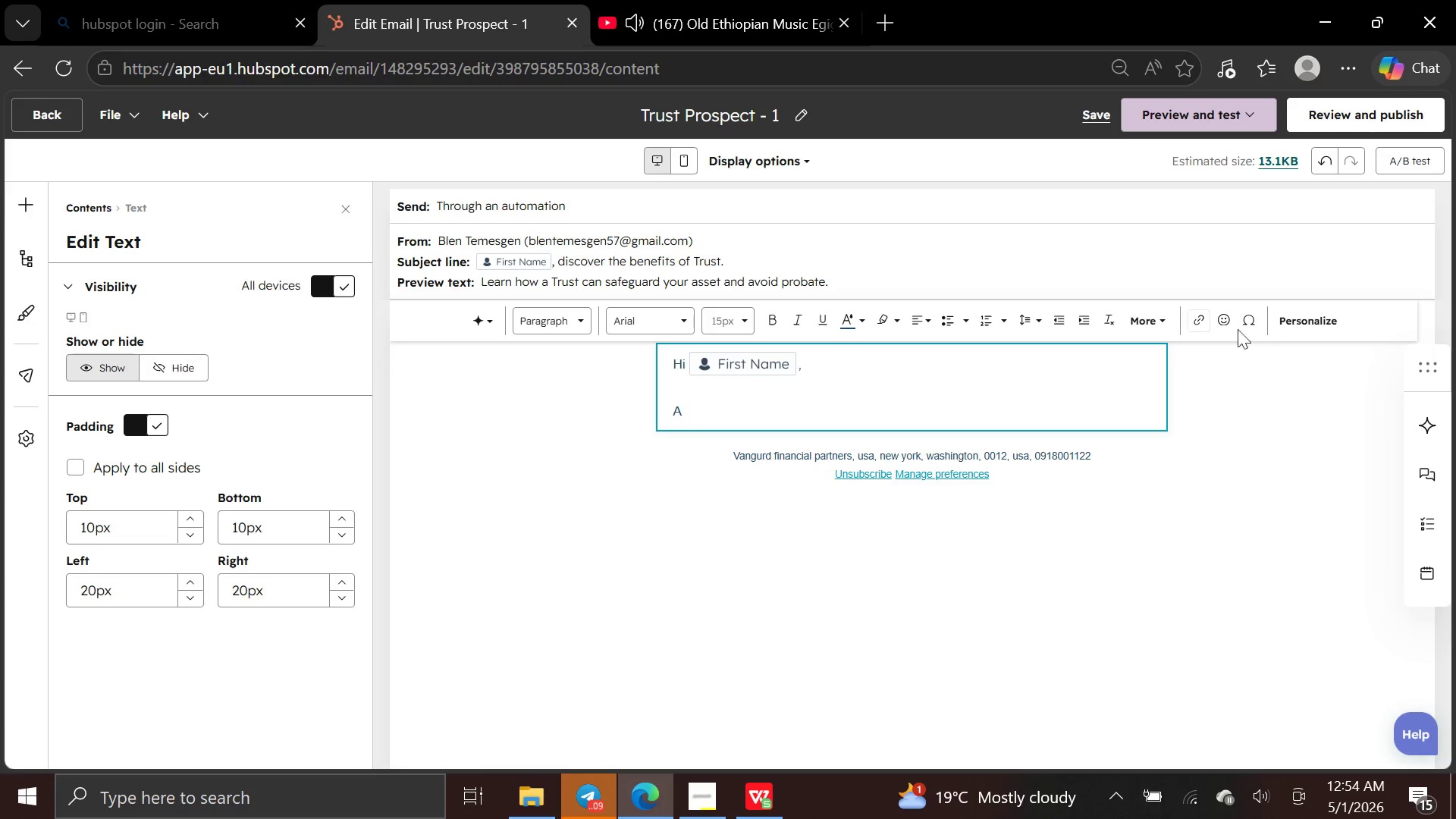 
left_click([1289, 319])
 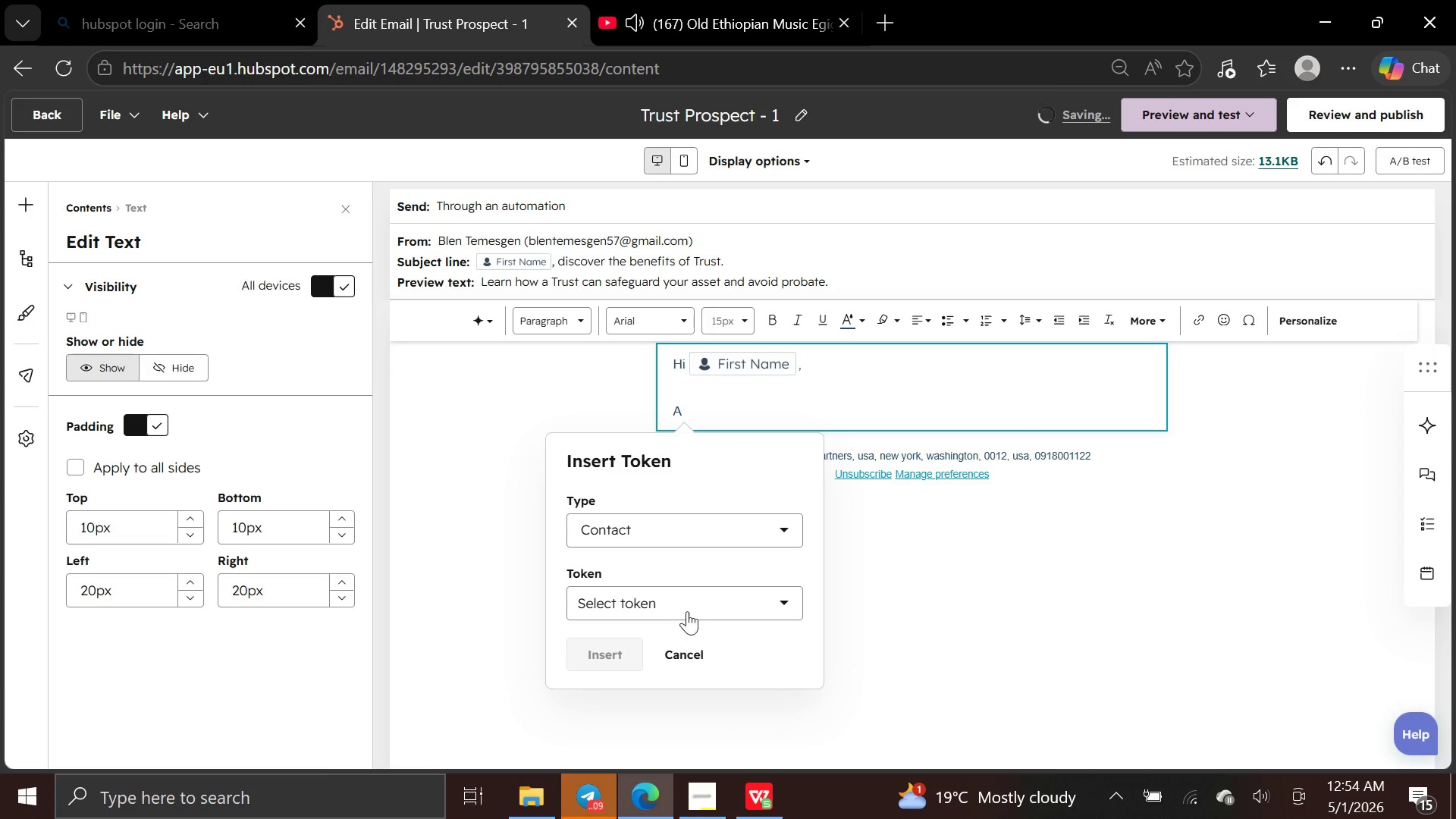 
left_click([707, 602])
 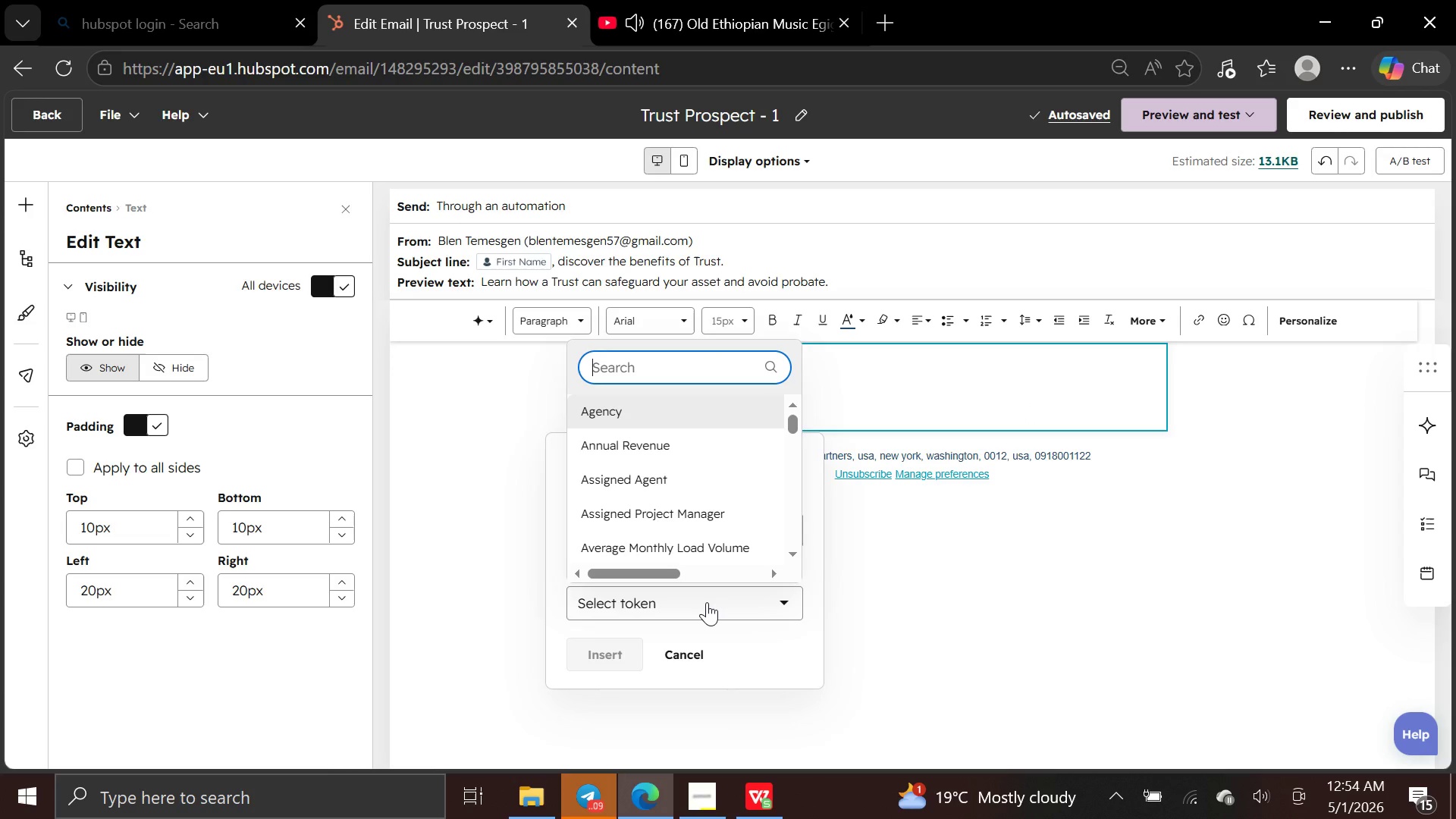 
type(legal)
 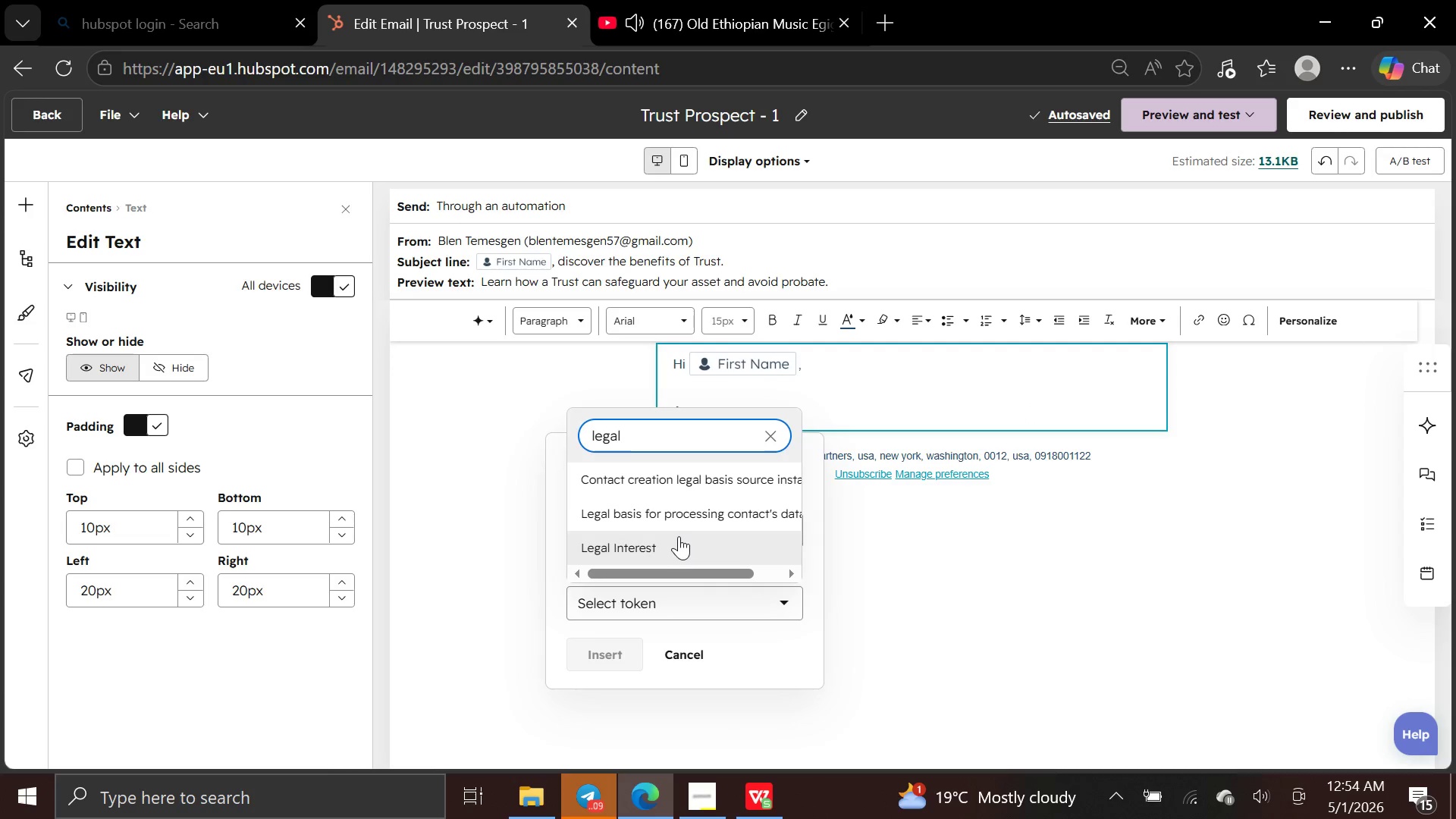 
left_click([679, 537])
 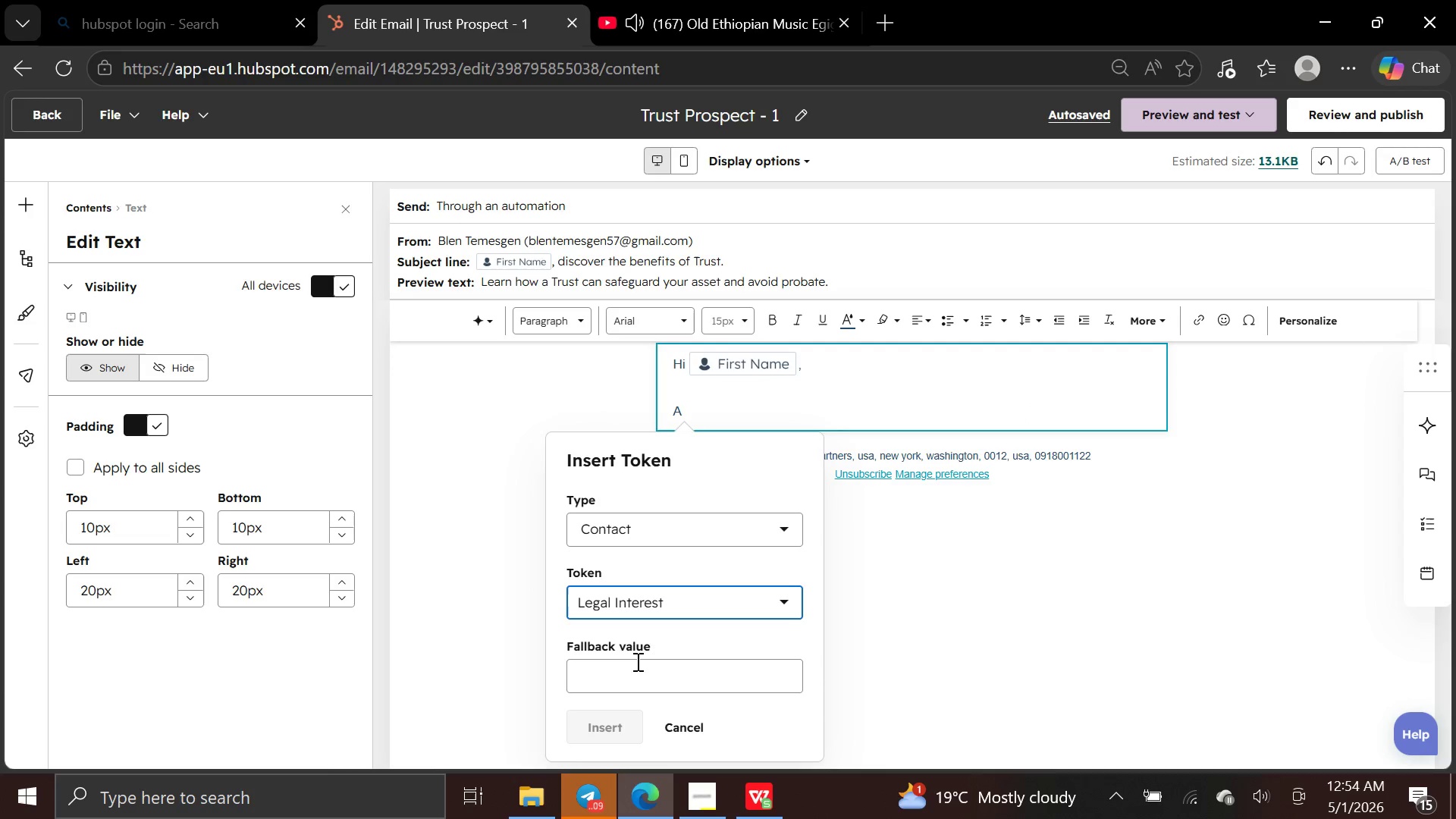 
left_click([635, 667])
 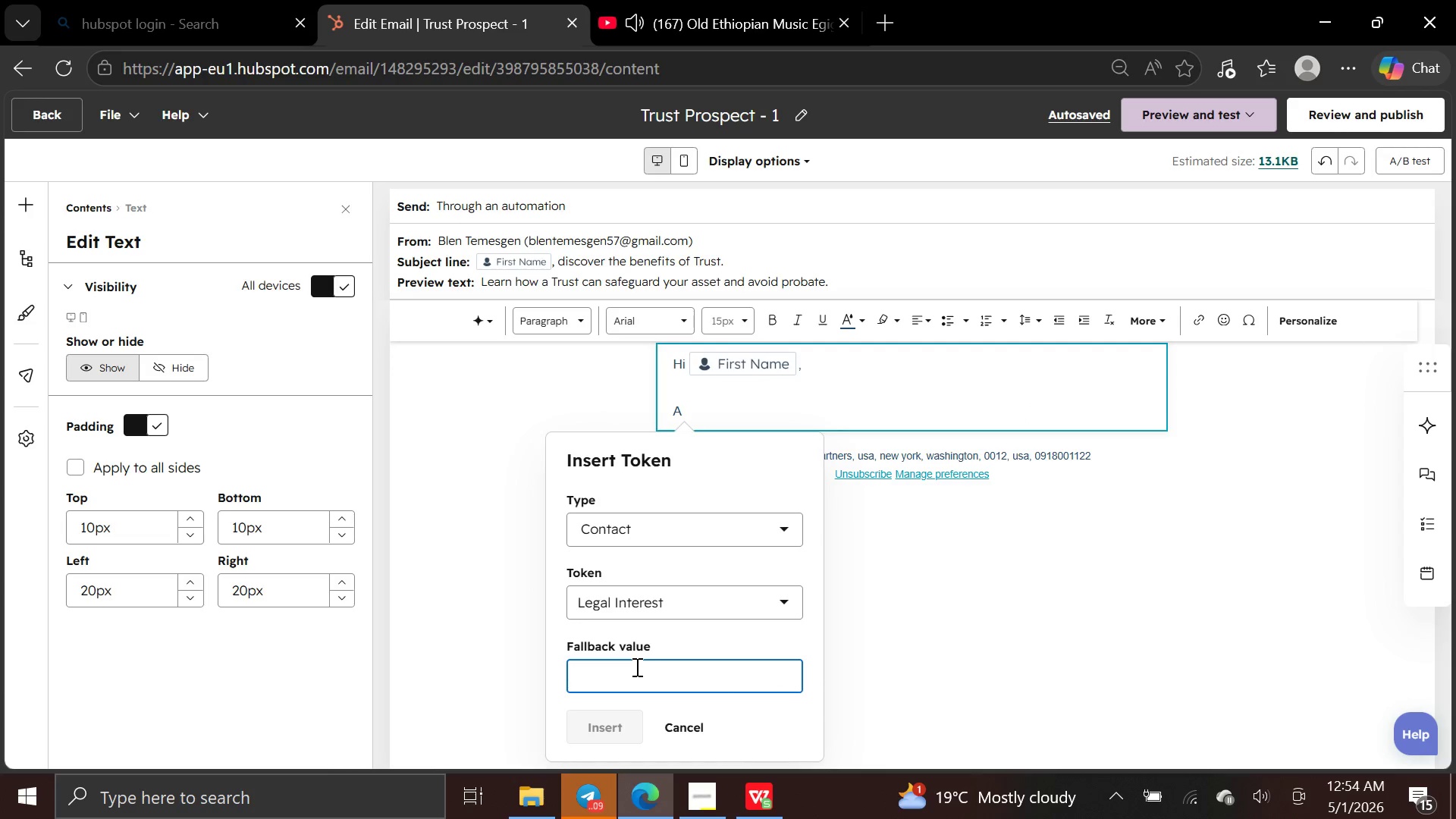 
type(Legal U)
key(Backspace)
type(I)
 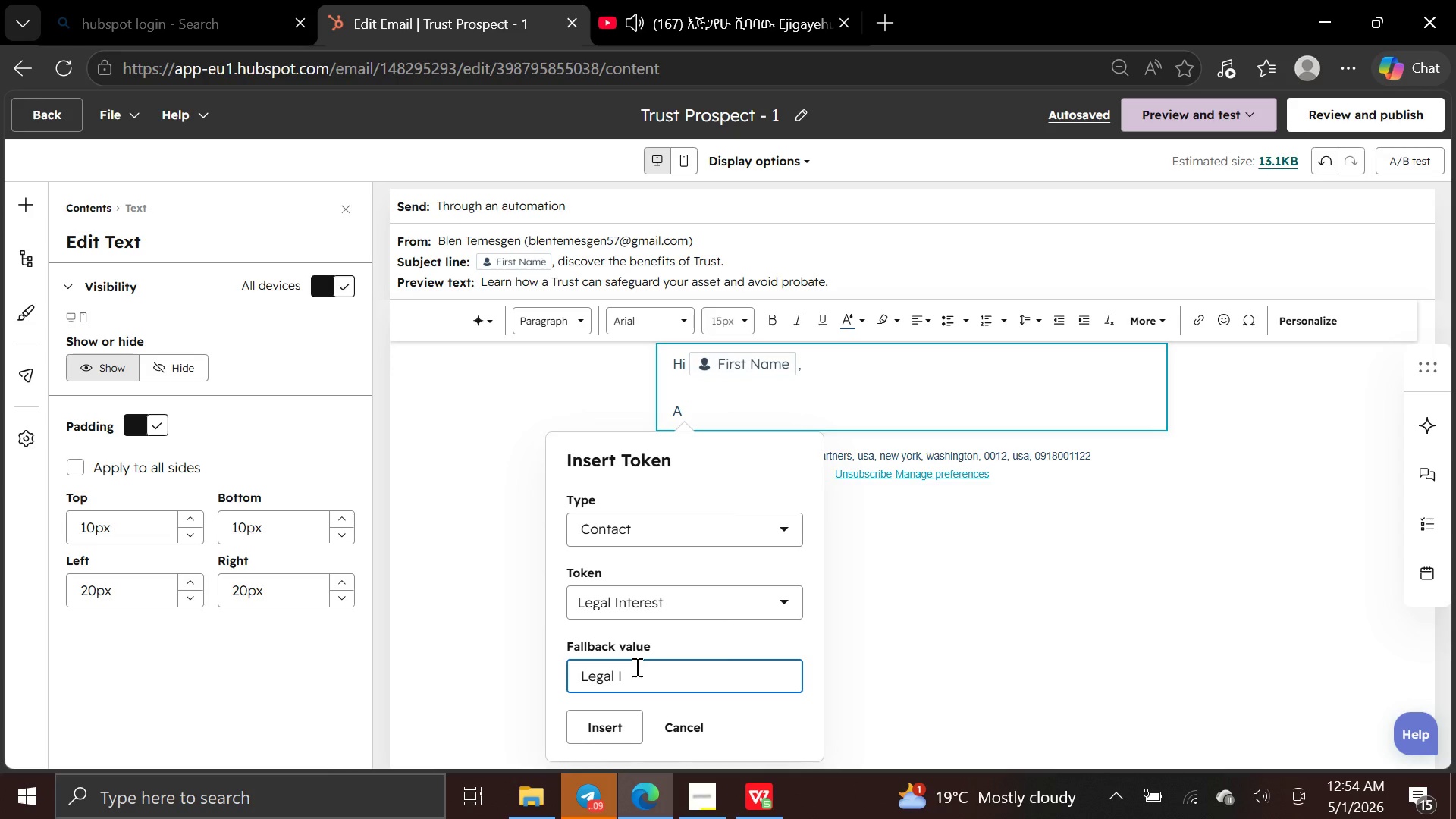 
type(nterest)
 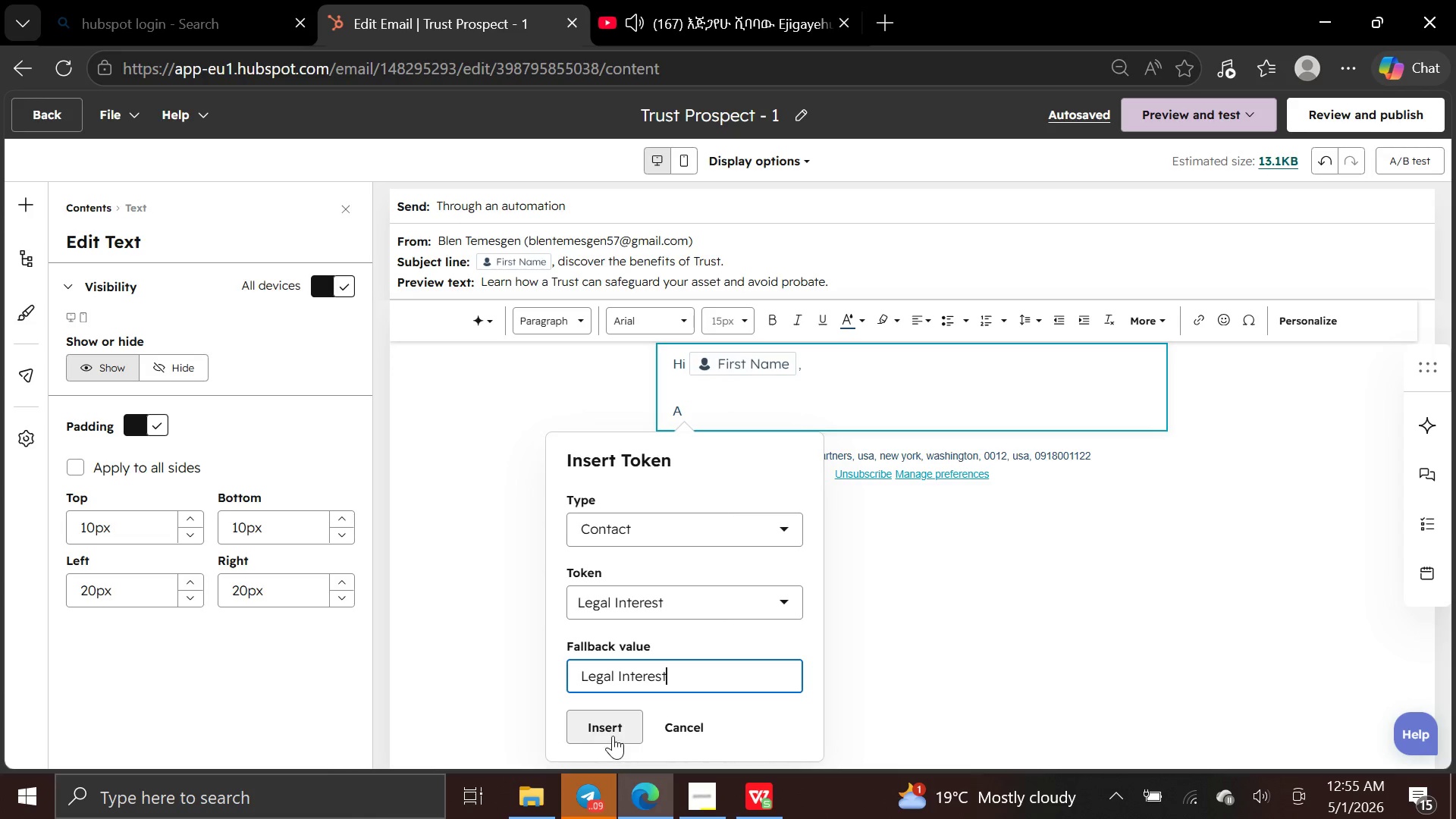 
left_click([613, 731])
 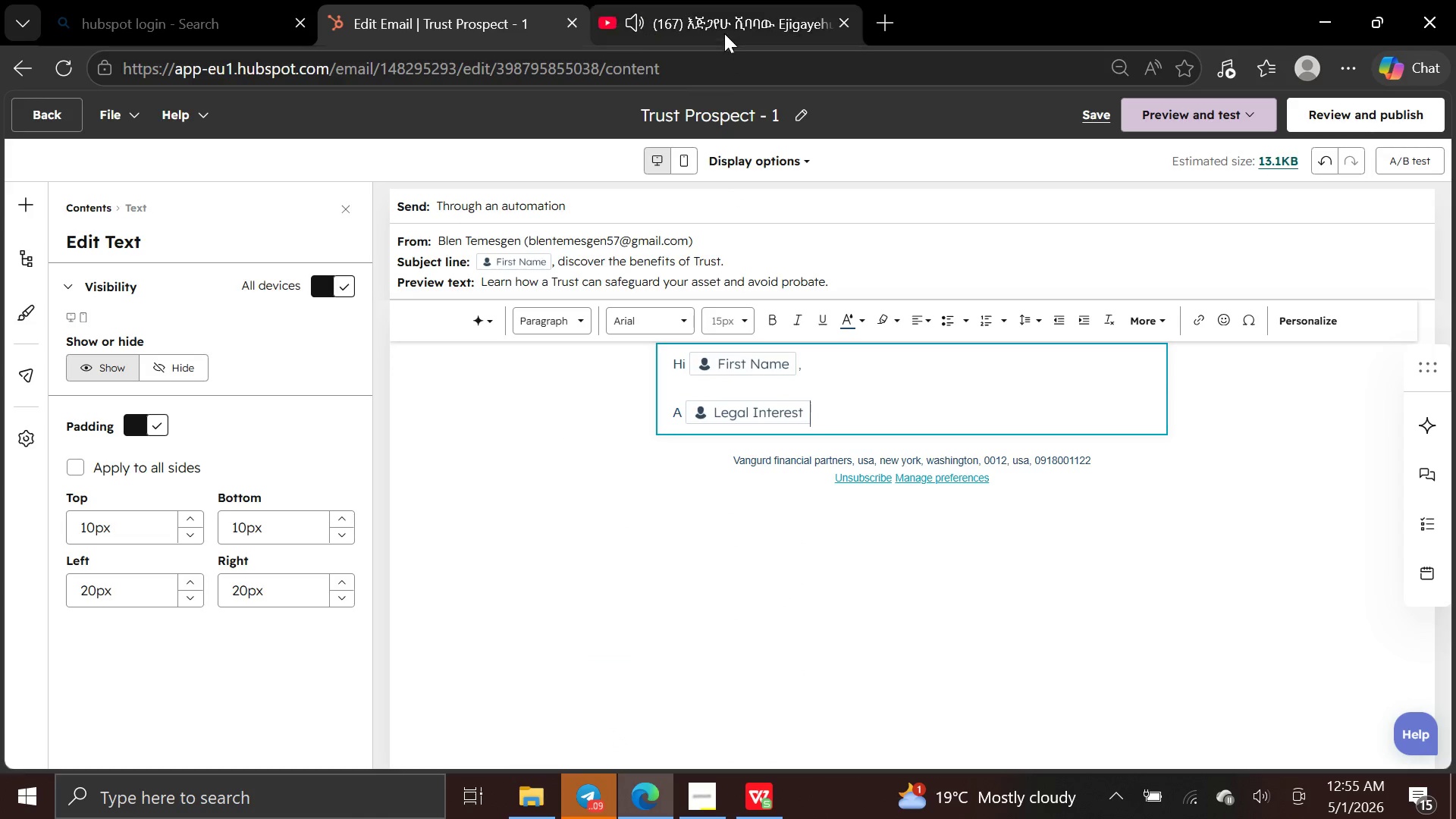 
left_click([724, 33])
 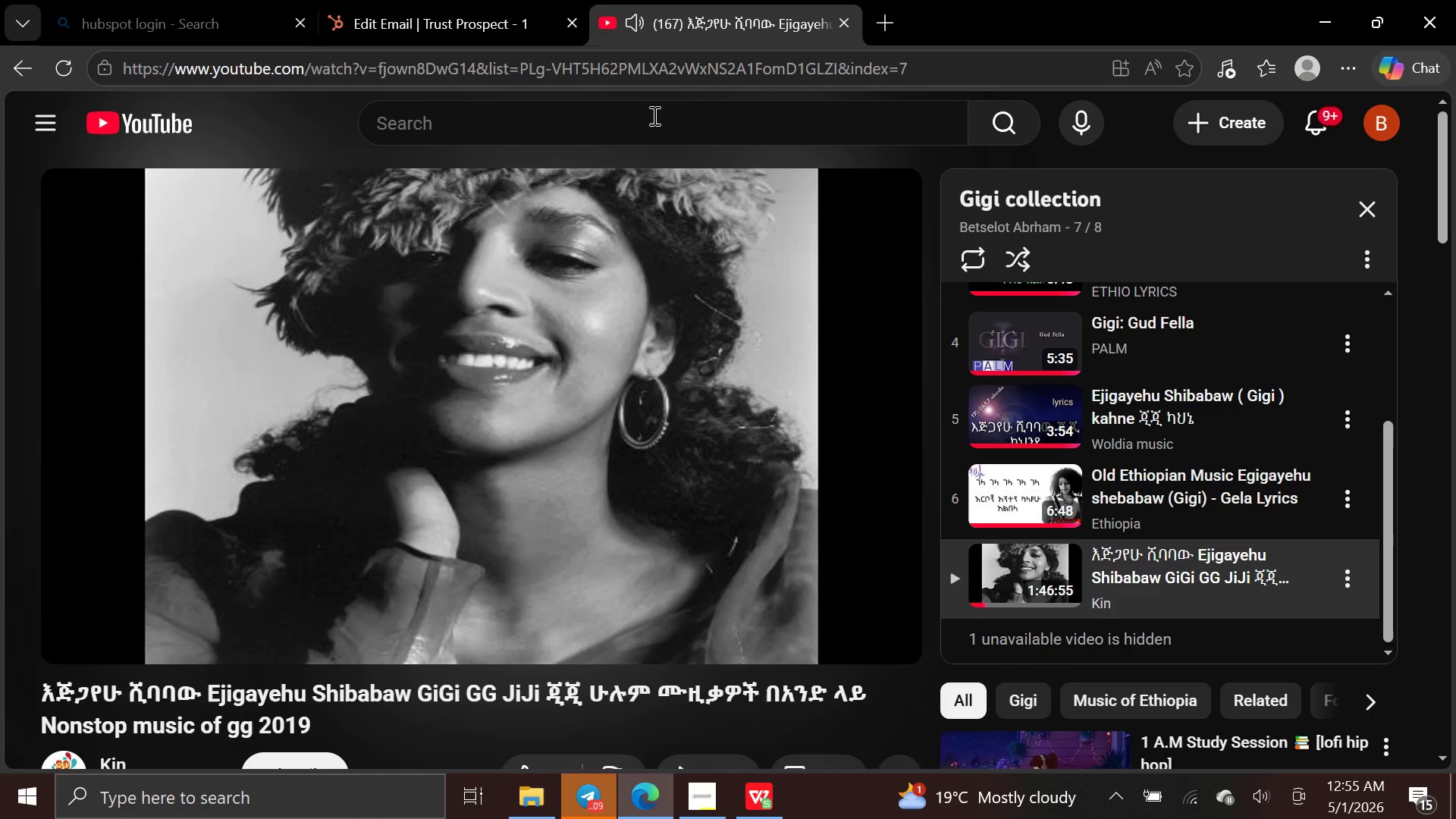 
left_click([650, 117])
 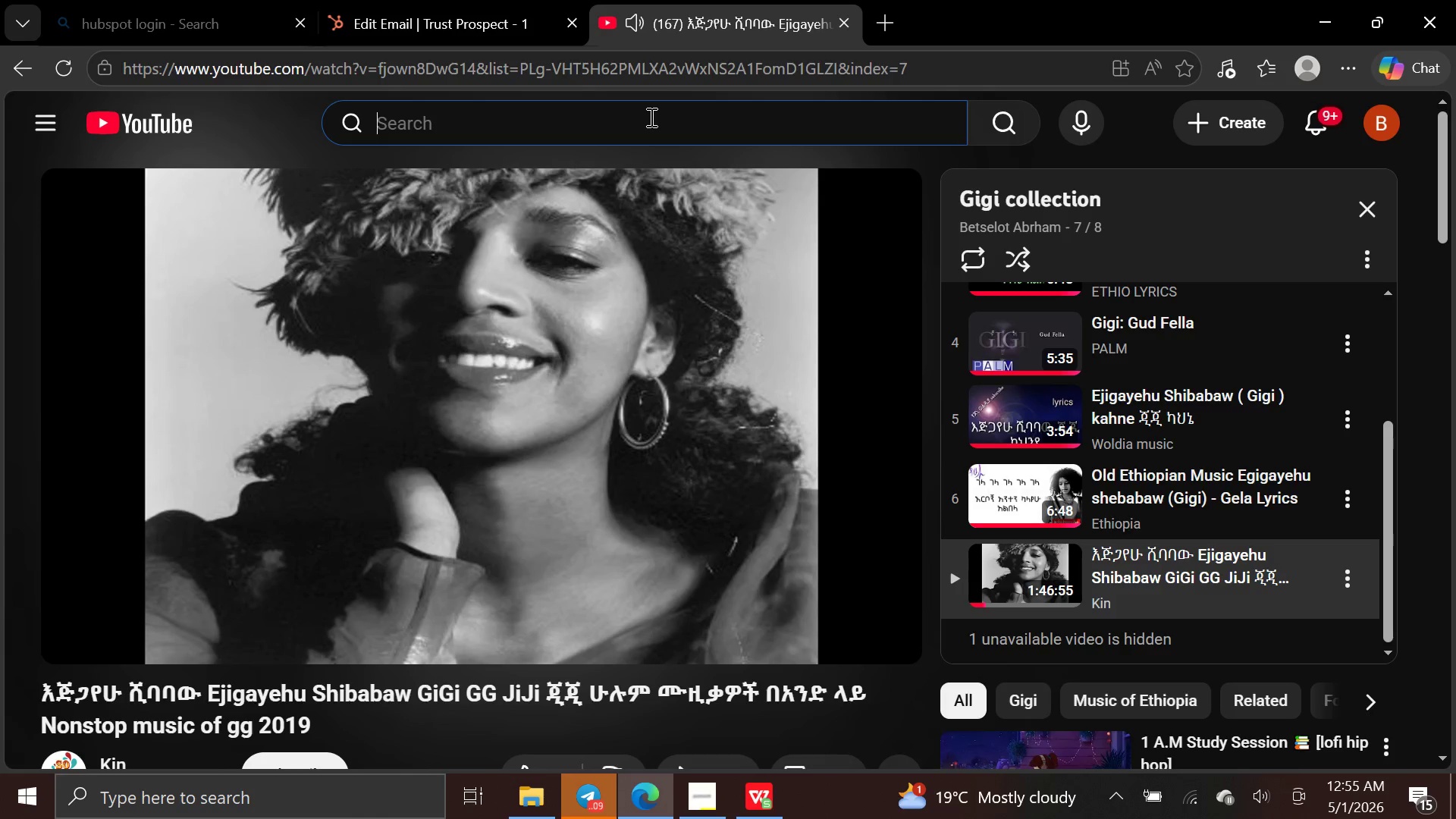 
type(aster)
 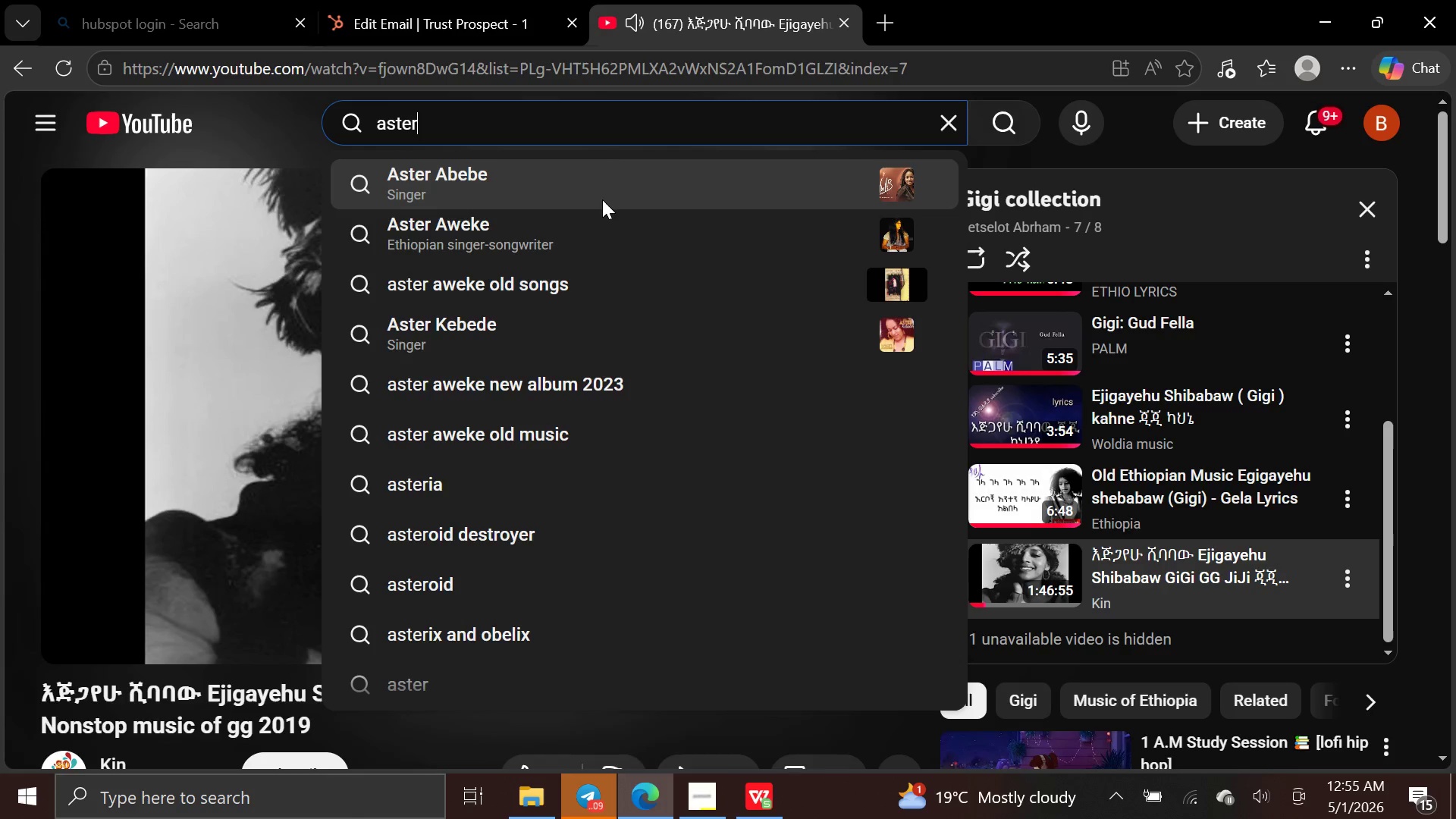 
left_click([601, 224])
 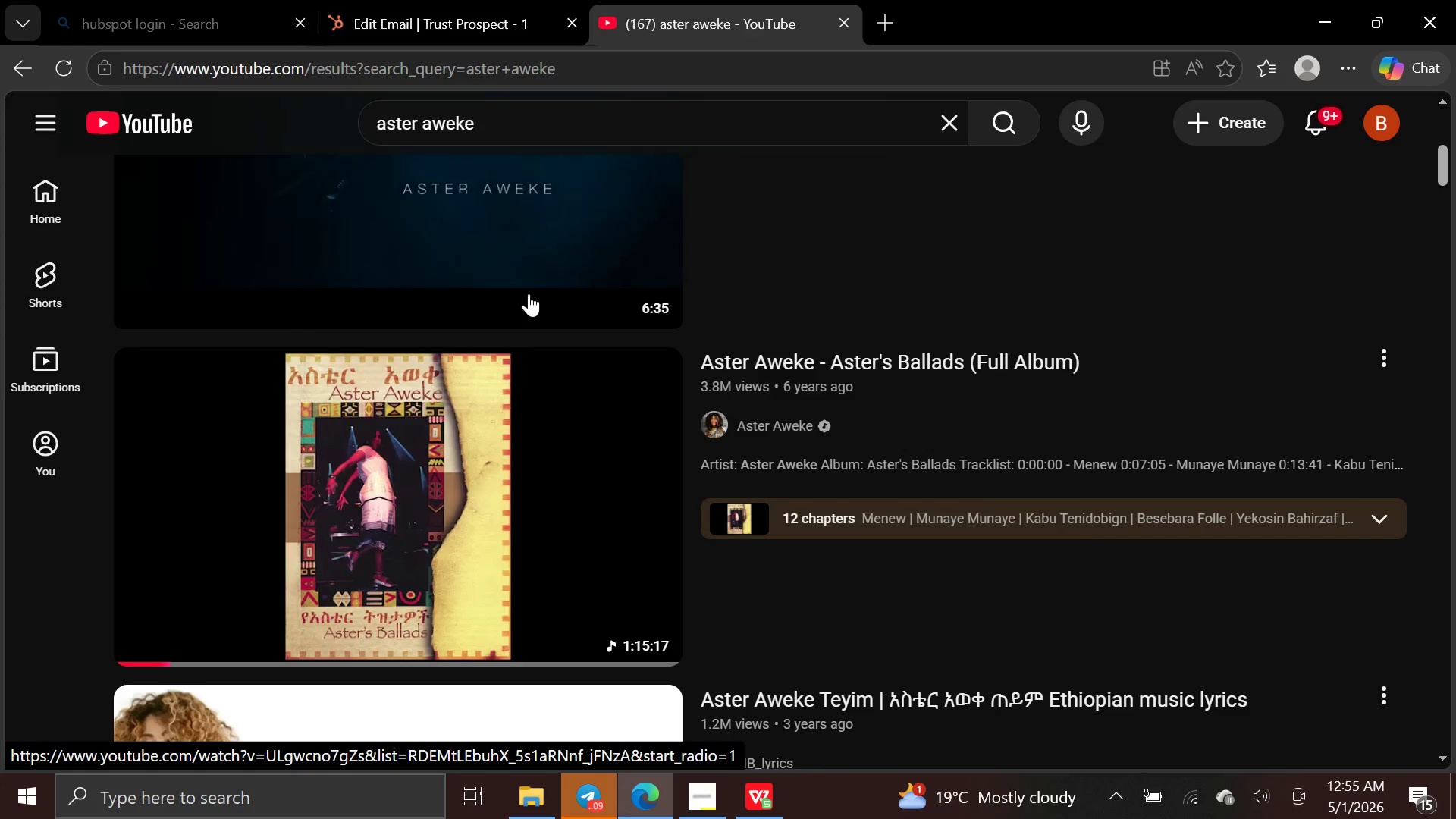 
wait(5.25)
 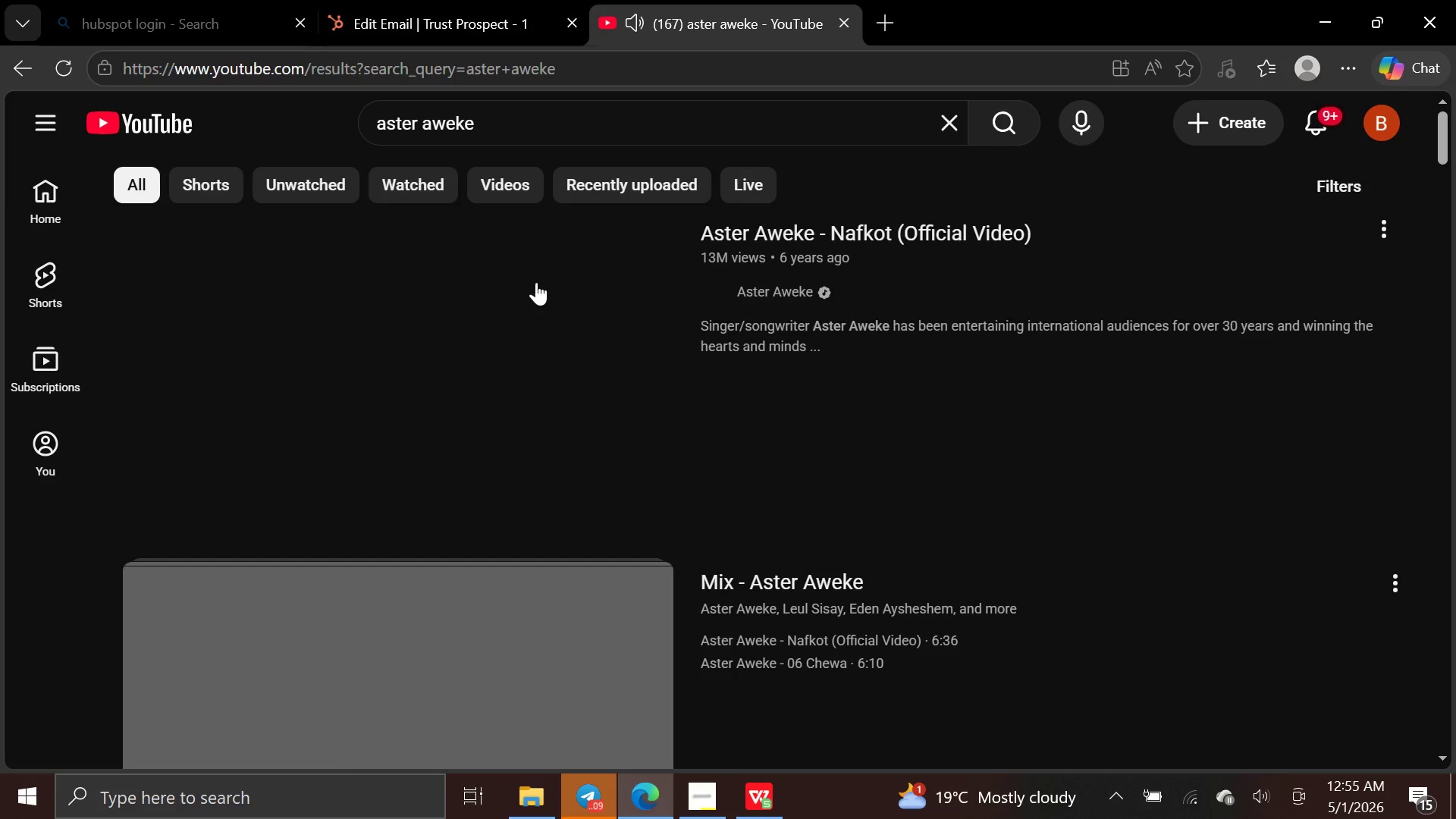 
left_click([444, 435])
 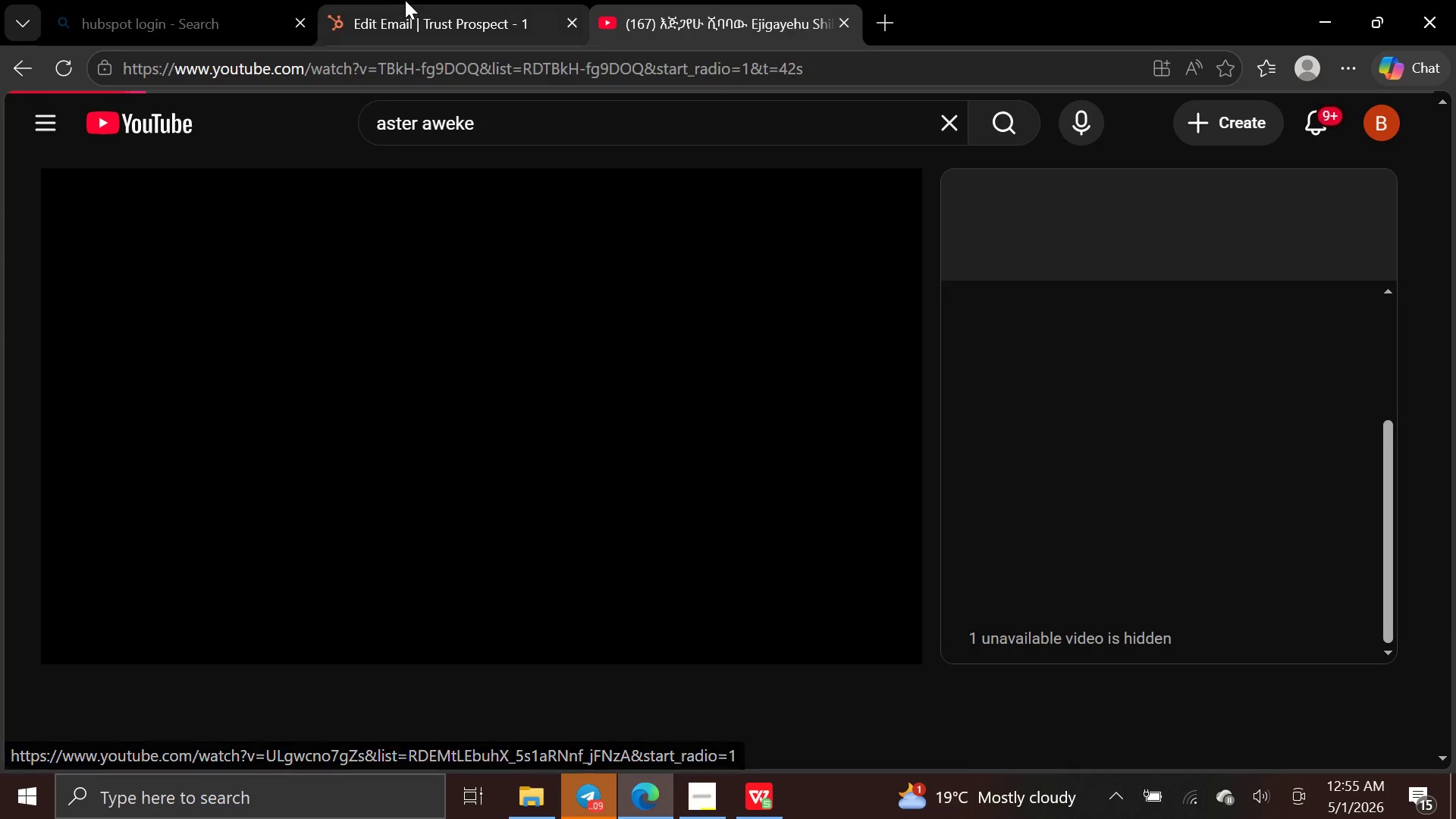 
left_click([406, 0])
 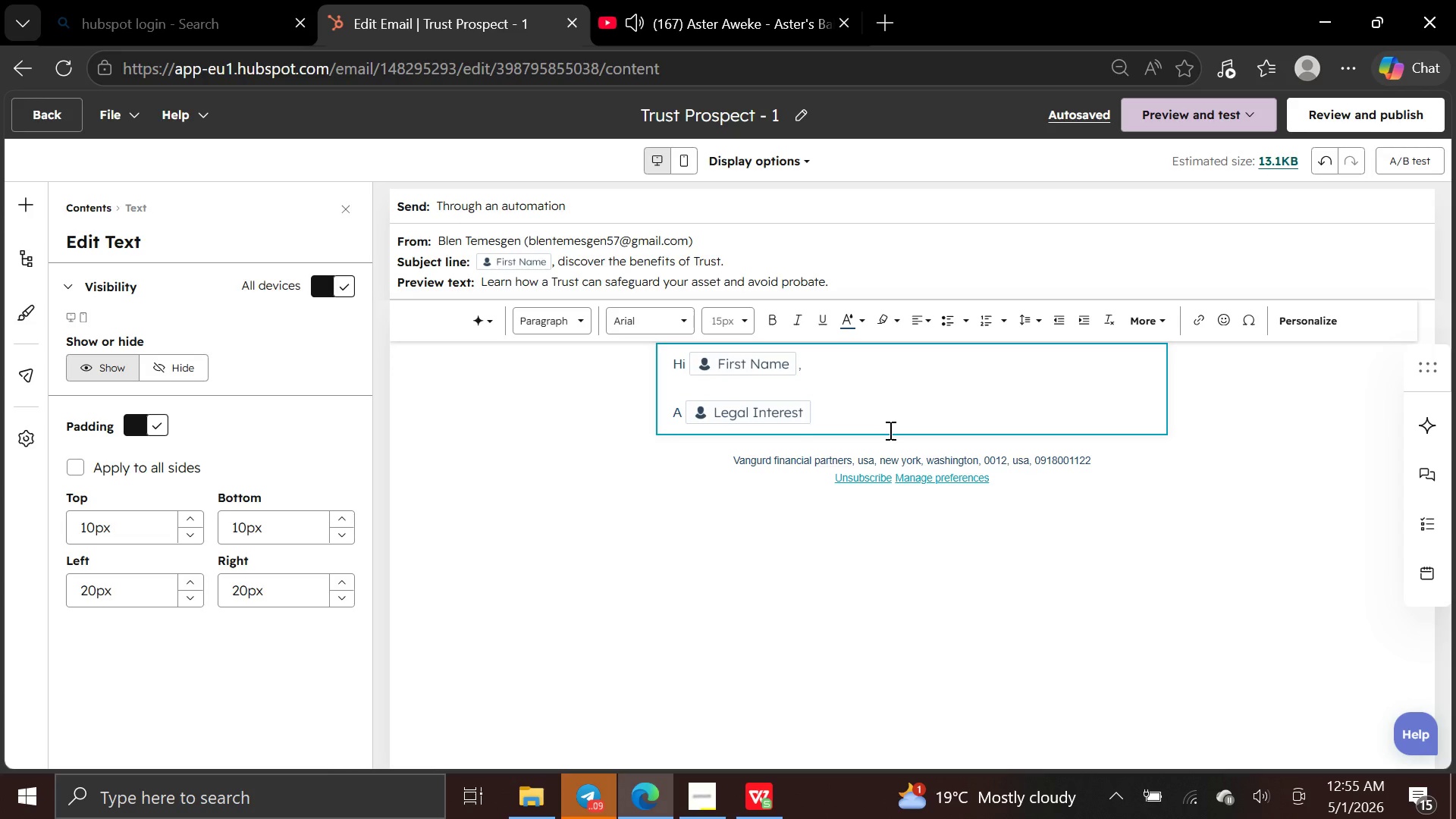 
key(Space)
 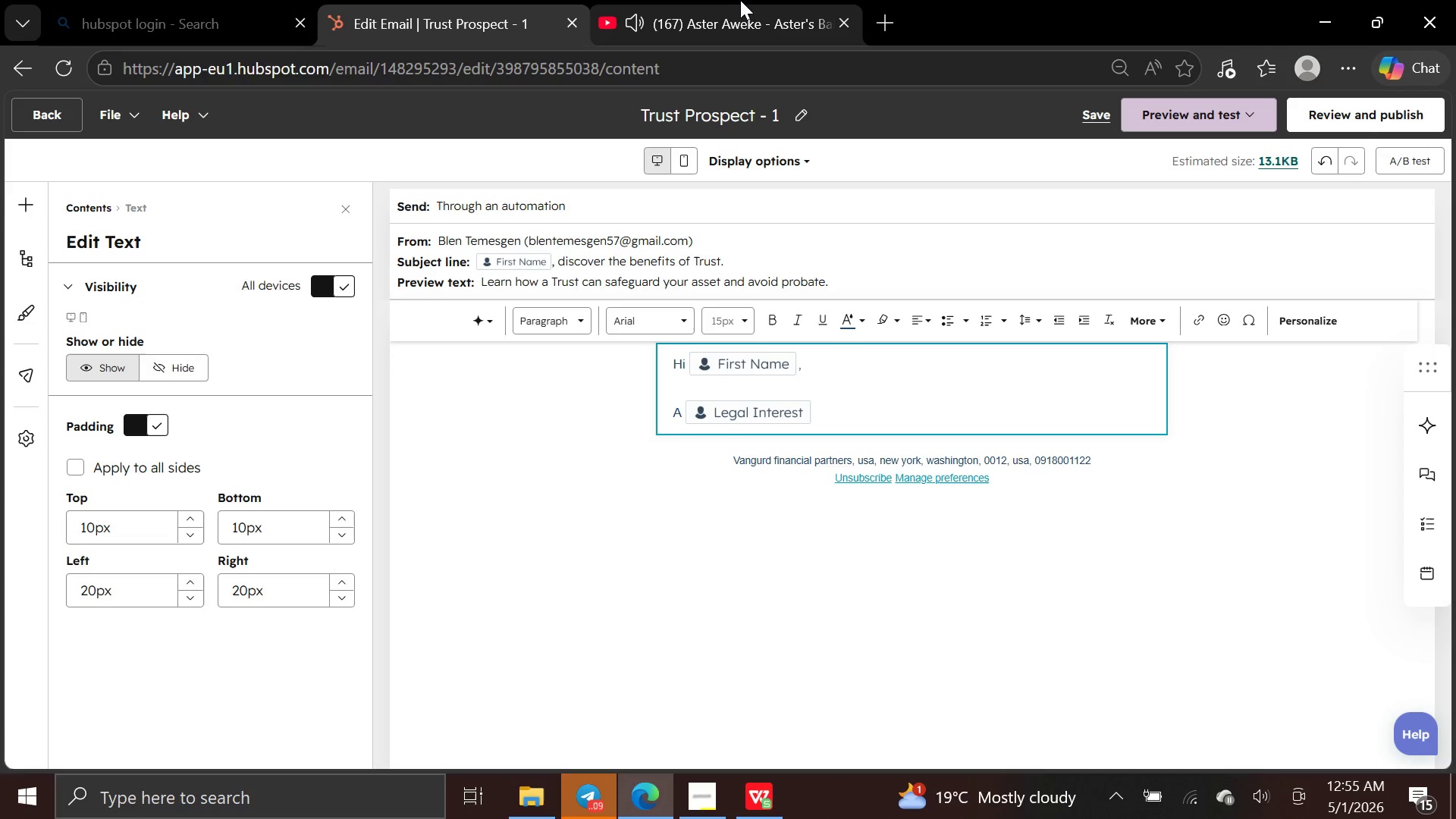 
left_click([737, 3])
 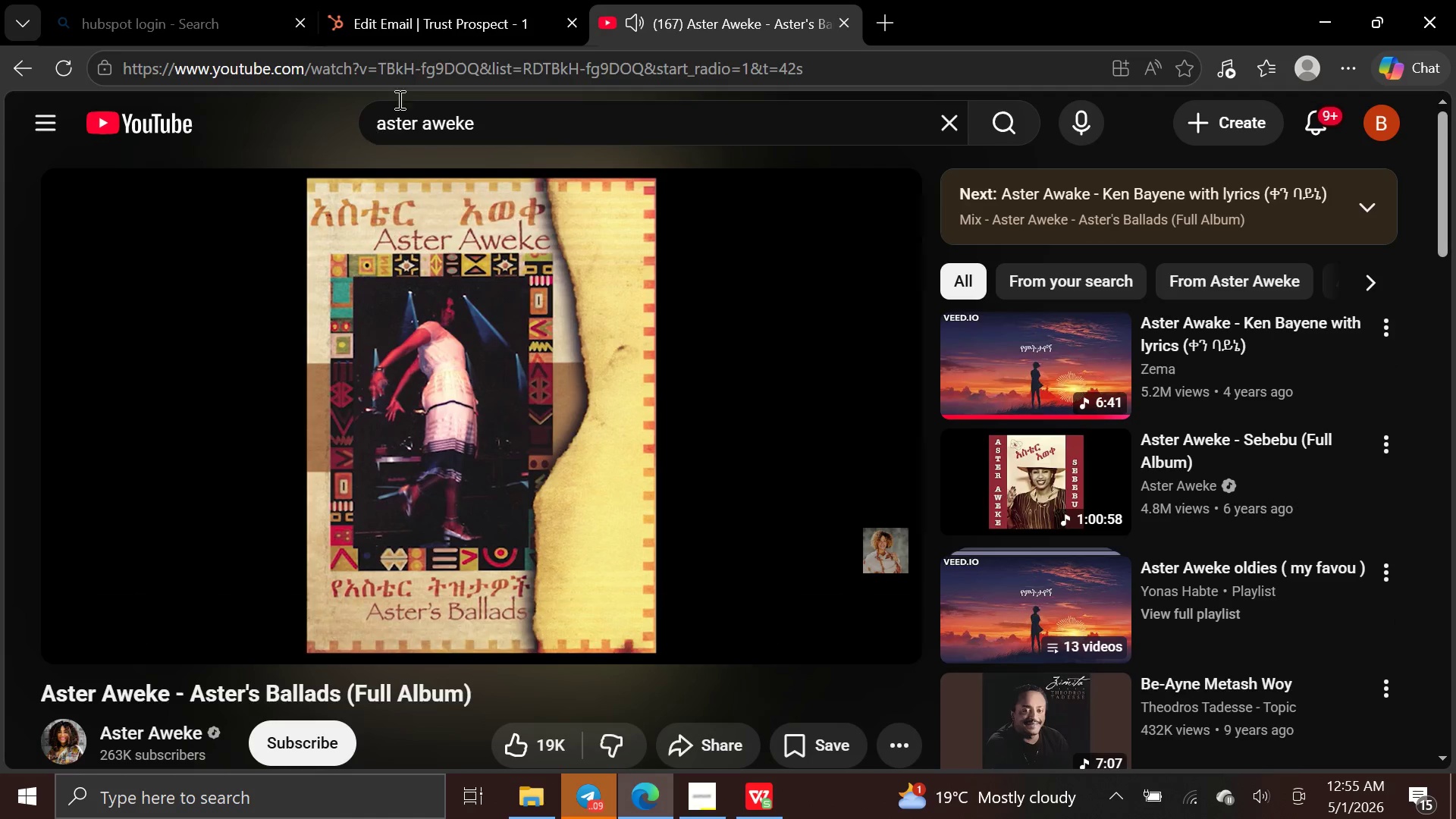 
left_click([402, 3])
 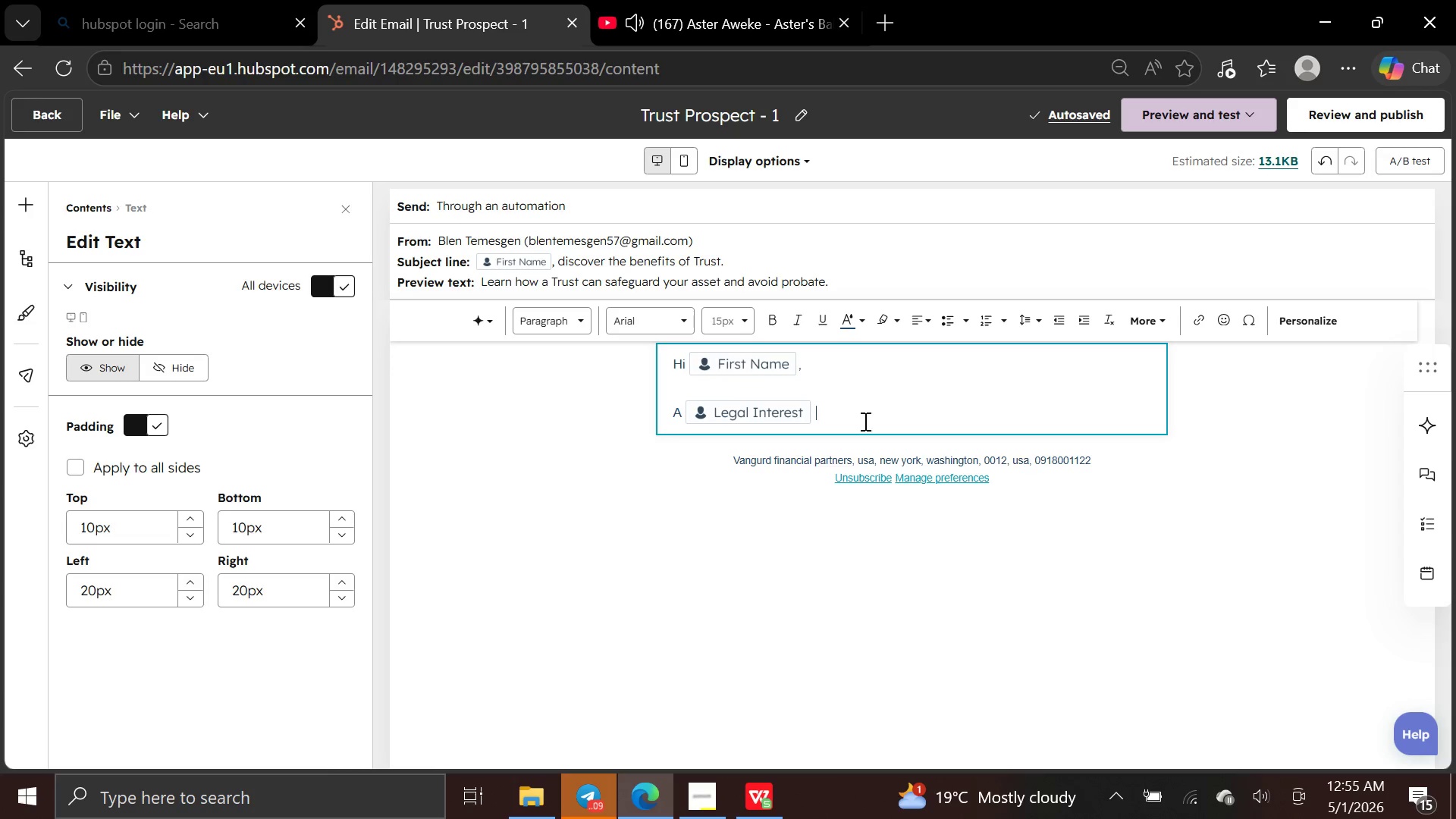 
type(offers powerful protection for your family.)
 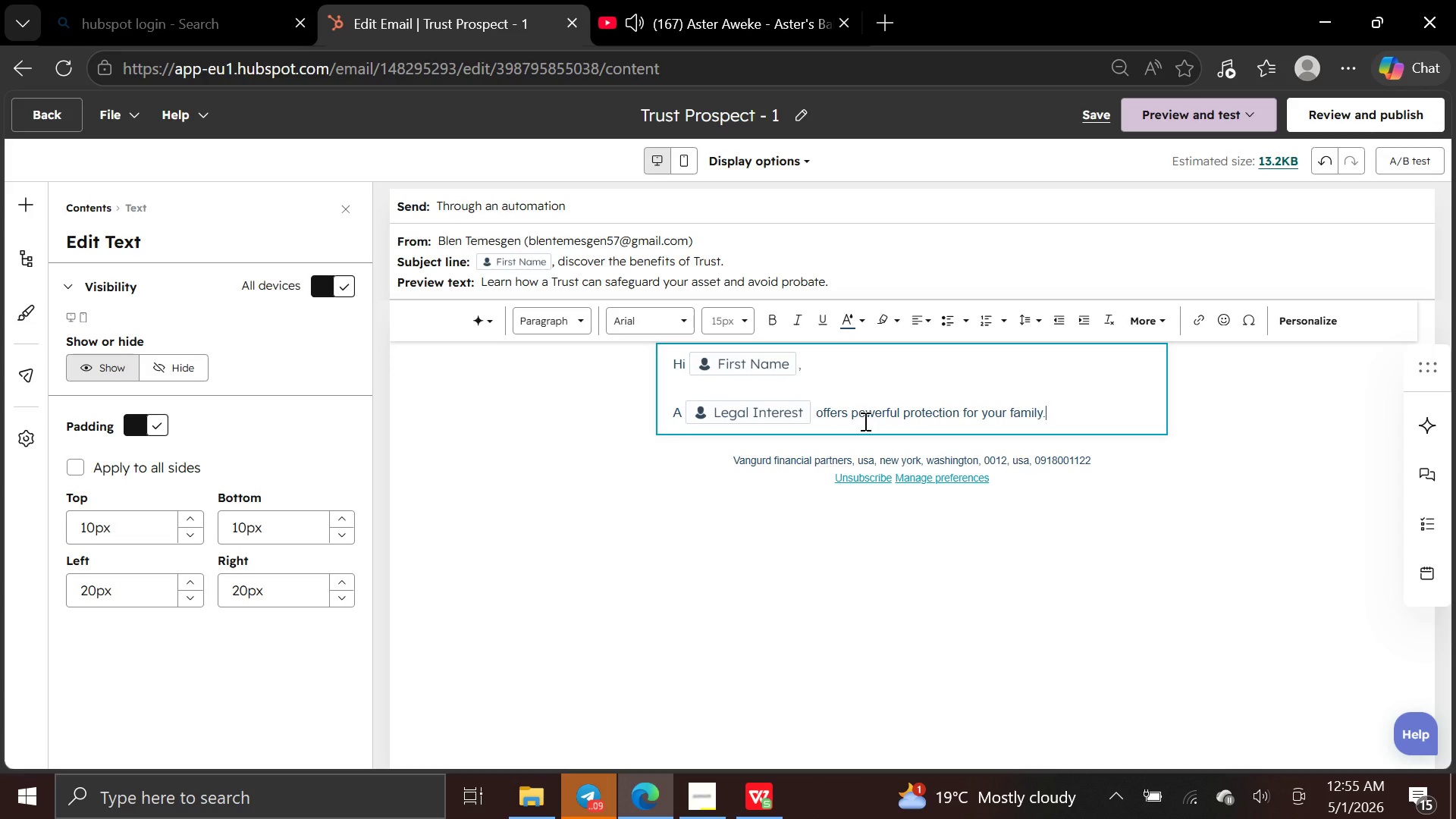 
type( Unlike a will )
key(Backspace)
type(, trust can help avoid probate )
key(Backspace)
type(, reduce taxes, and ensur )
key(Backspace)
type(e )
 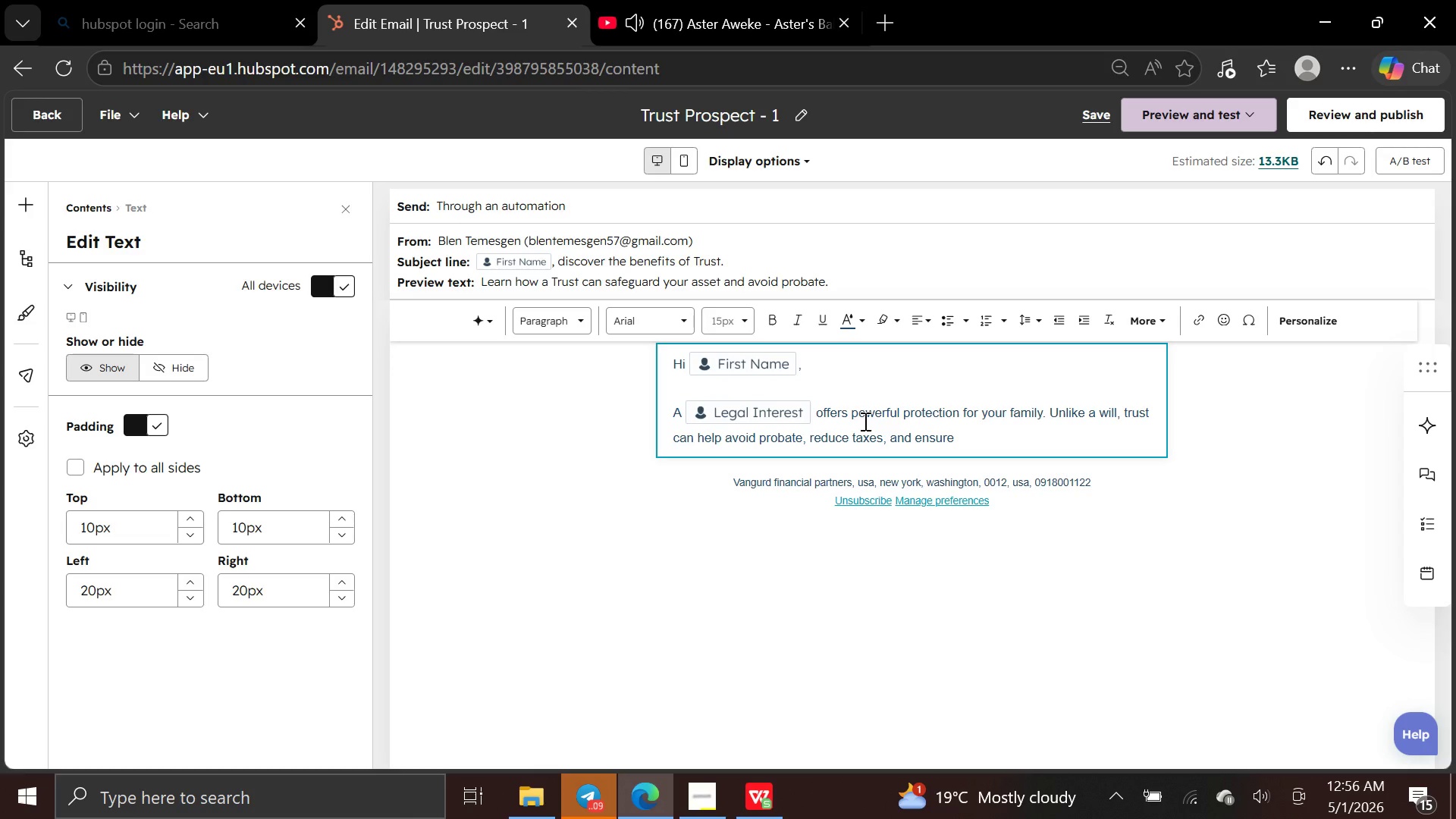 
type(smooth transfer of assets.)
 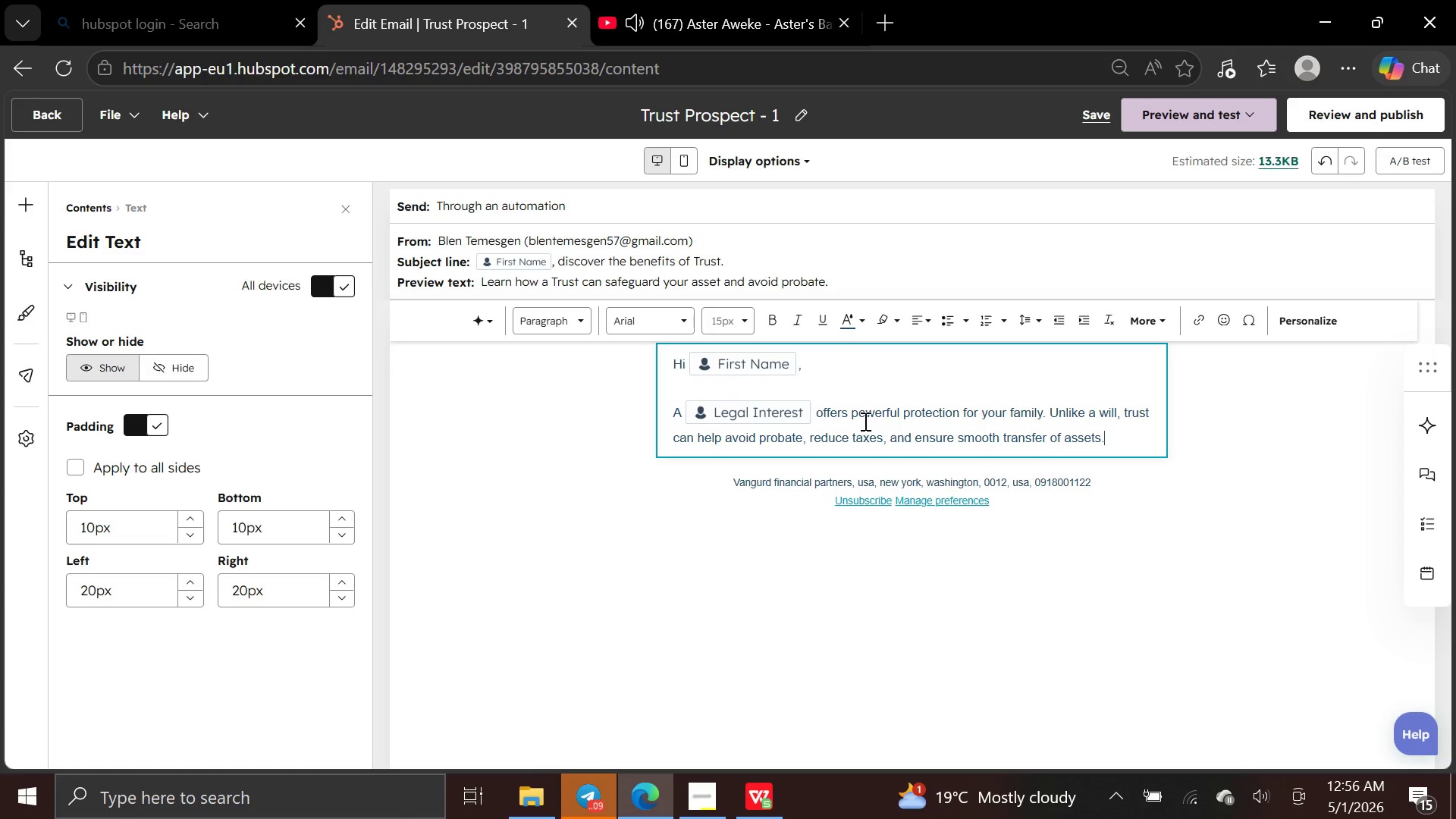 
key(Enter)
 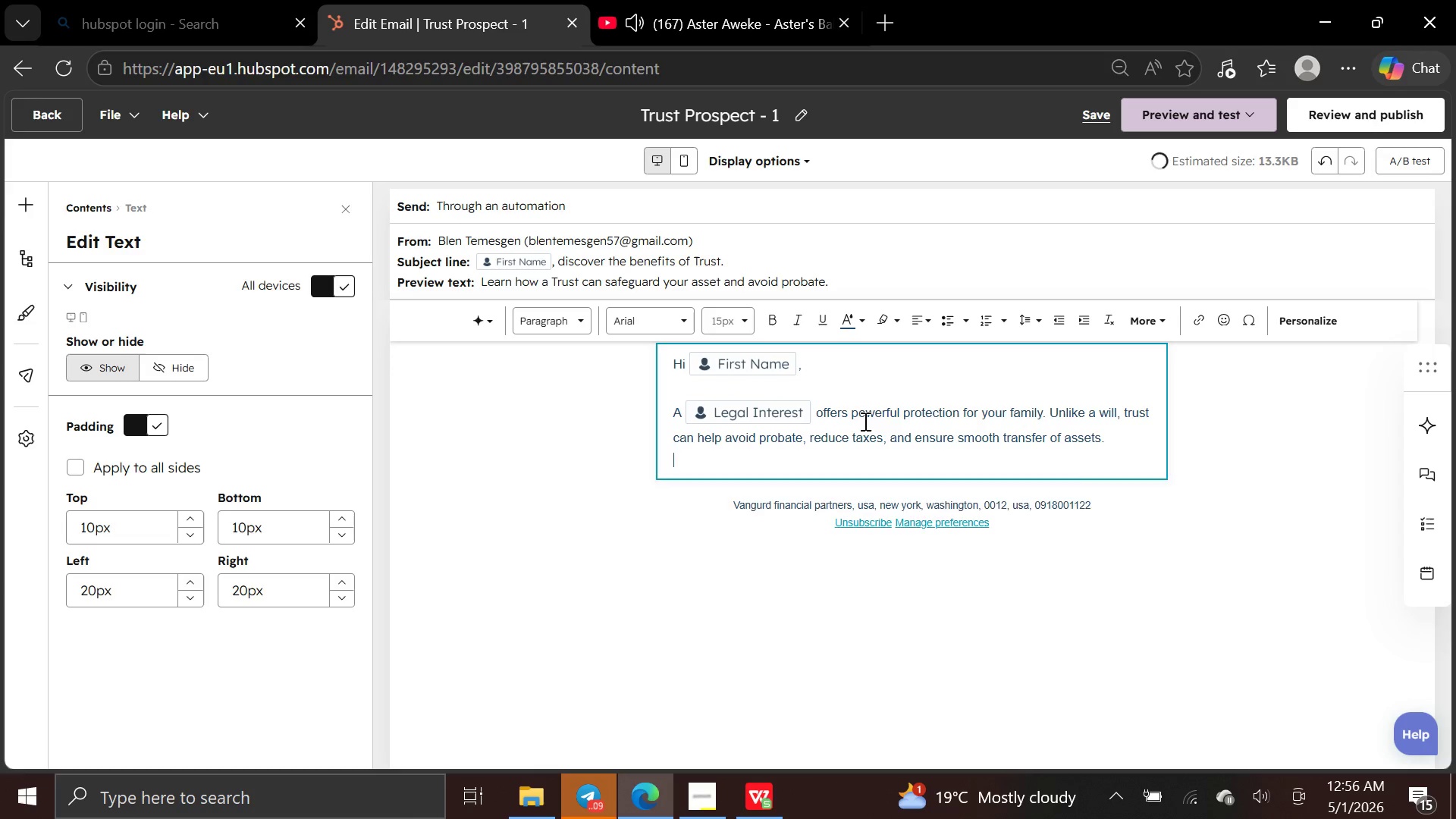 
key(Enter)
 